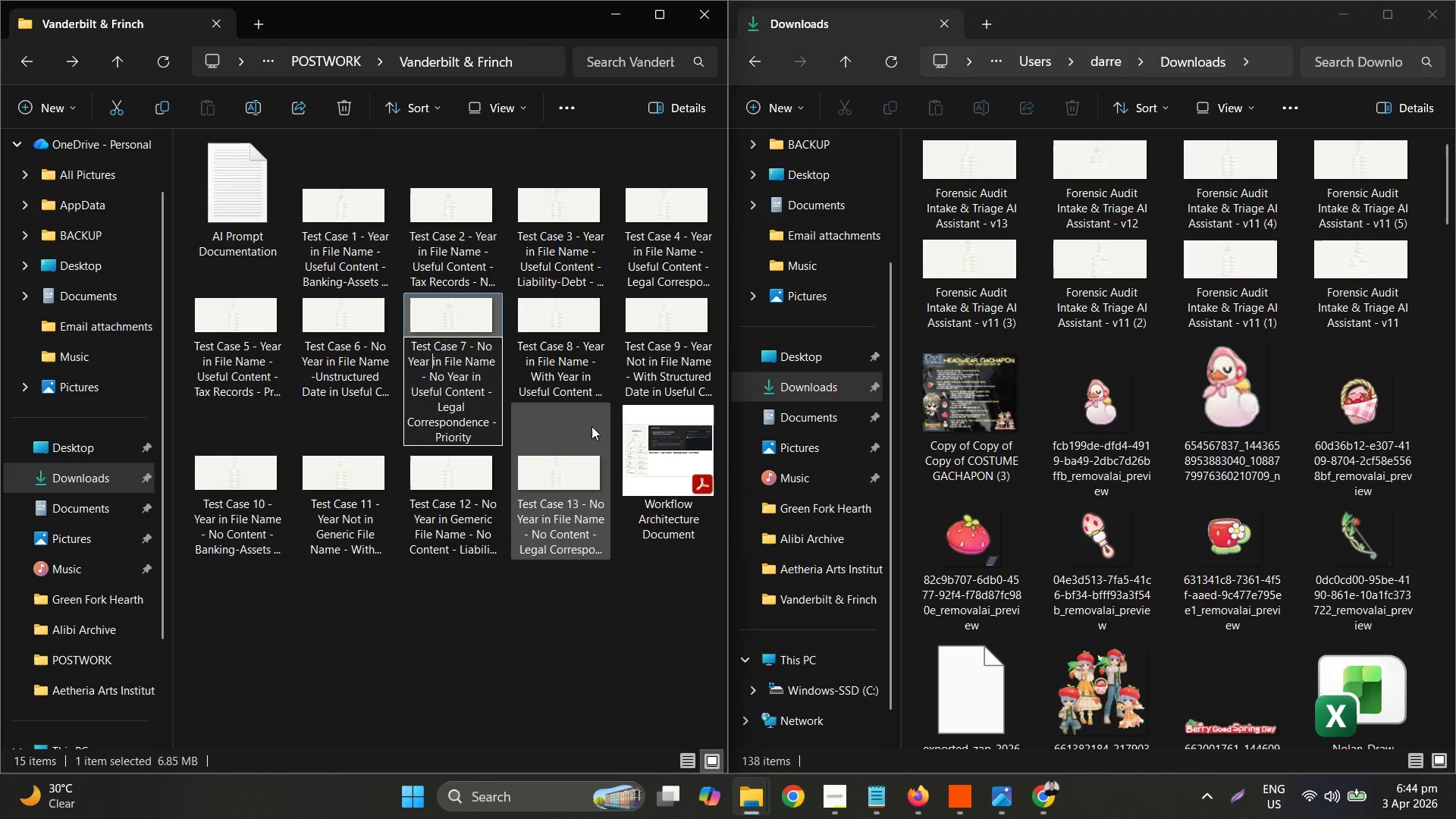 
left_click([708, 48])
 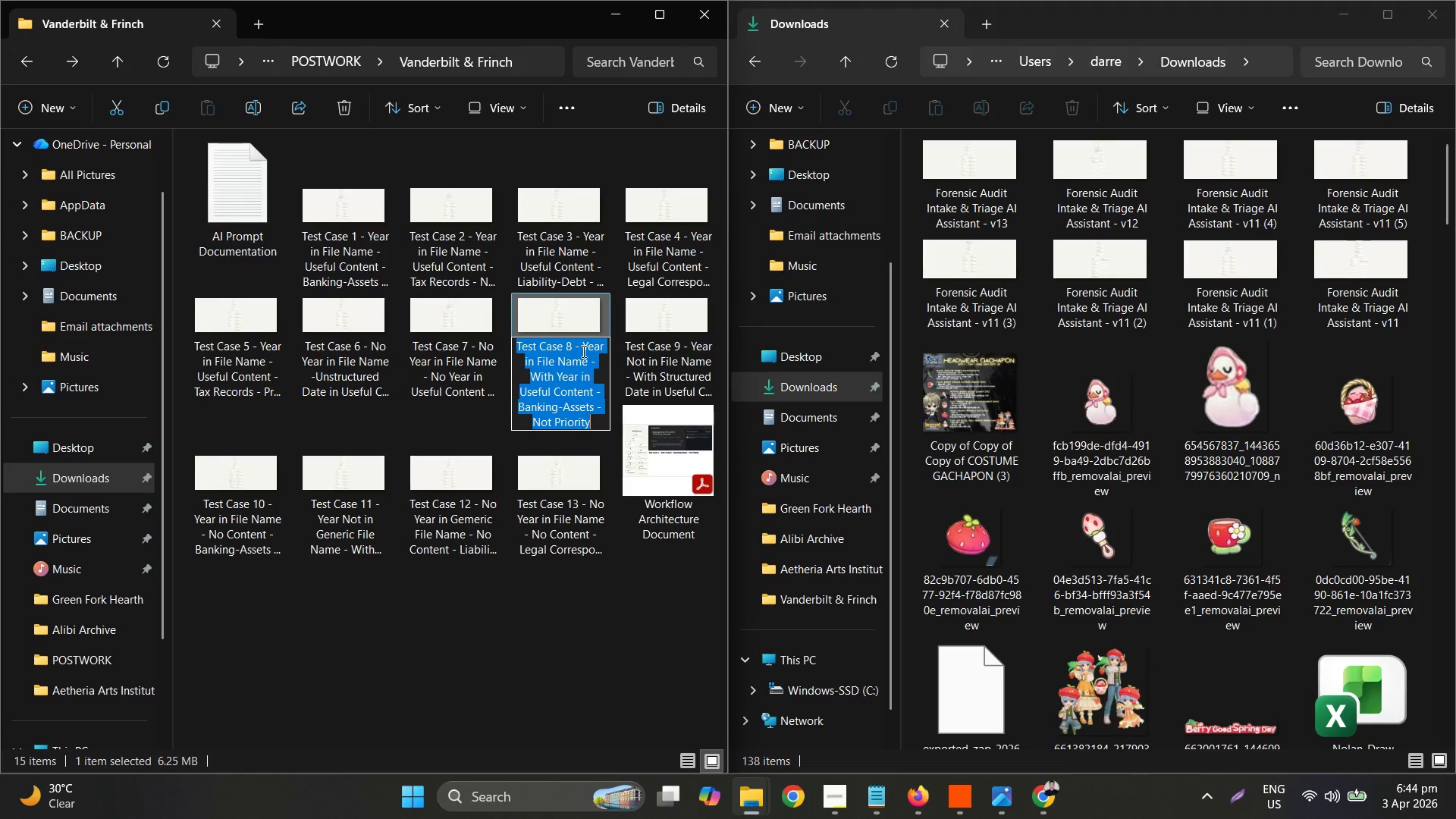 
double_click([546, 375])
 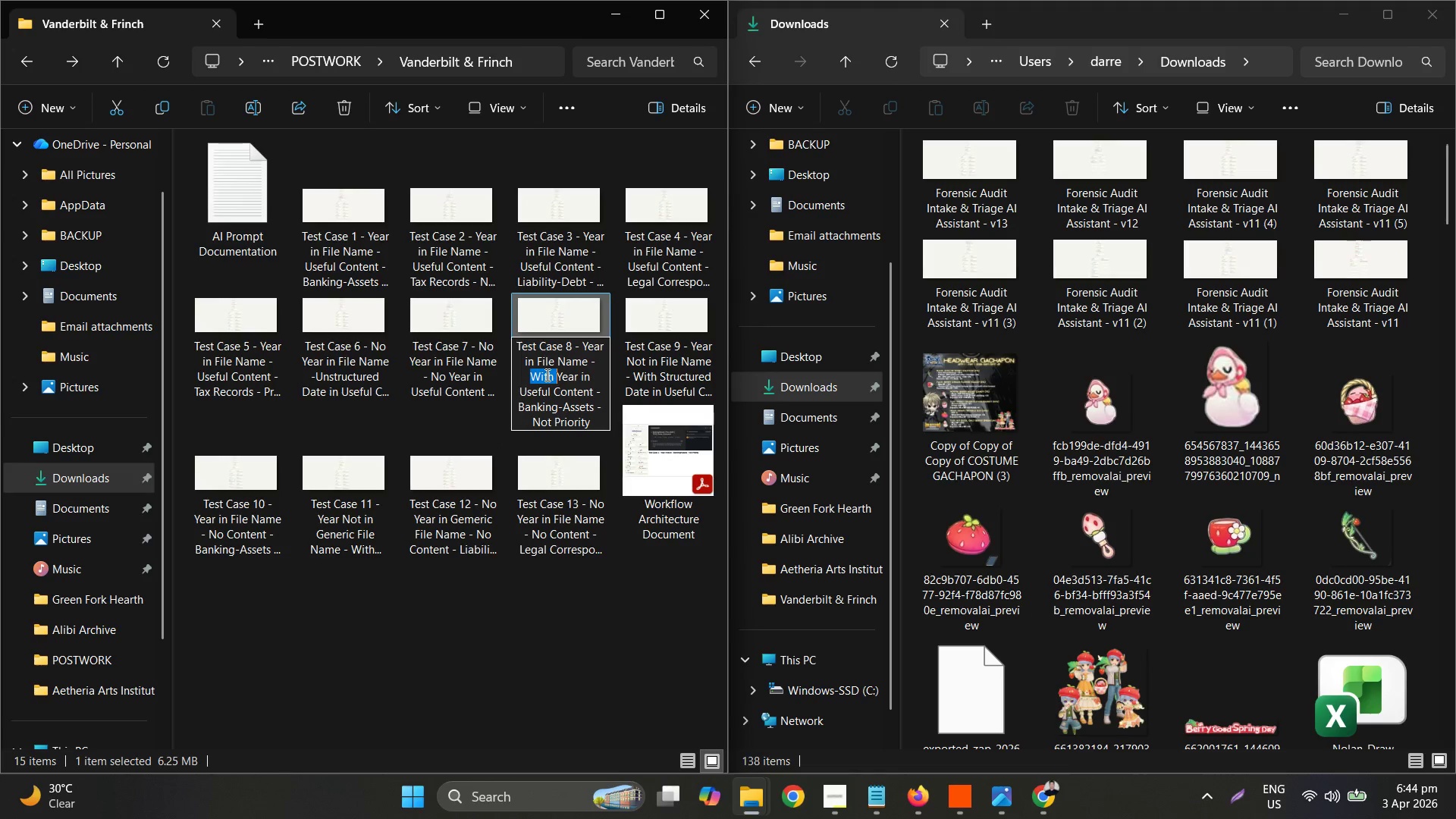 
key(Backspace)
 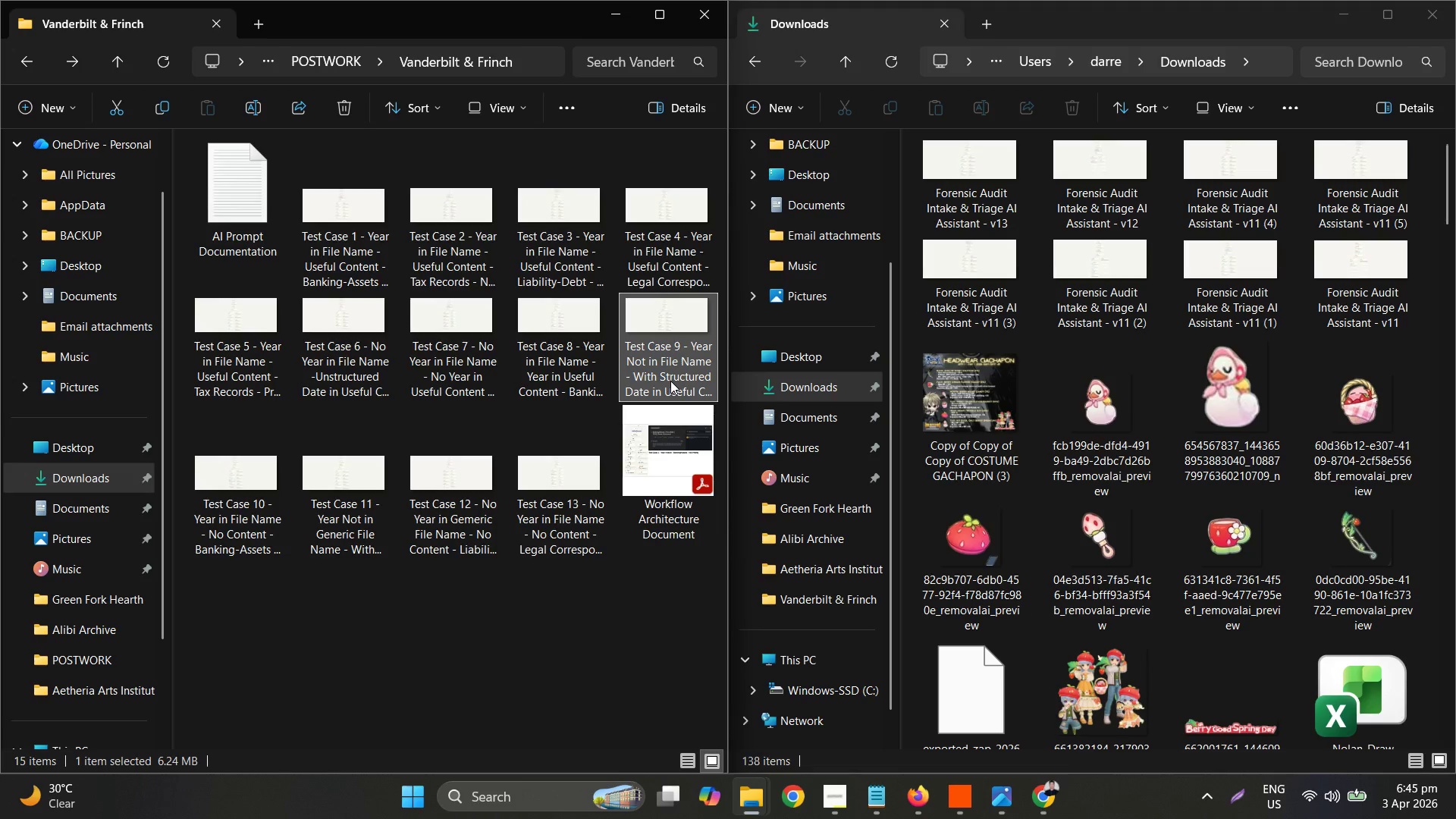 
left_click([822, 43])
 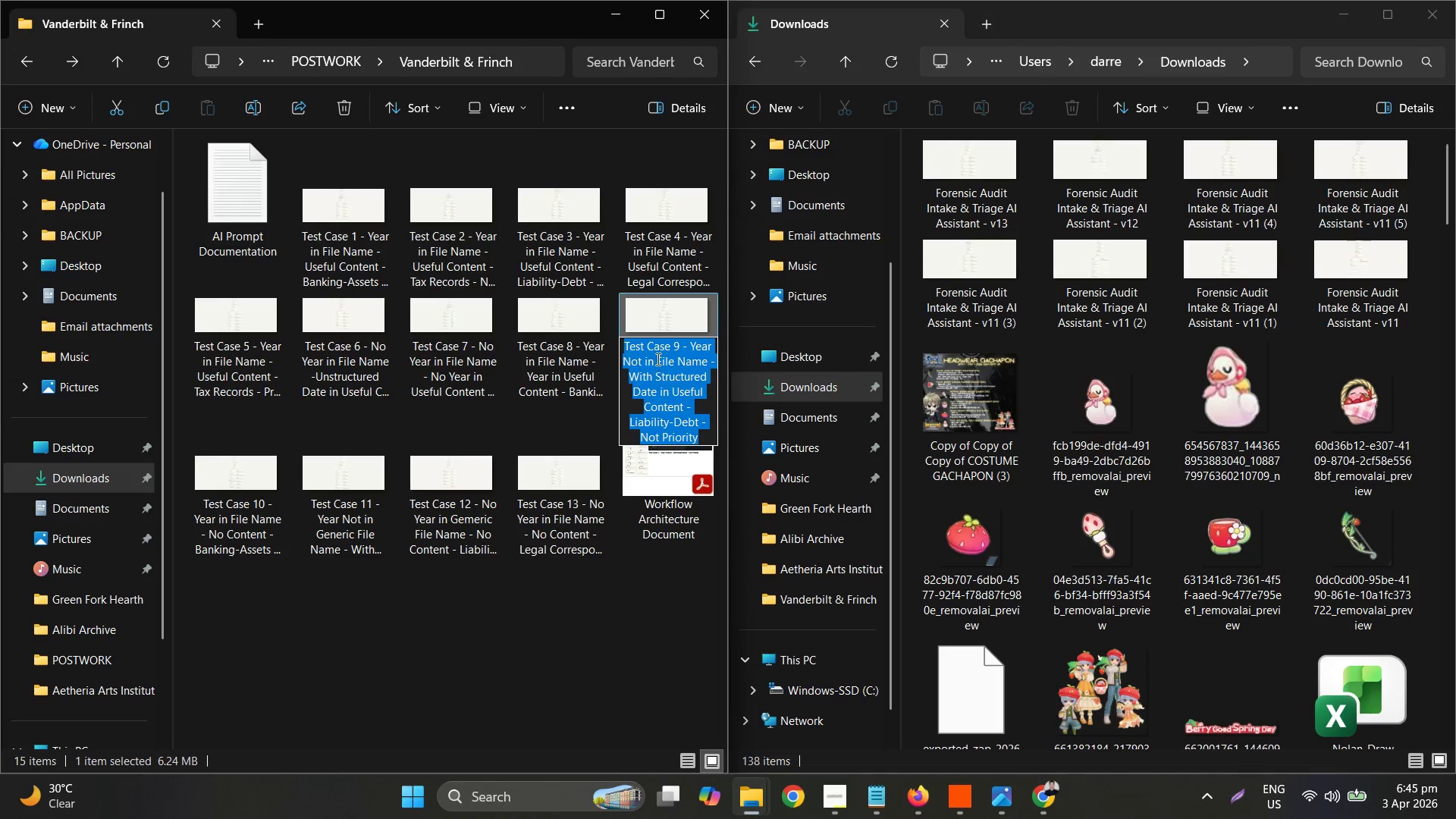 
double_click([625, 366])
 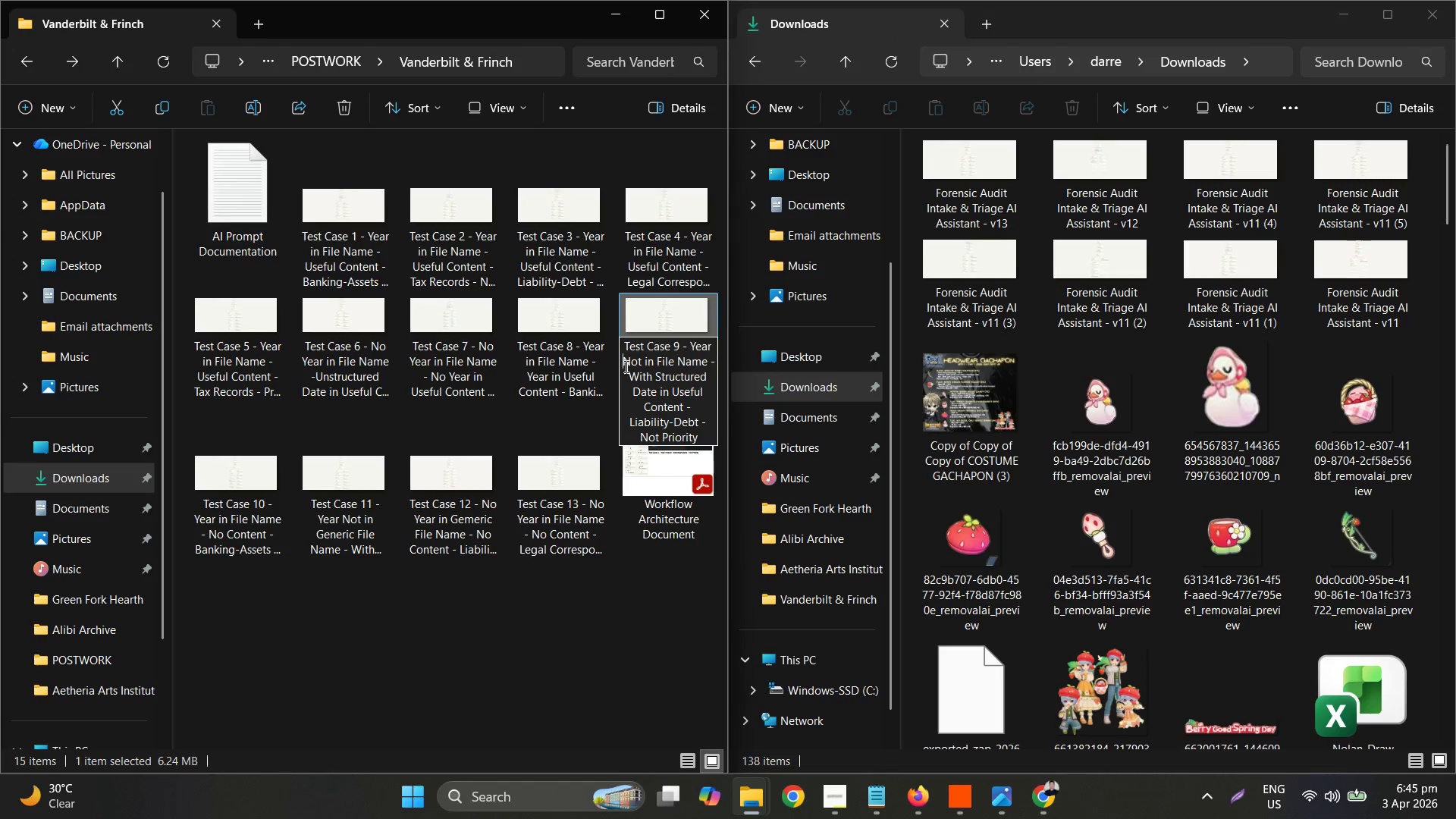 
triple_click([625, 366])
 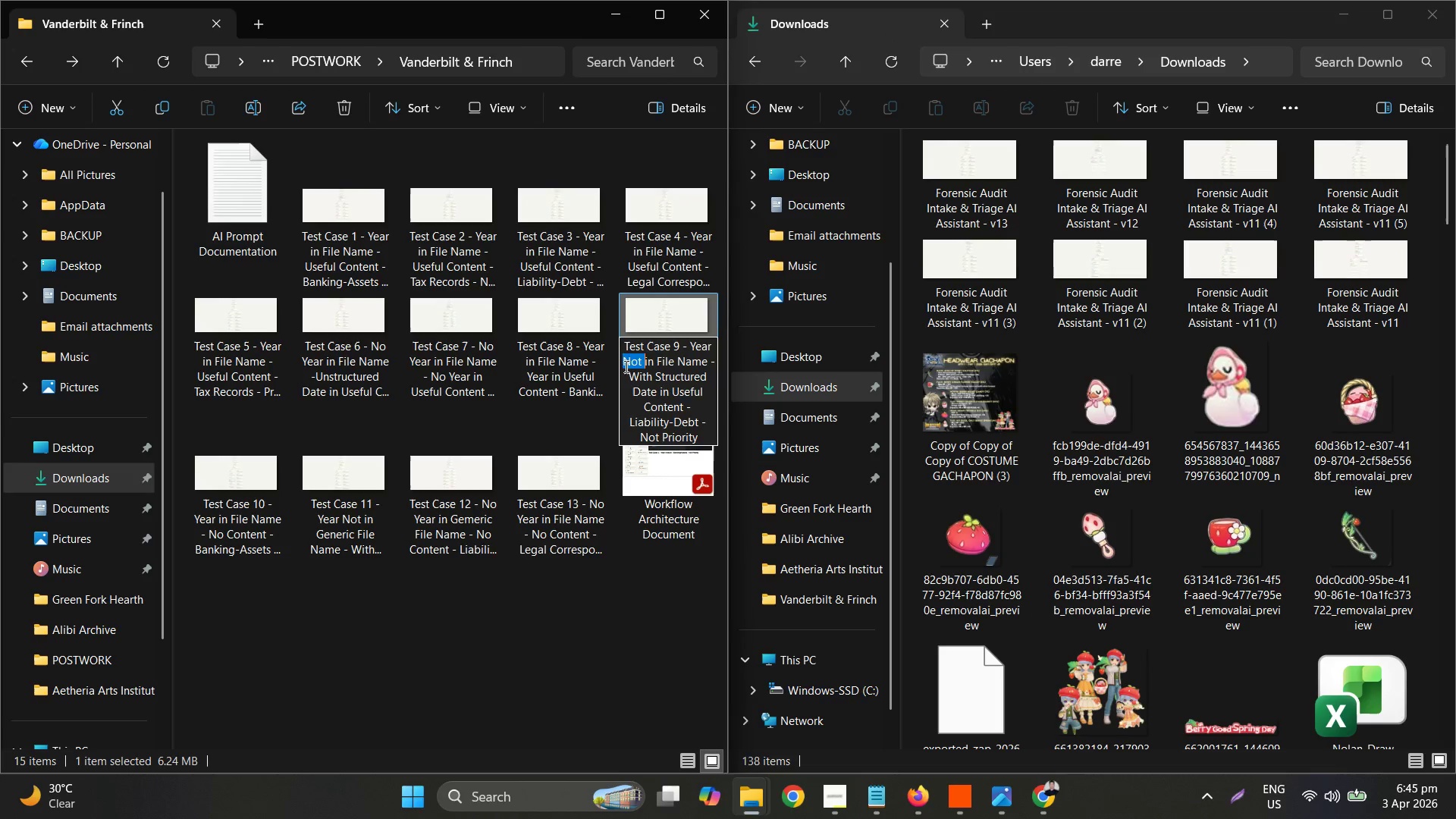 
key(Backspace)
 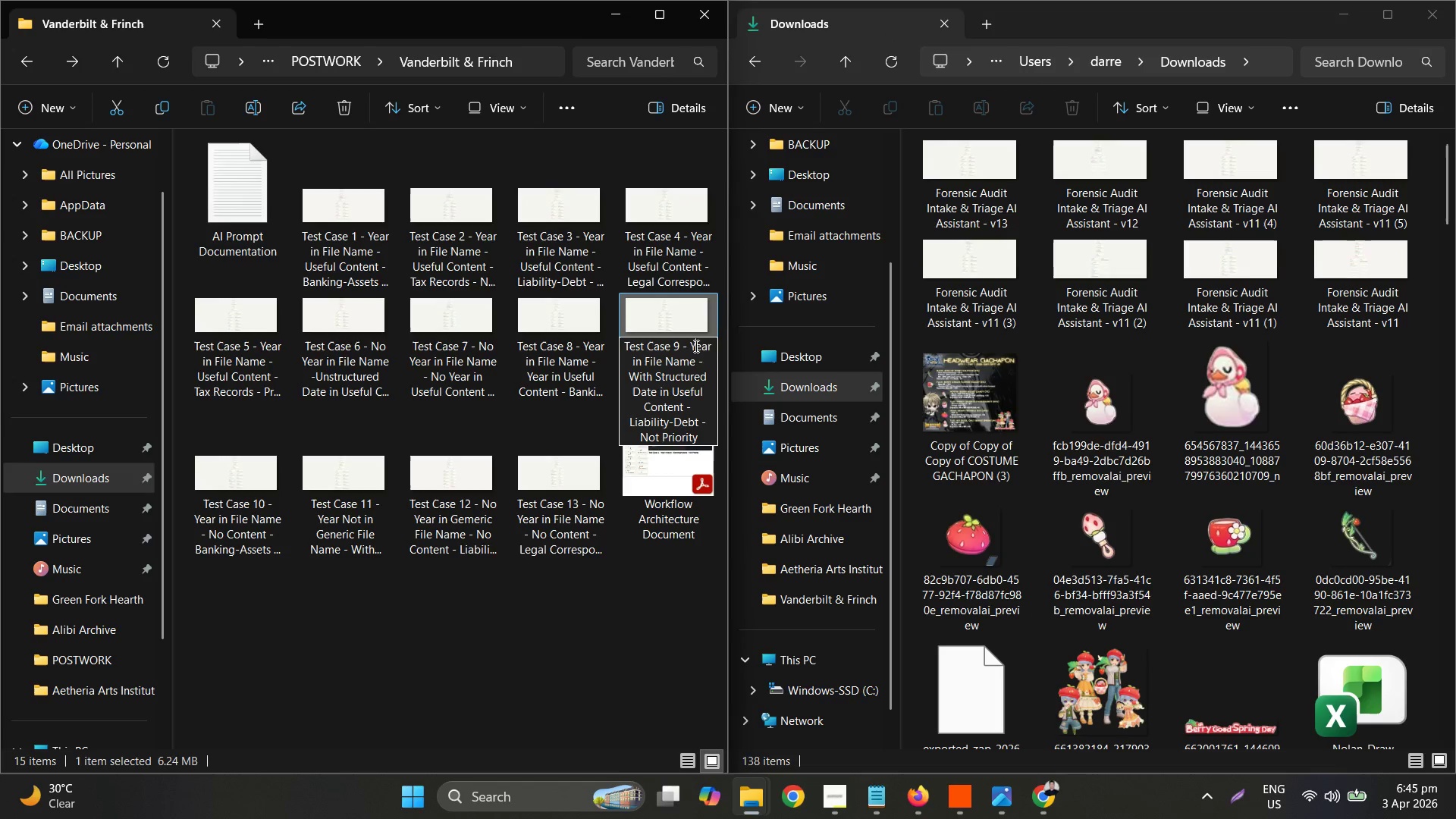 
left_click([688, 356])
 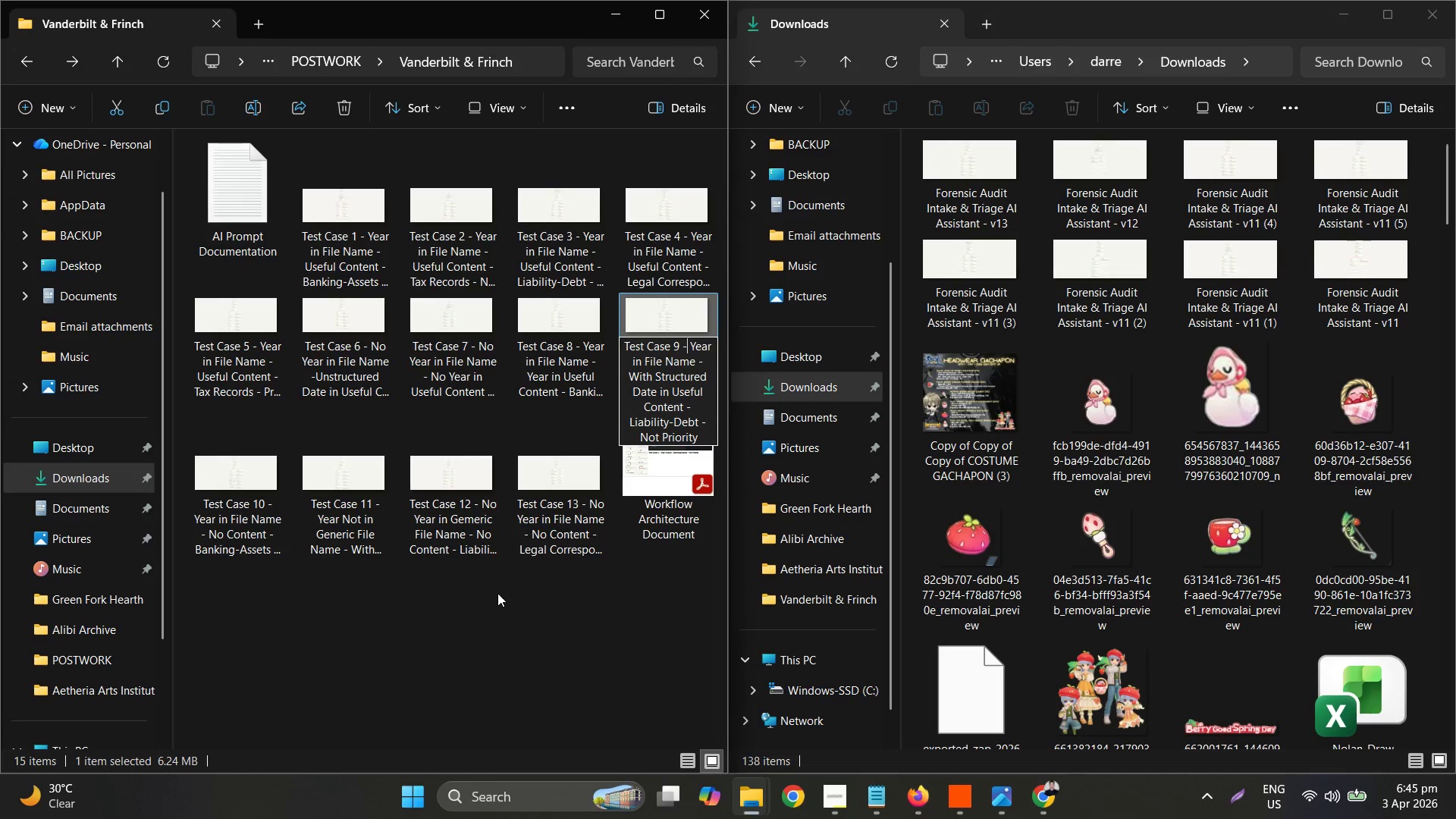 
type( NMN)
key(Backspace)
key(Backspace)
type(o)
 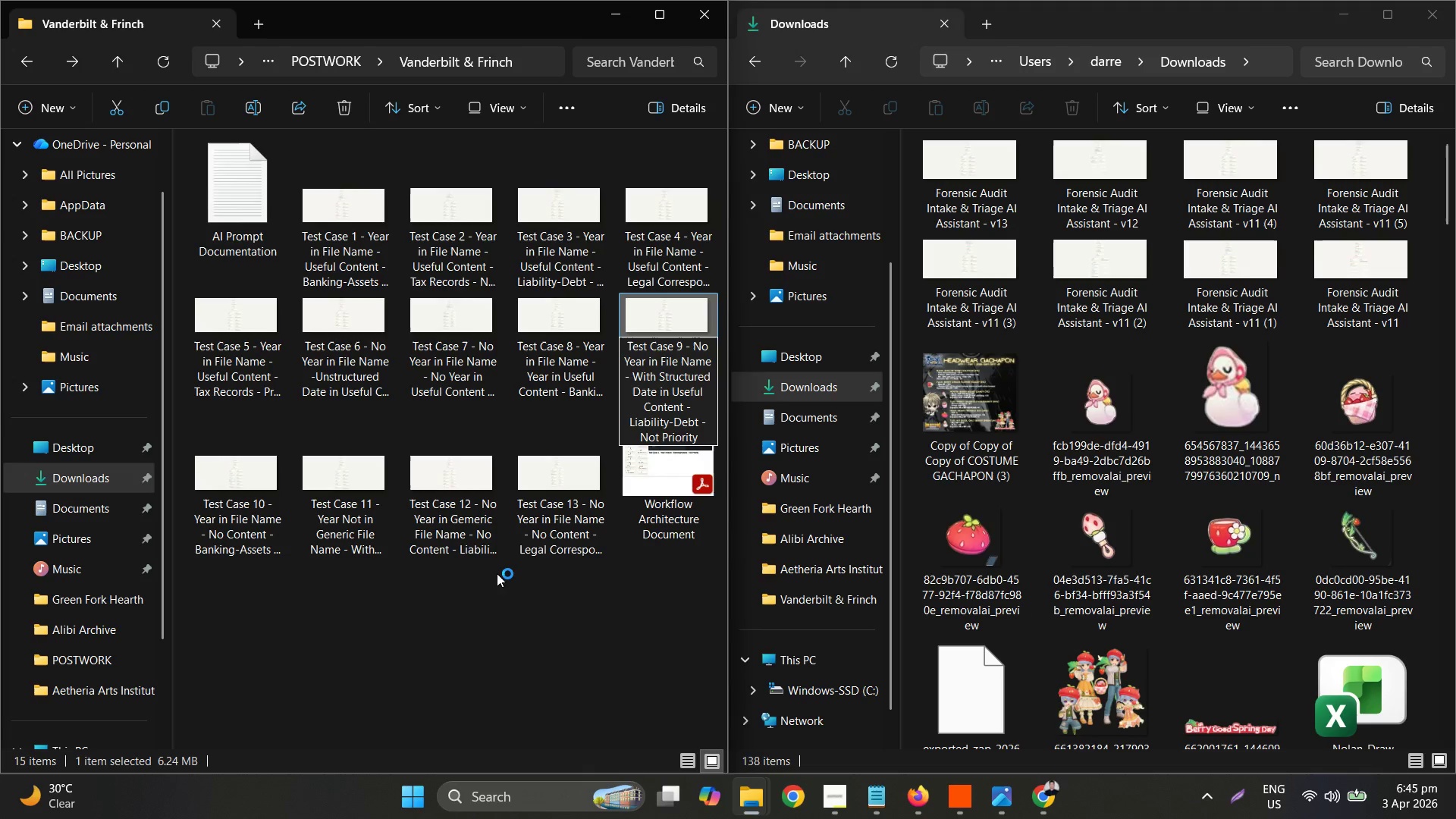 
double_click([645, 373])
 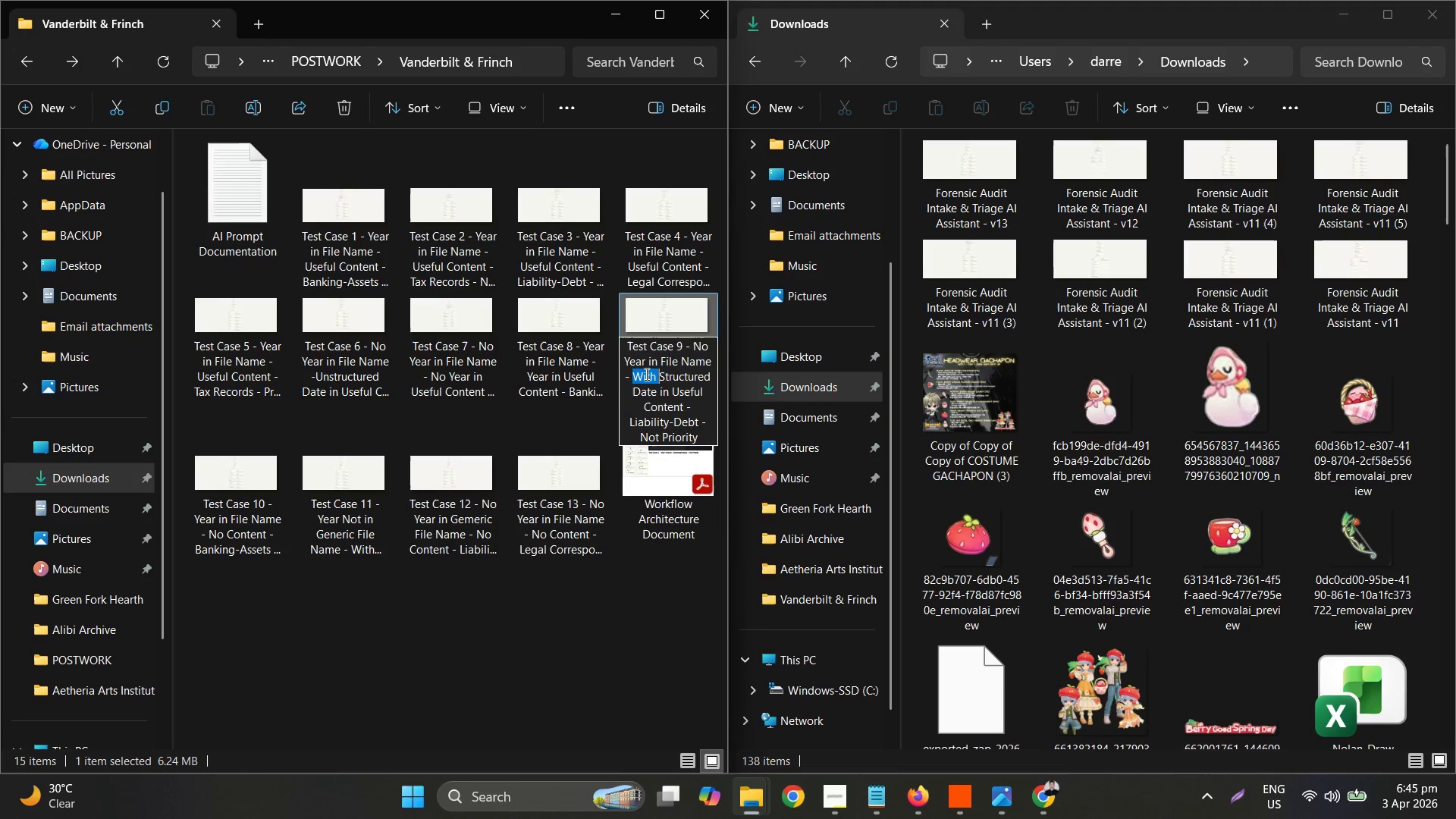 
key(Backspace)
 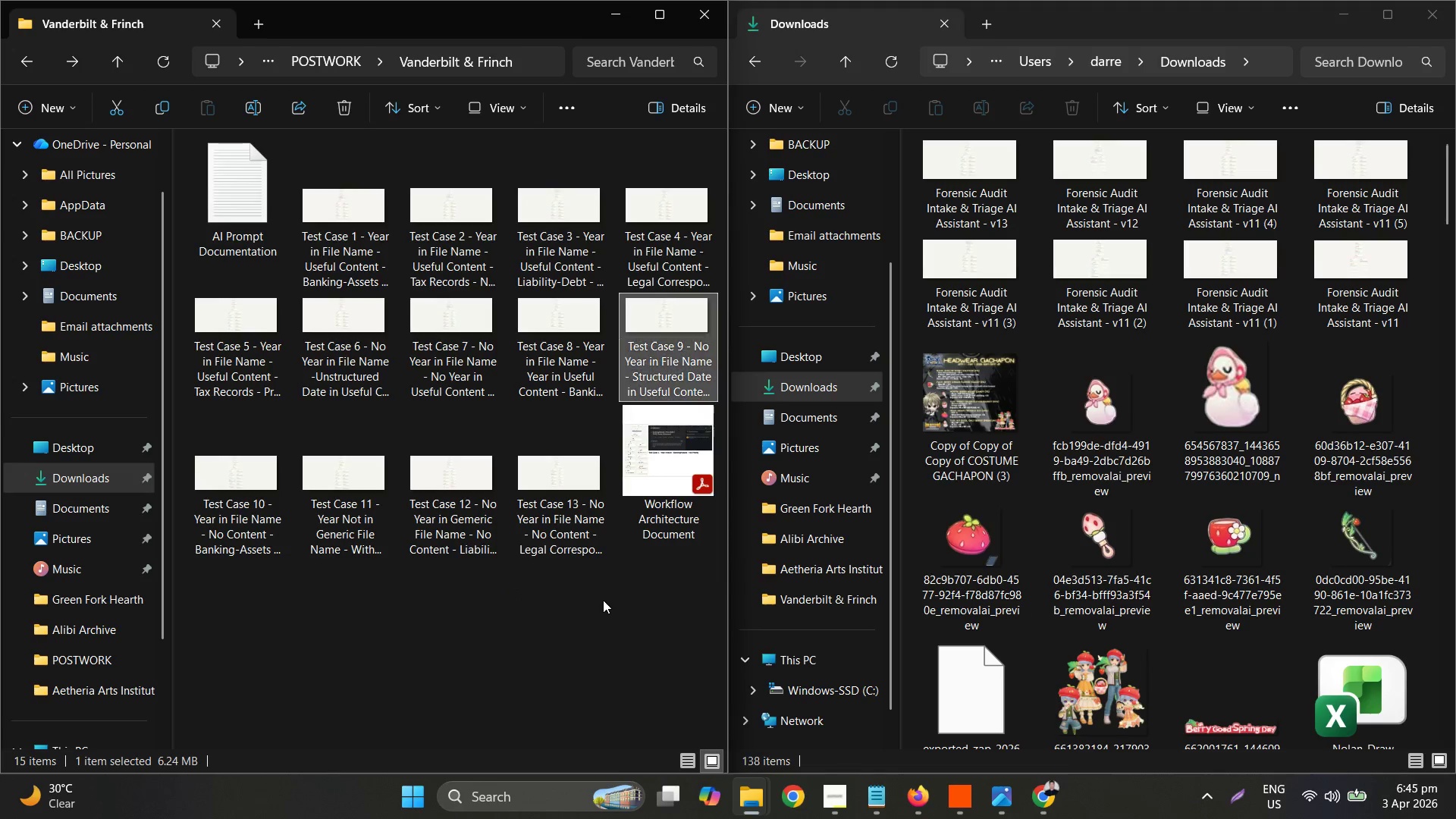 
left_click([252, 494])
 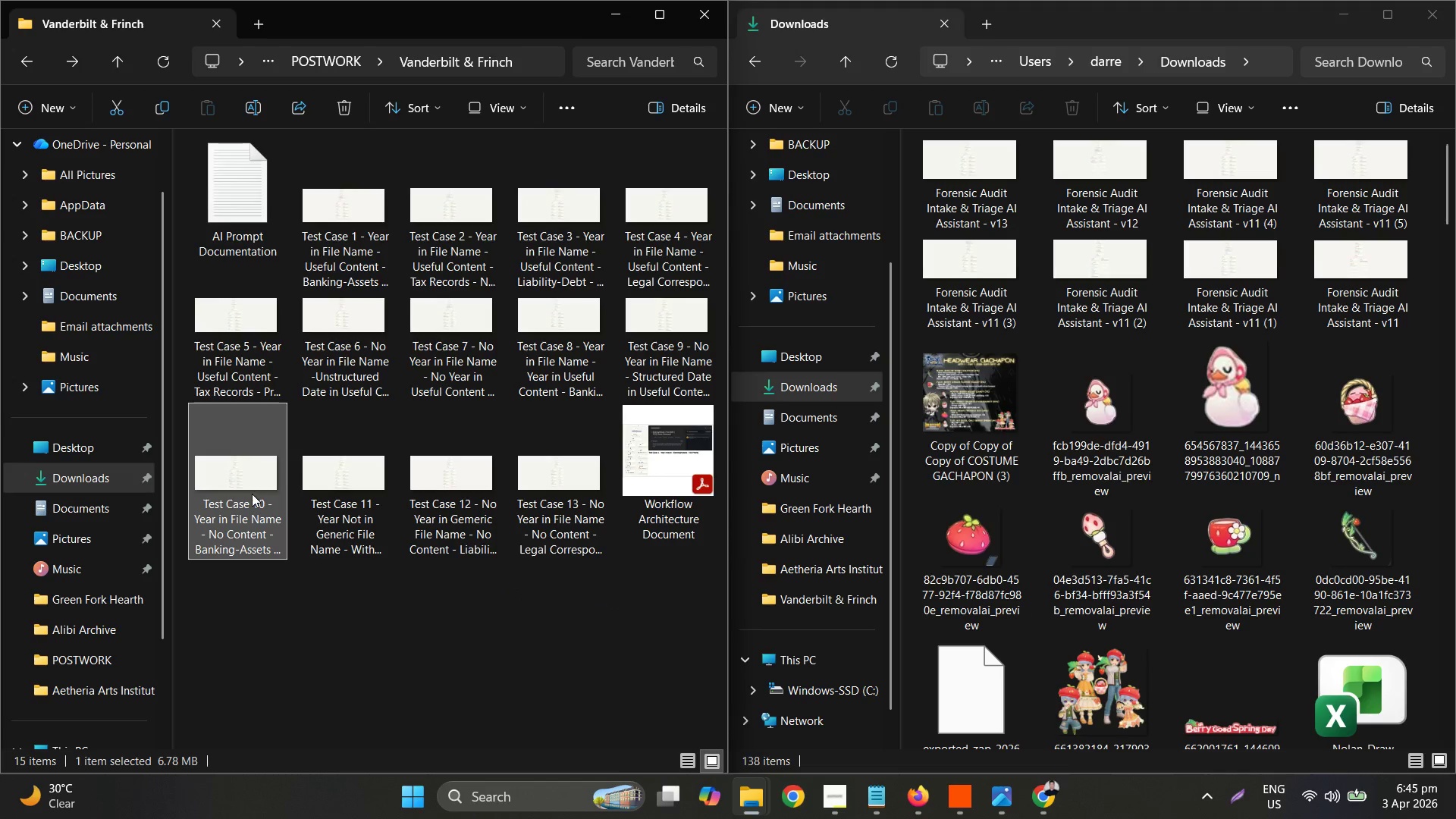 
right_click([252, 495])
 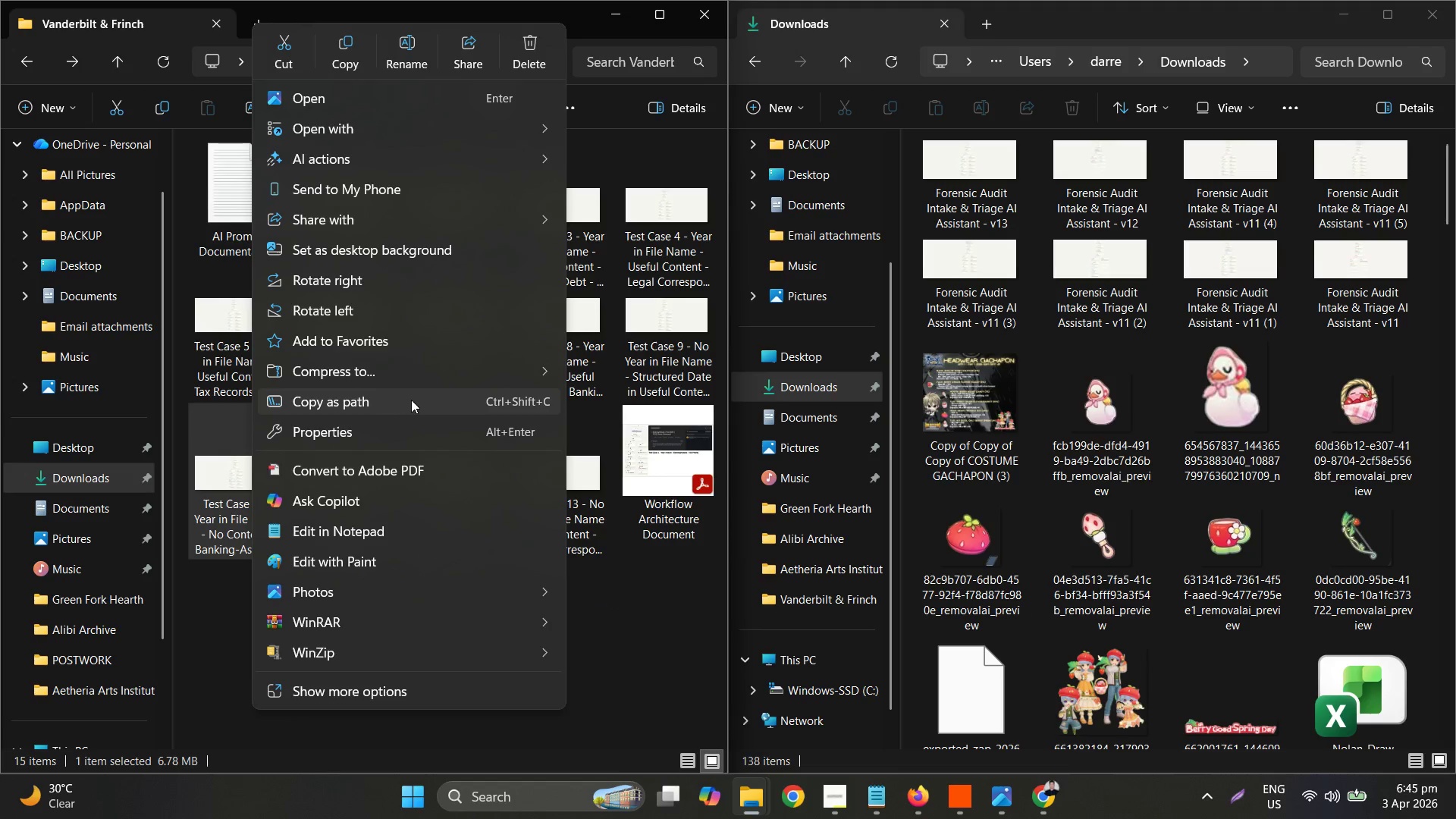 
left_click([212, 615])
 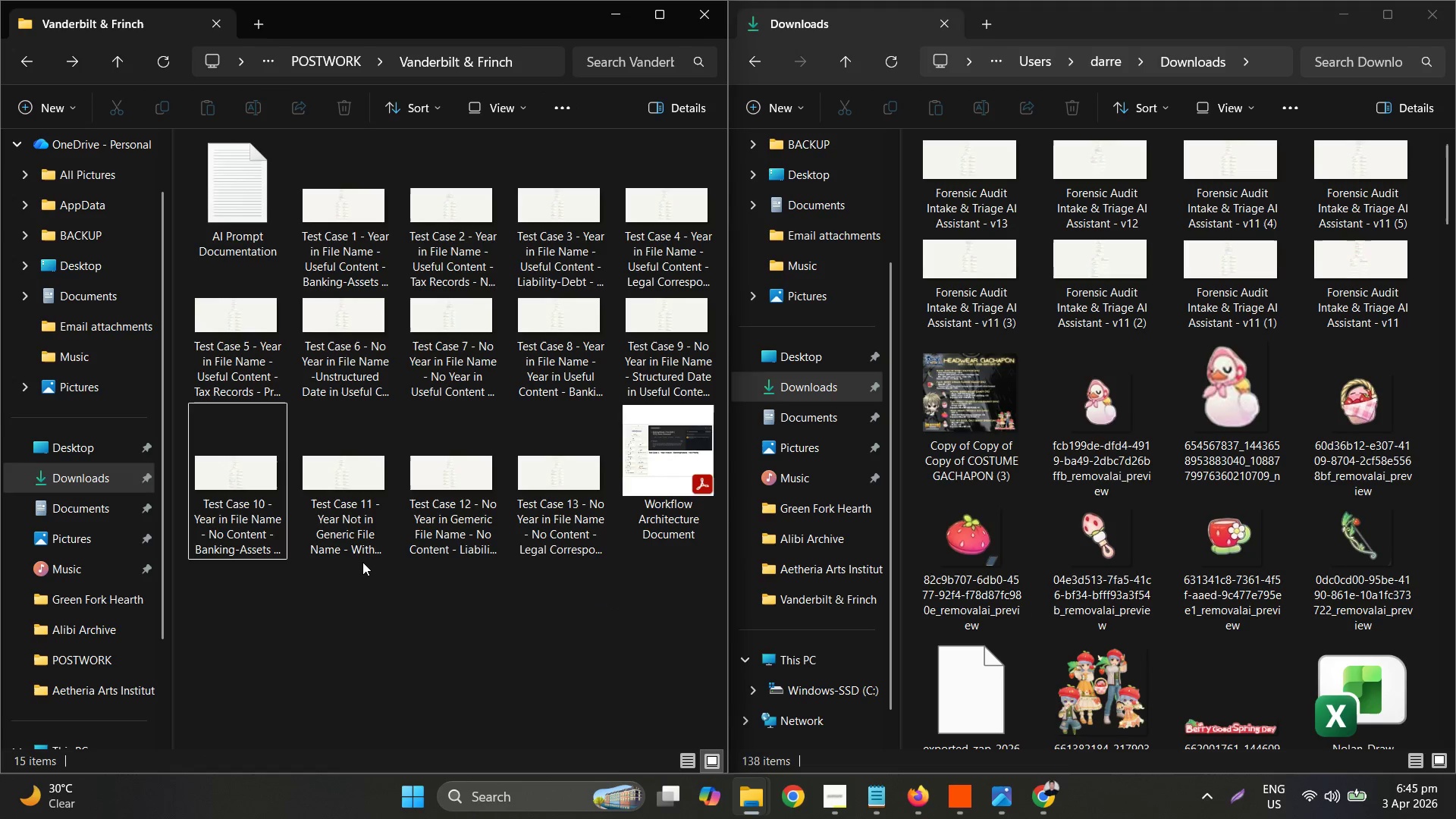 
left_click([346, 524])
 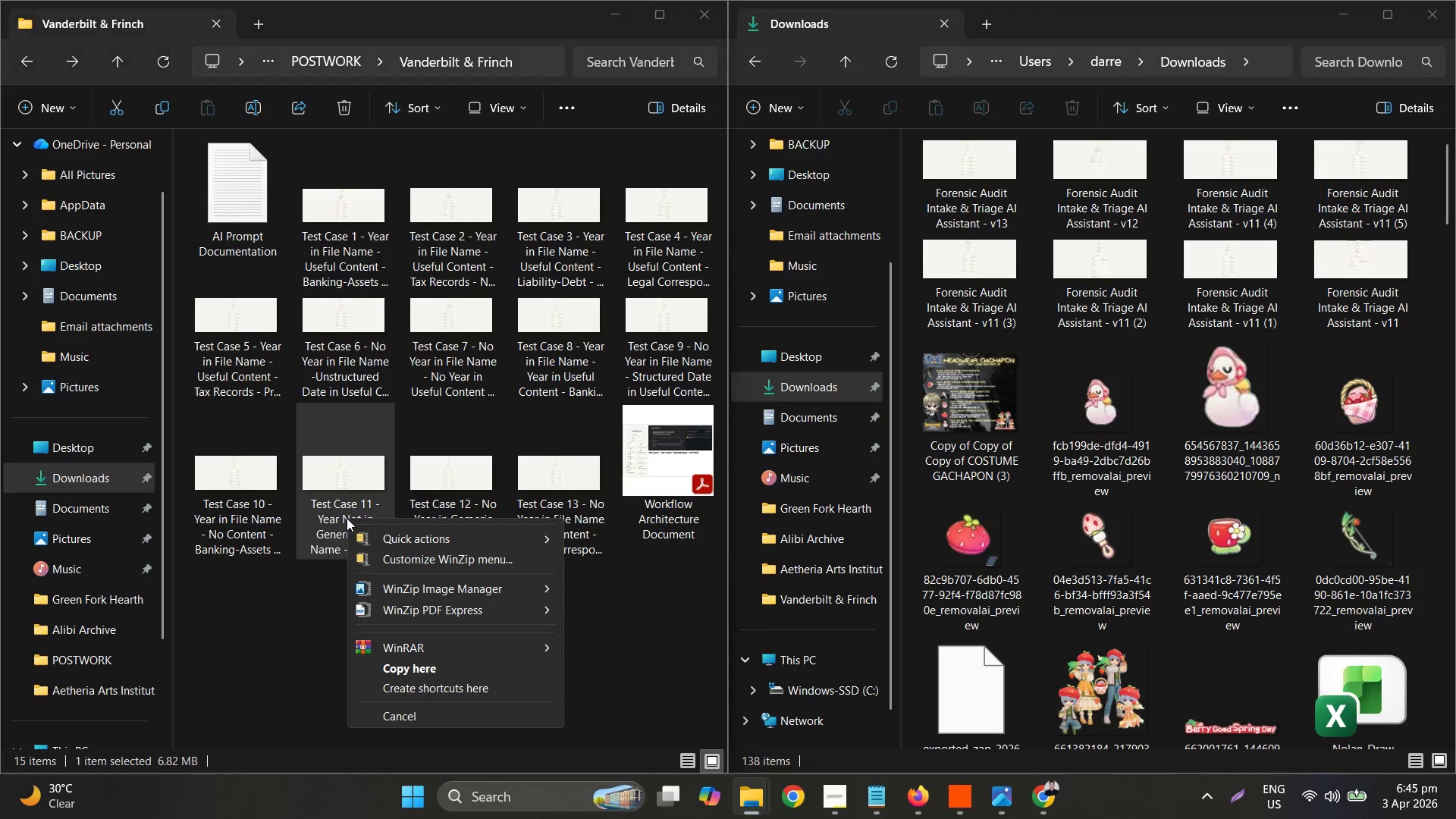 
right_click([371, 463])
 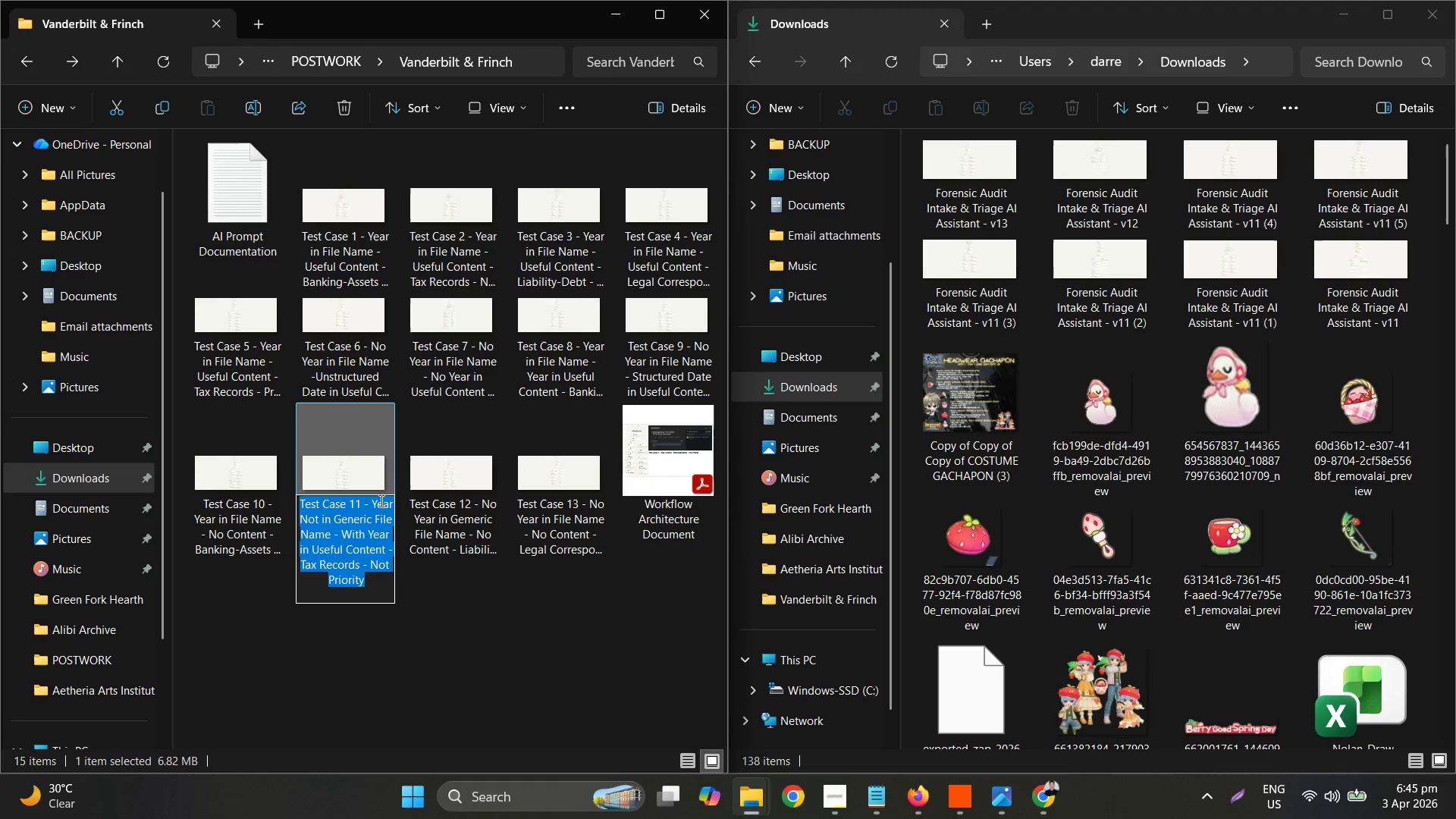 
double_click([310, 516])
 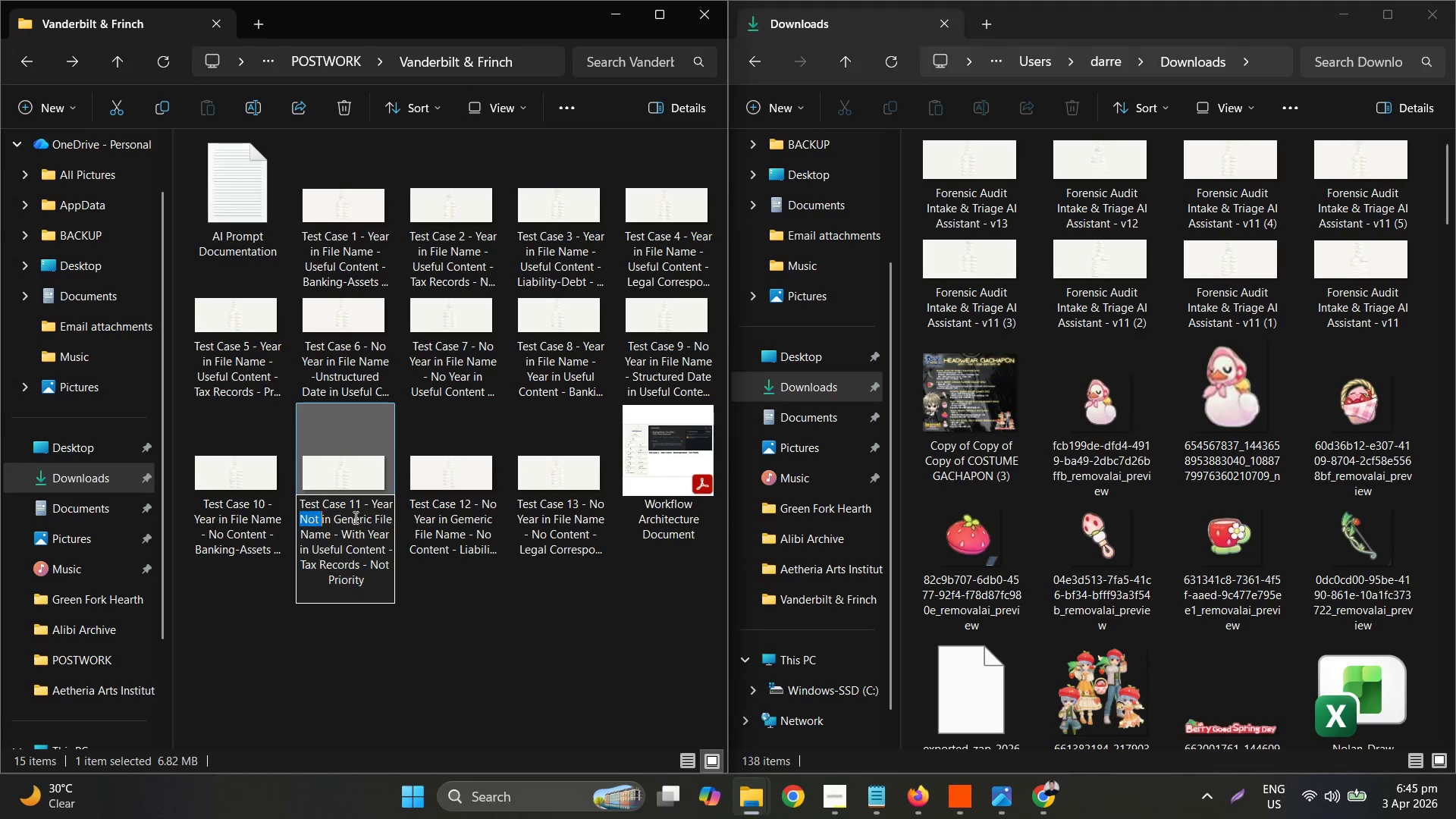 
key(Backspace)
 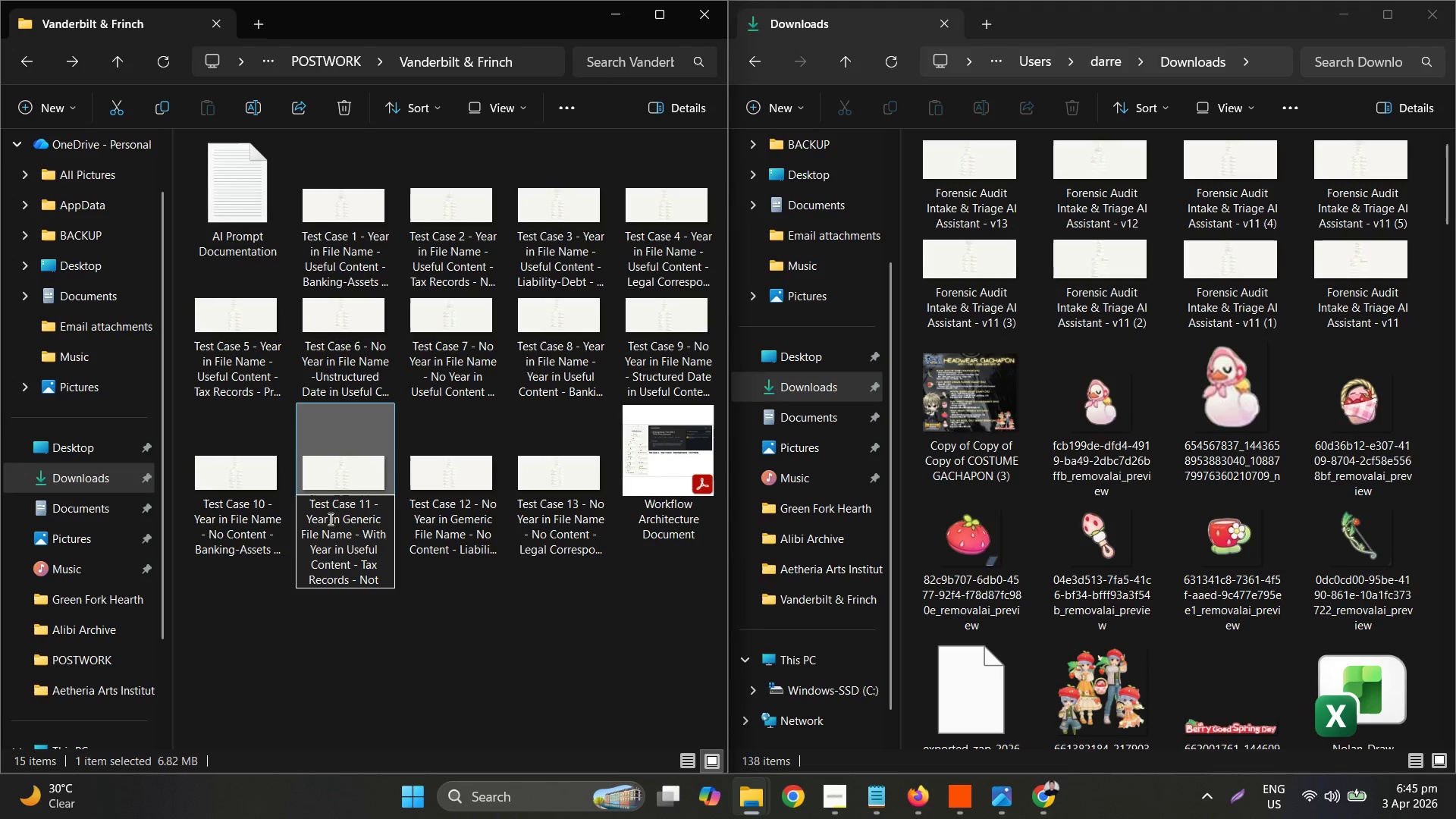 
left_click([306, 520])
 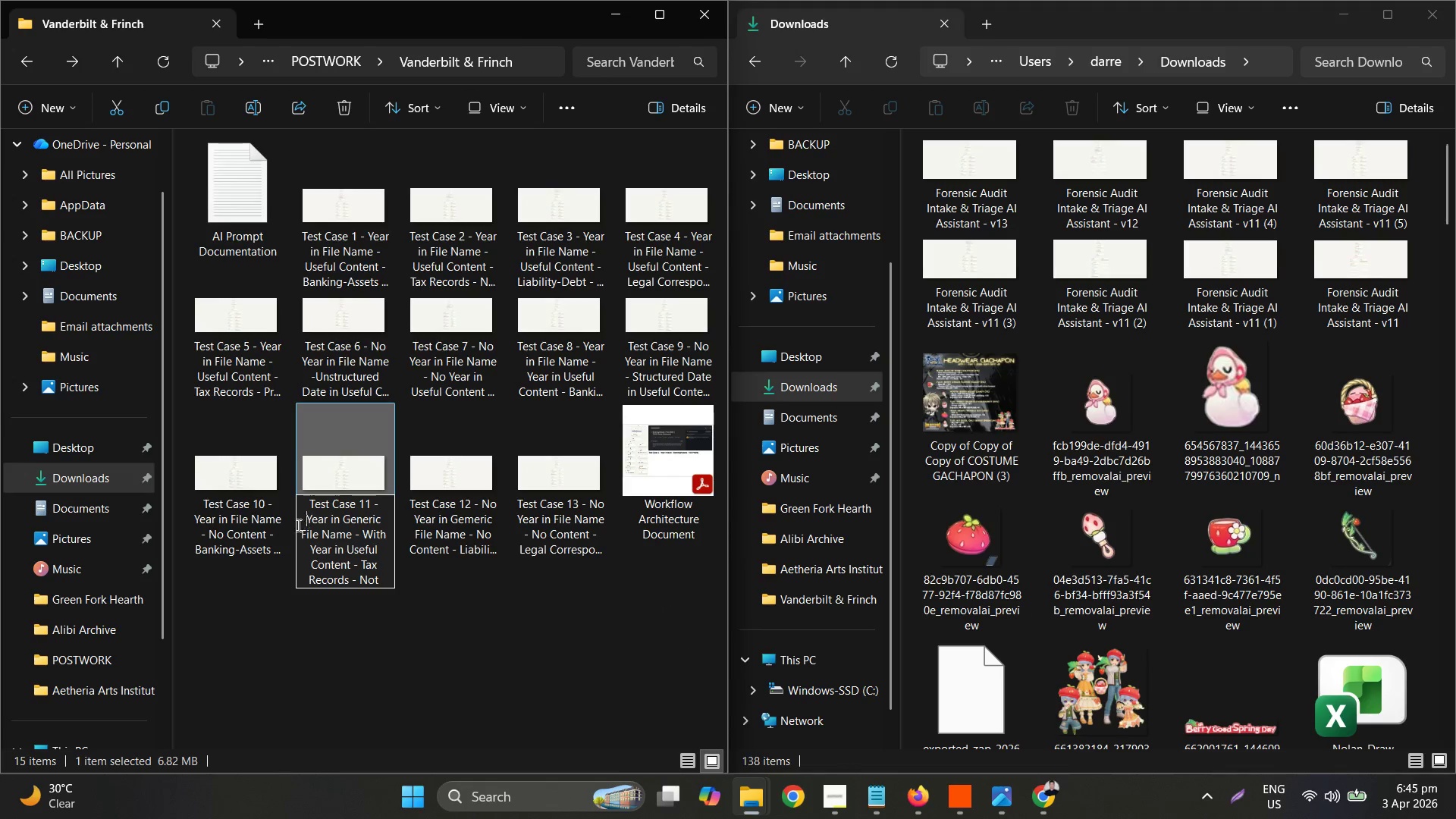 
type(No )
 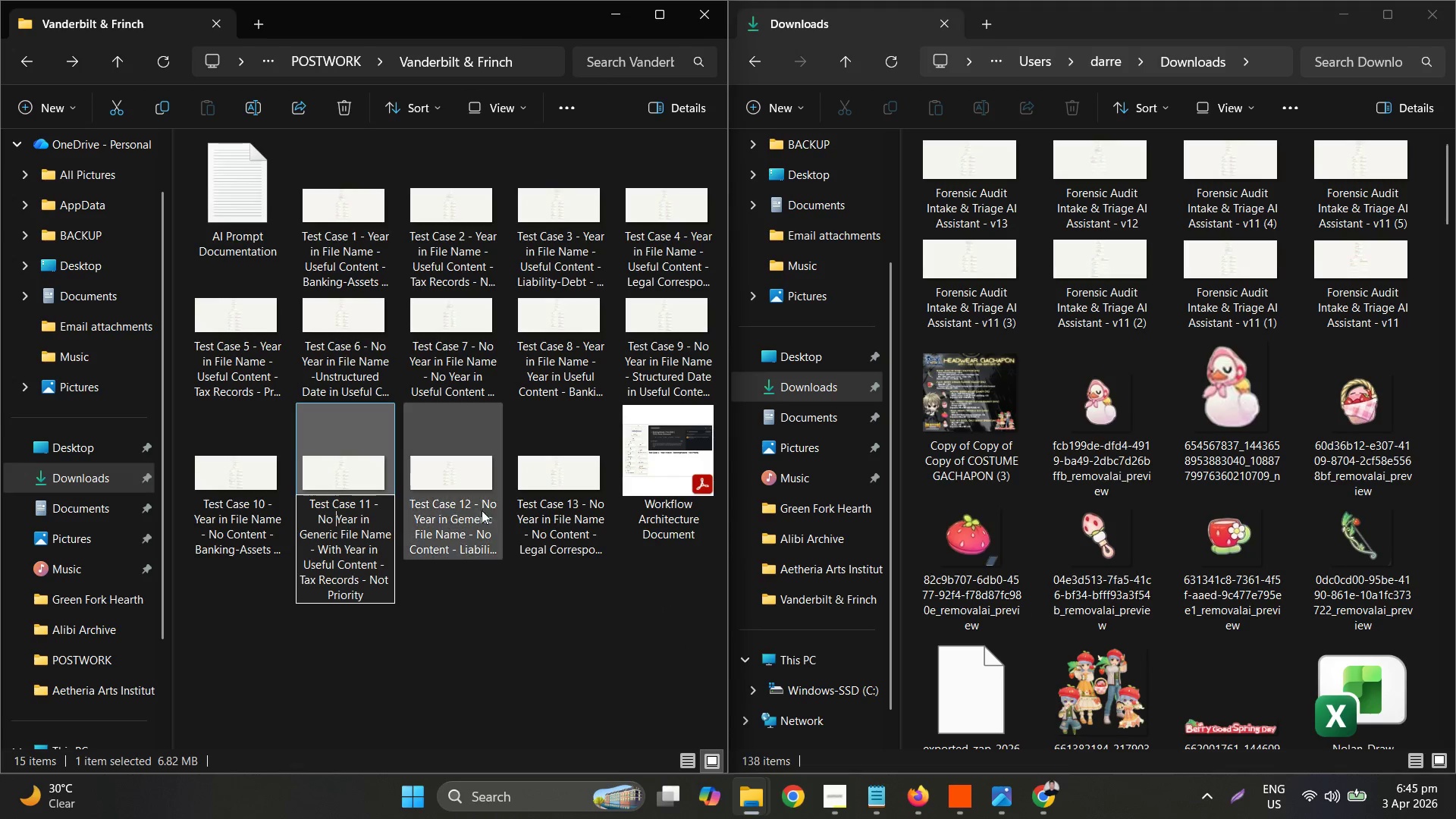 
left_click([481, 498])
 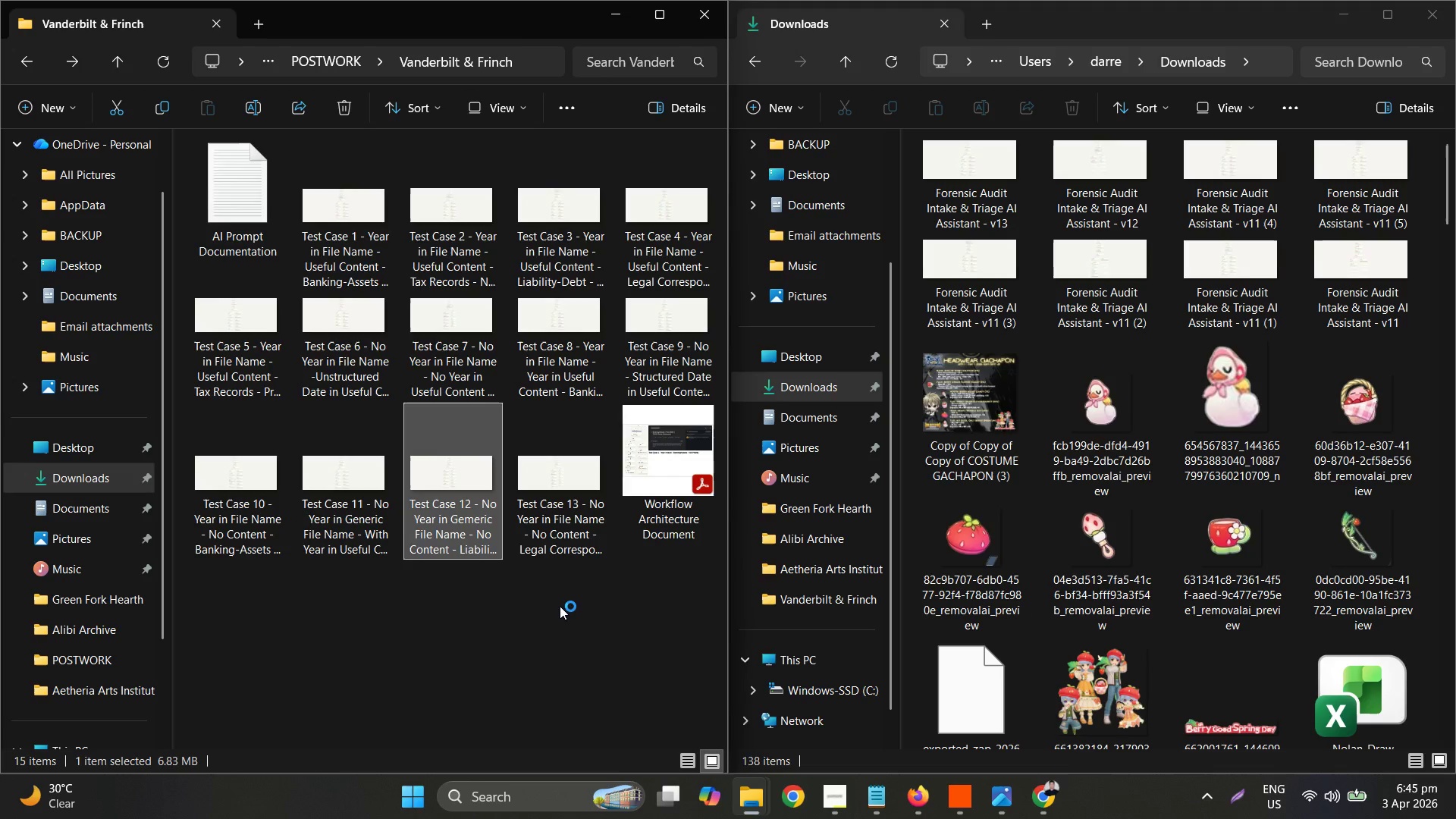 
wait(5.02)
 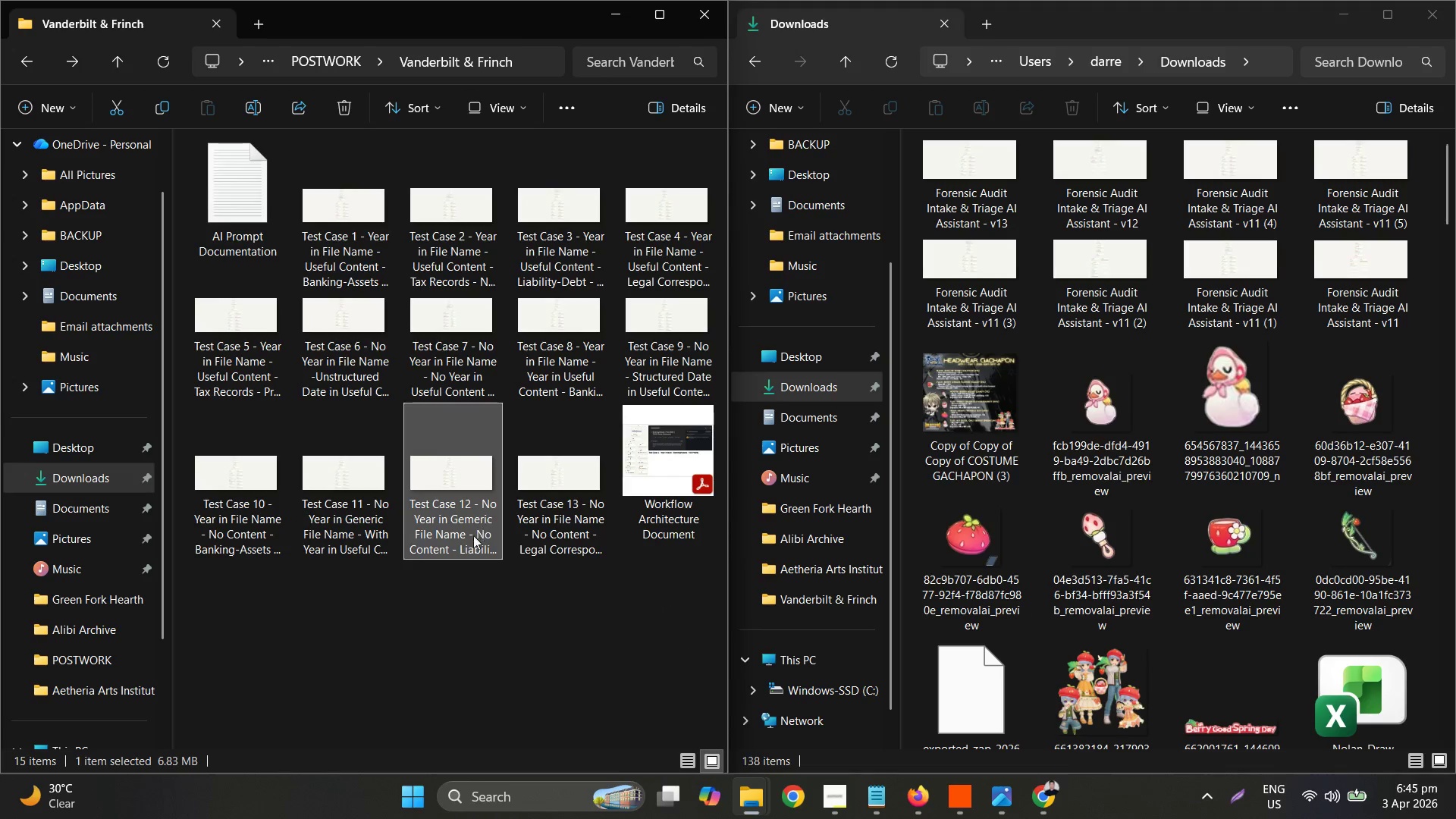 
left_click([593, 496])
 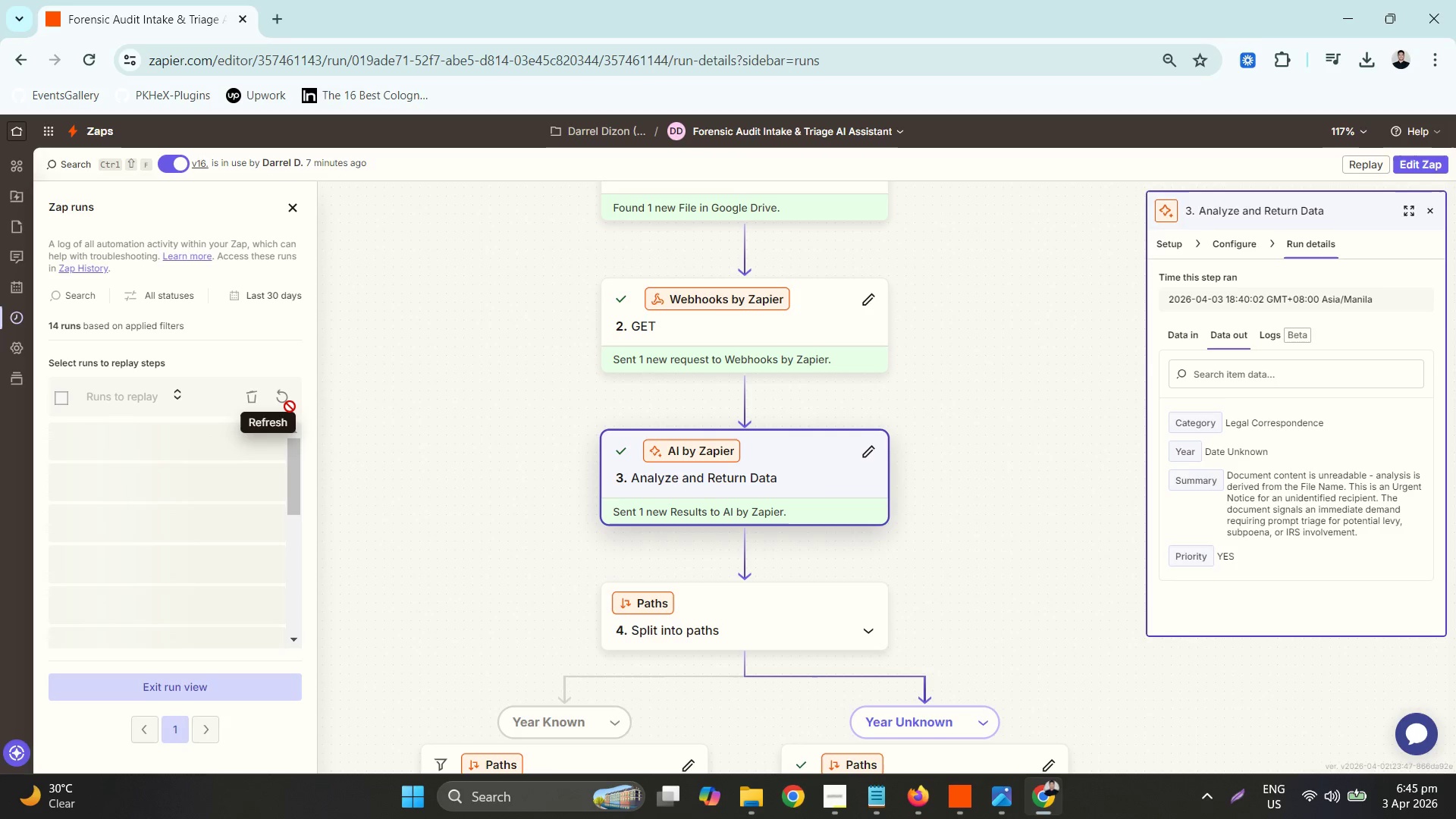 
left_click([183, 444])
 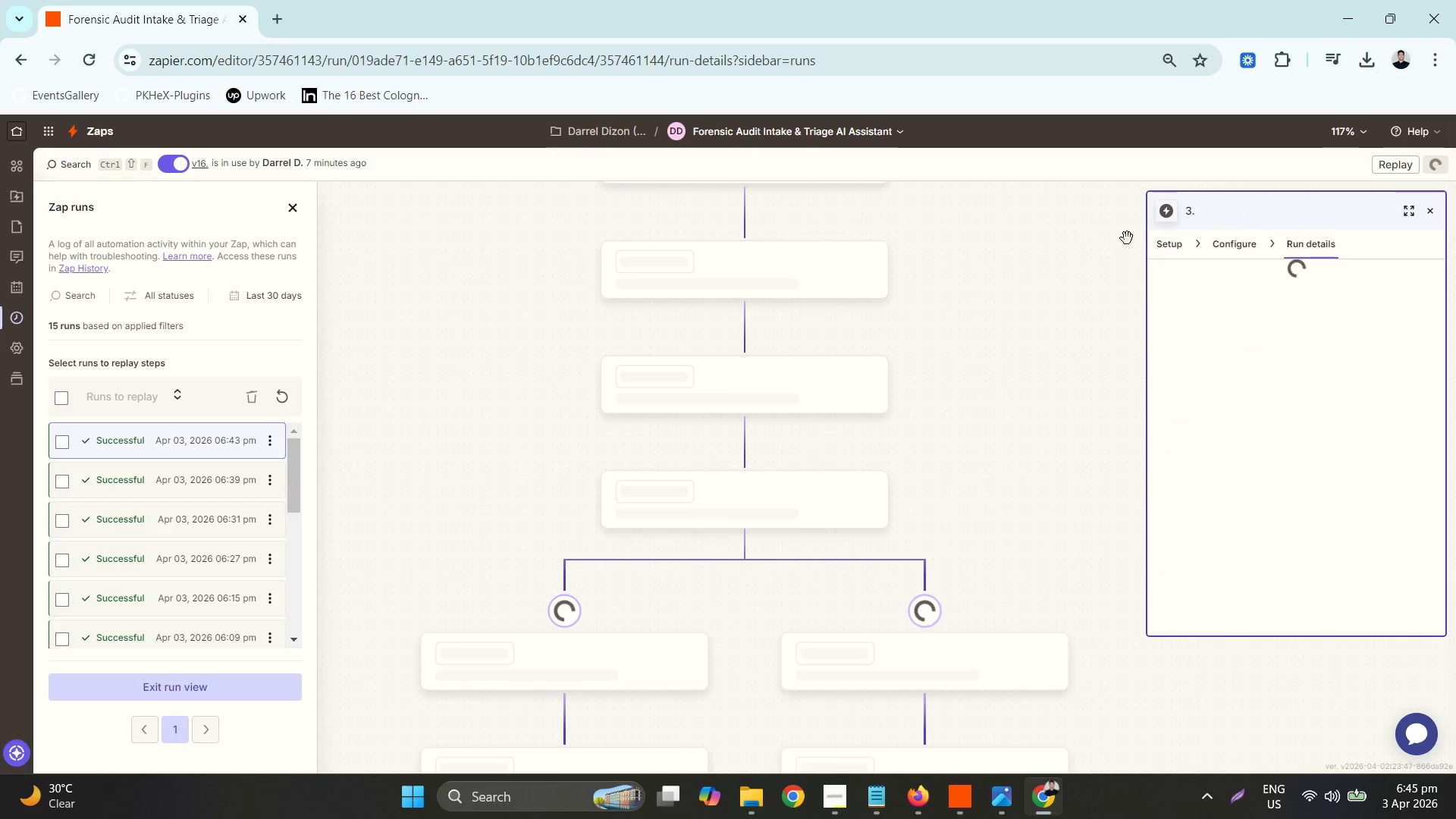 
mouse_move([792, 146])
 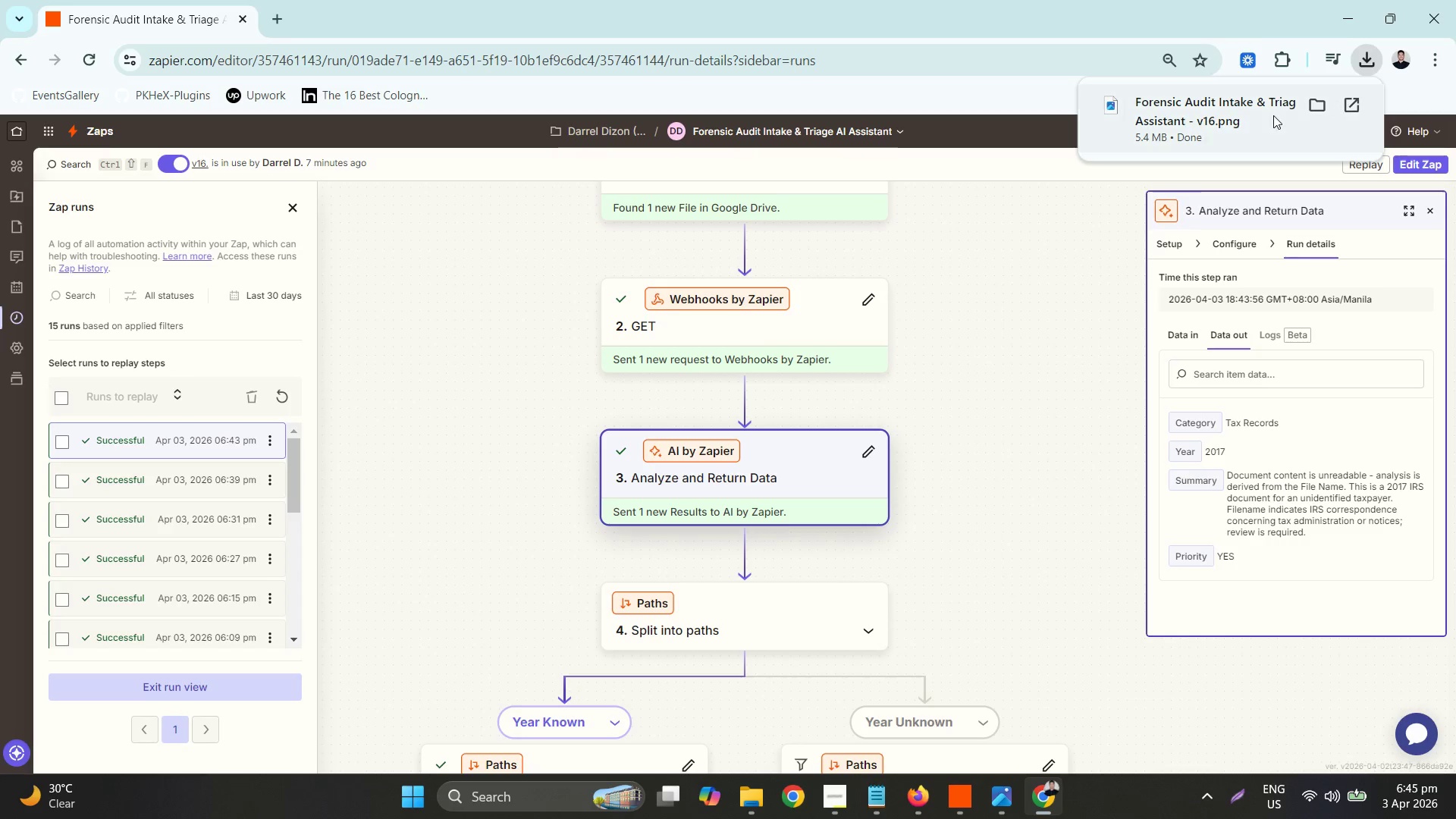 
wait(7.05)
 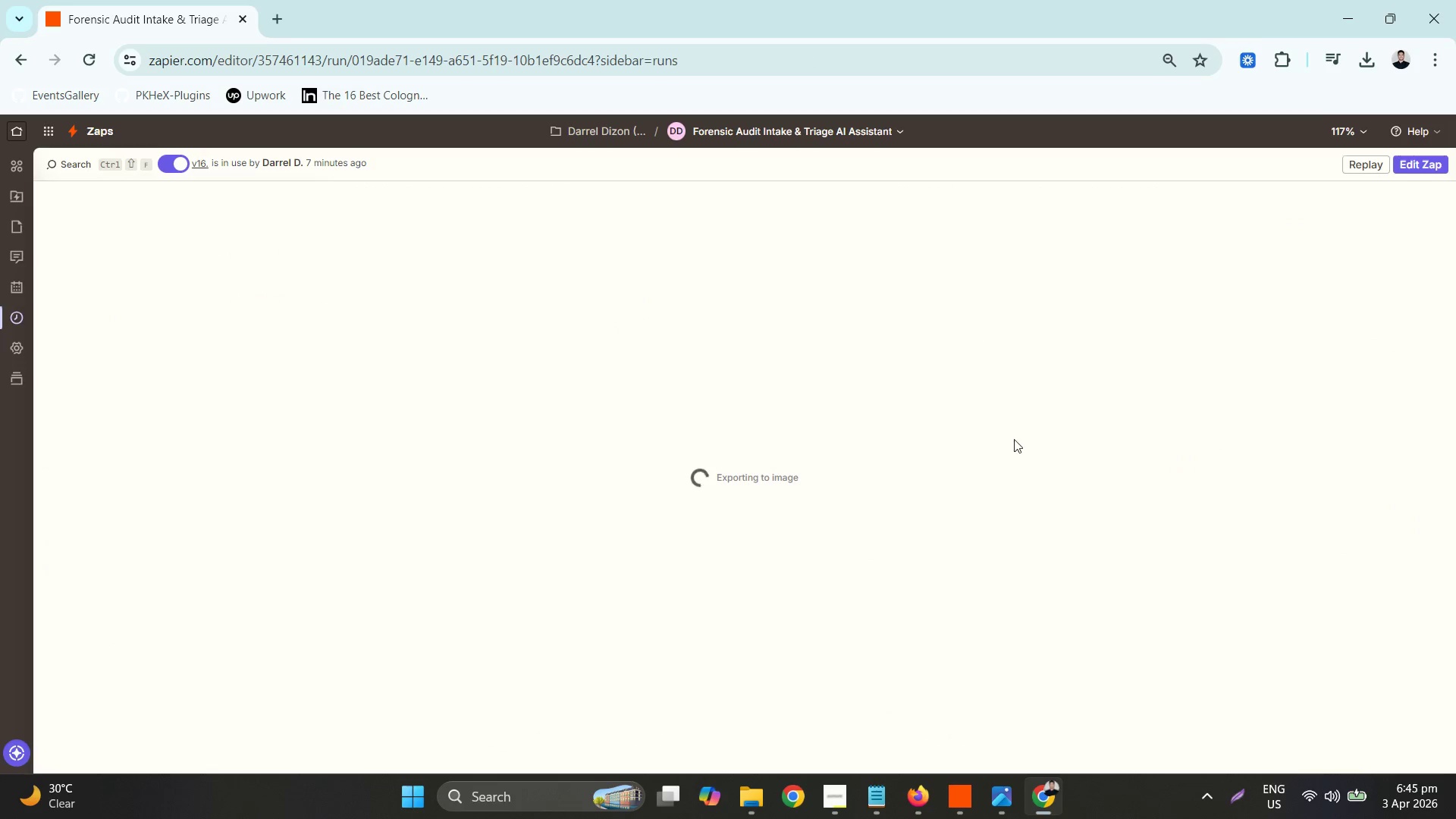 
left_click([1176, 130])
 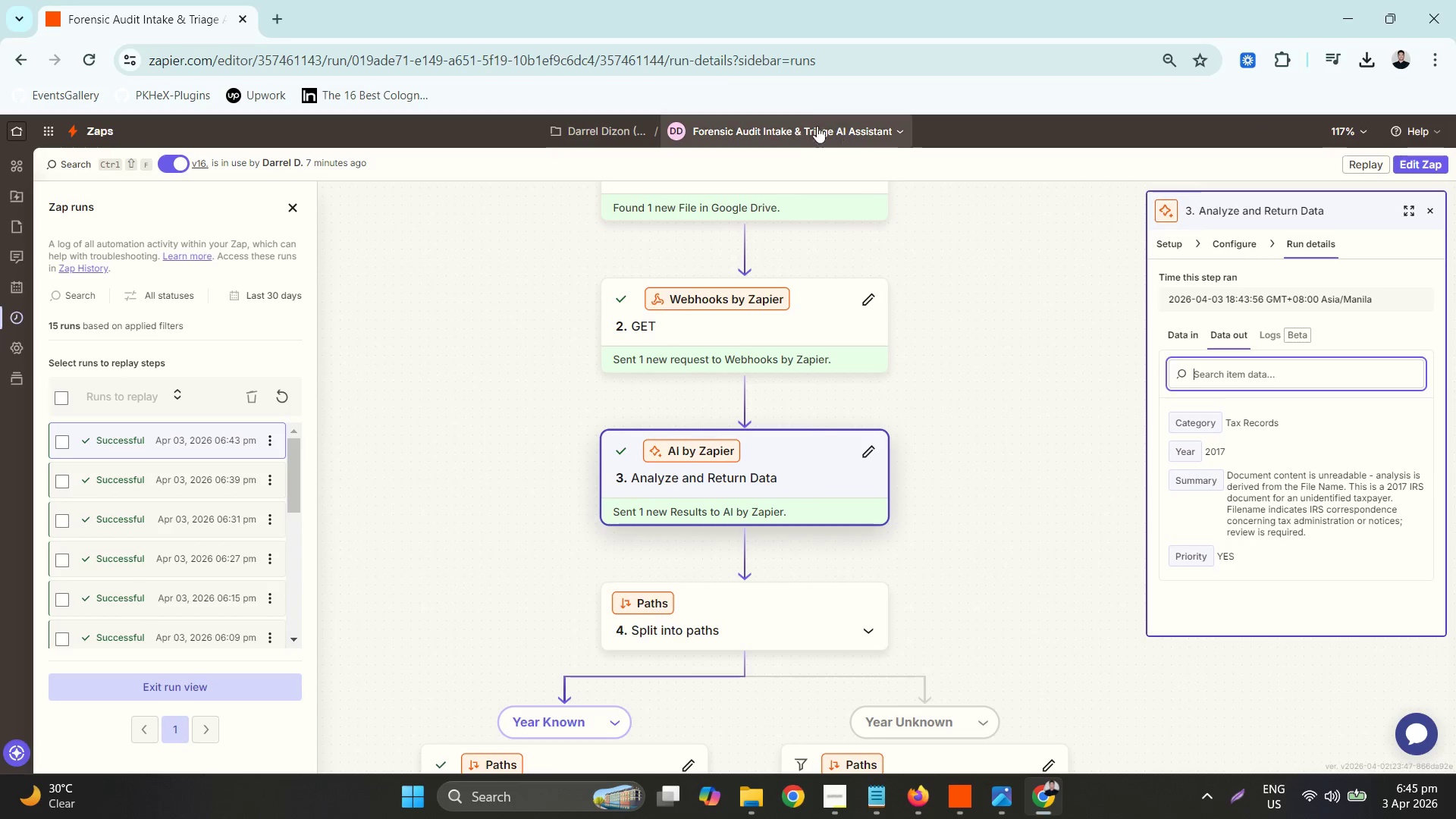 
left_click([795, 129])
 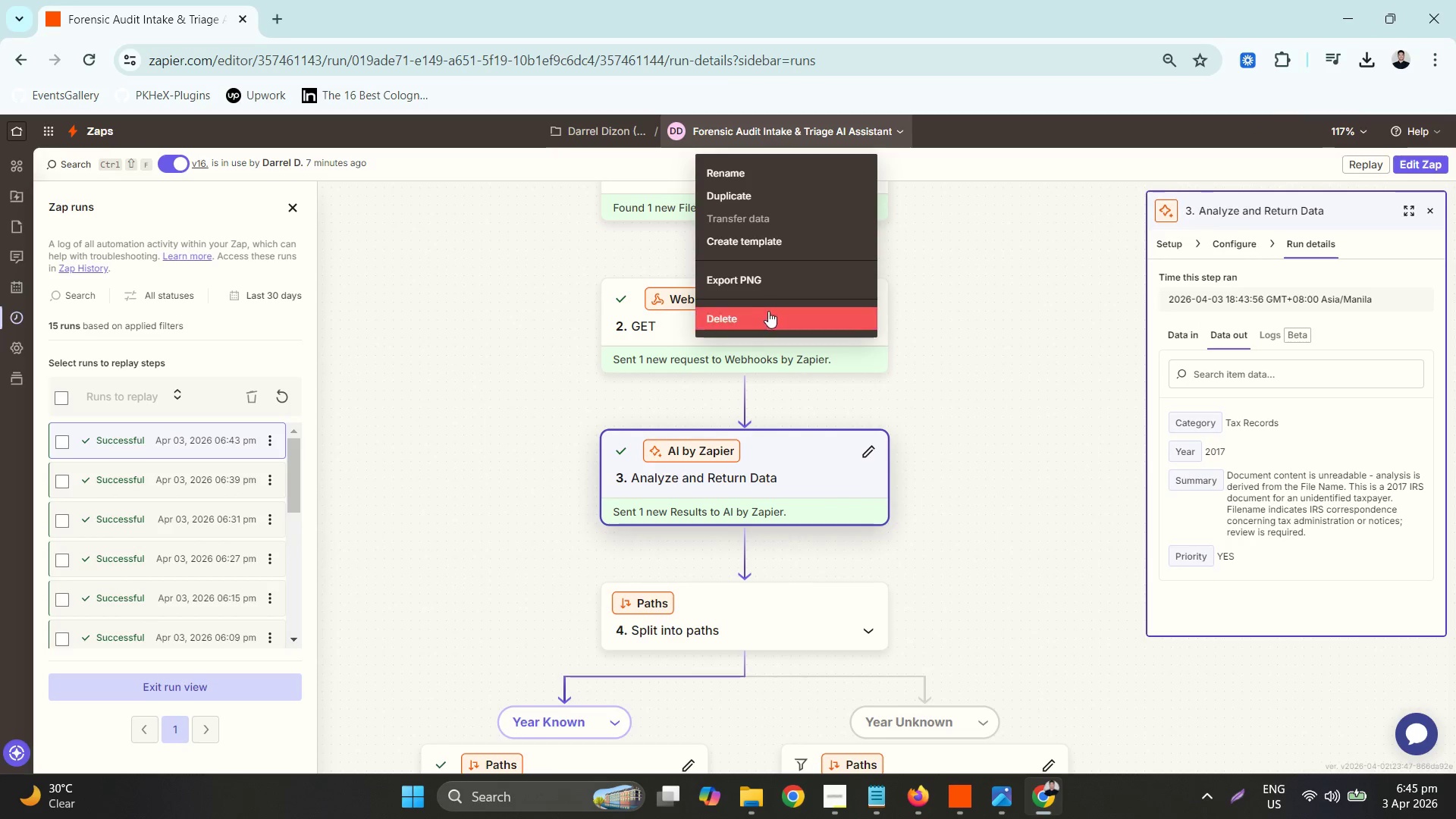 
left_click([760, 291])
 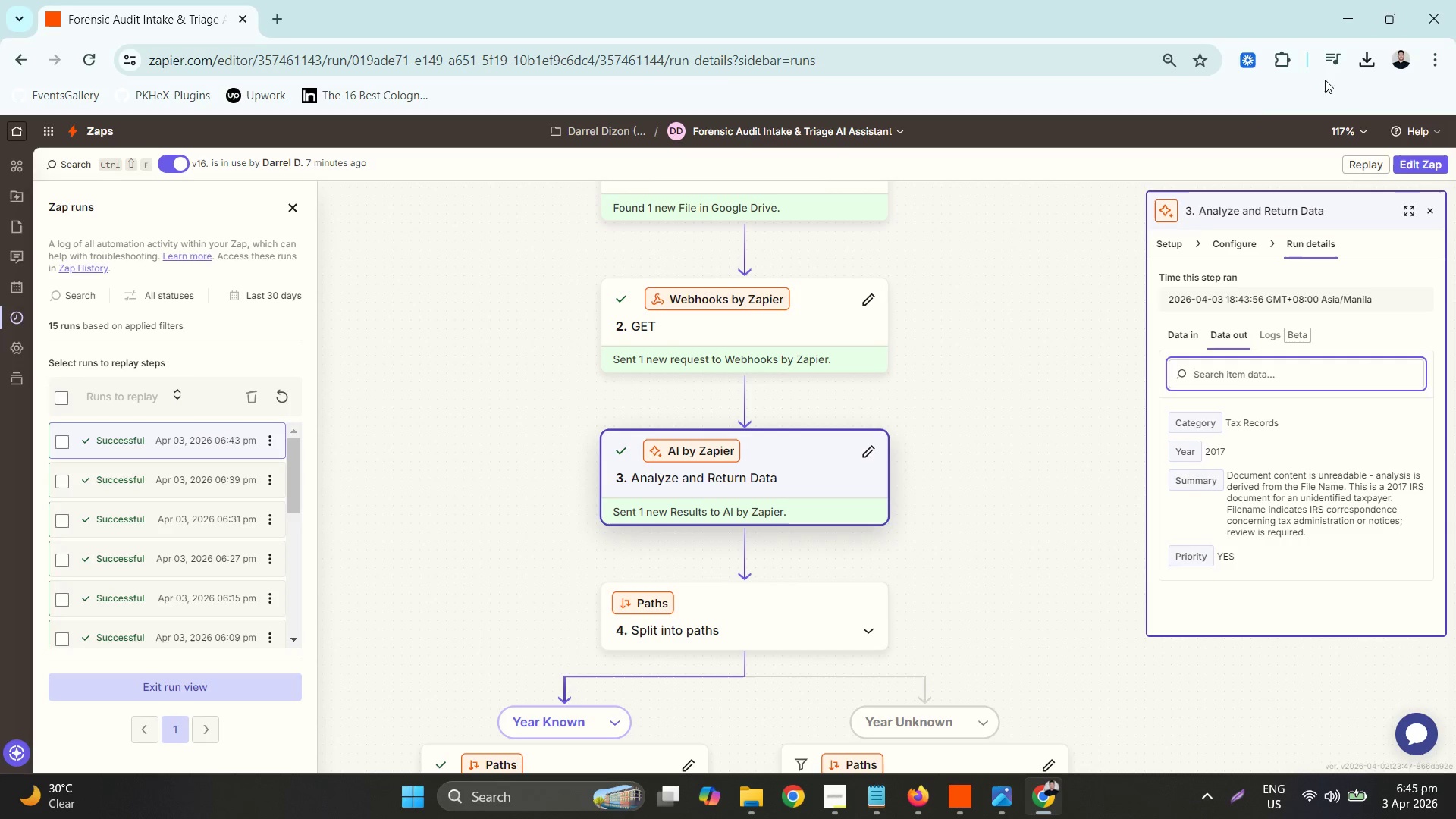 
left_click([1373, 60])
 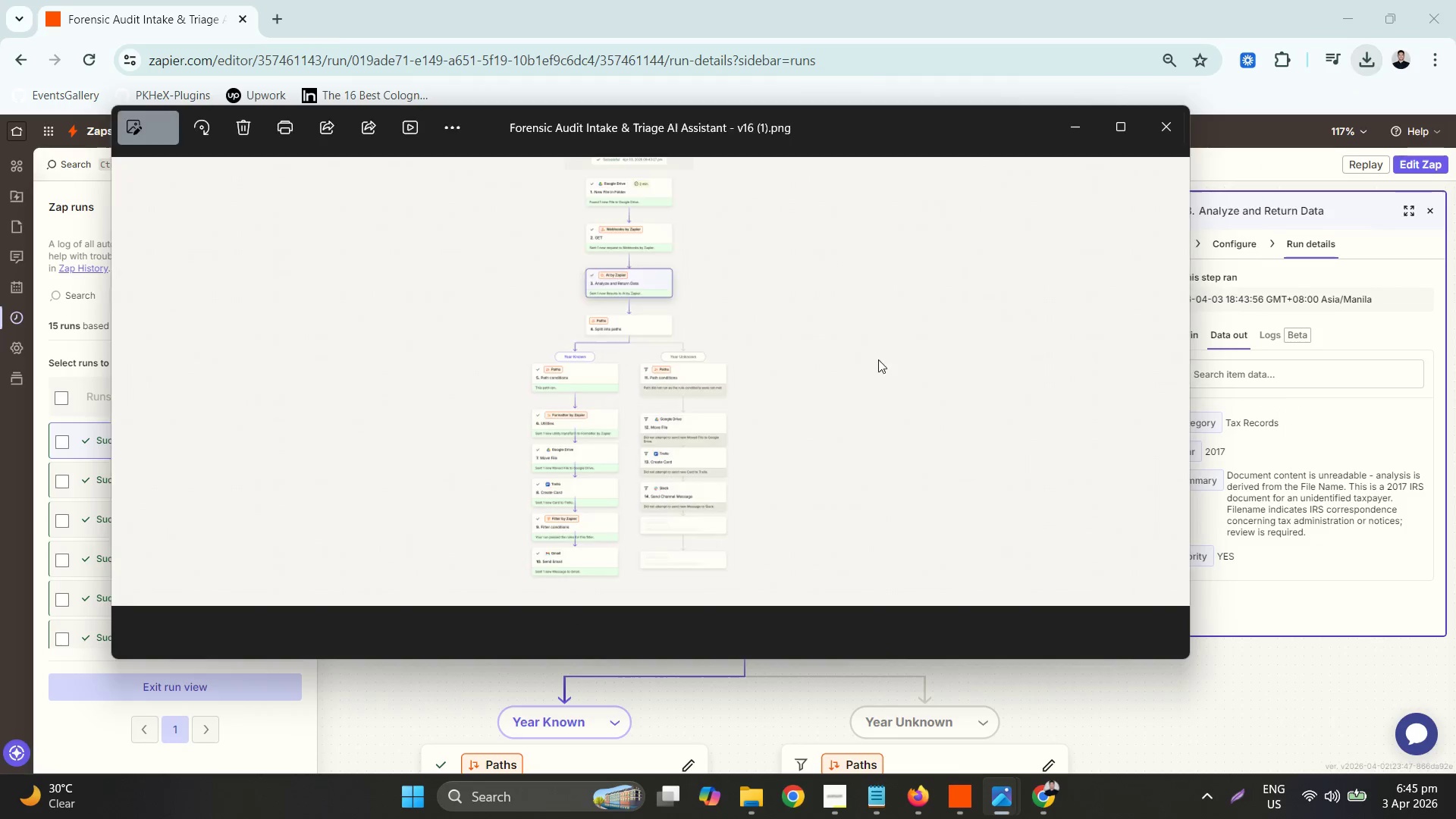 
left_click([1171, 141])
 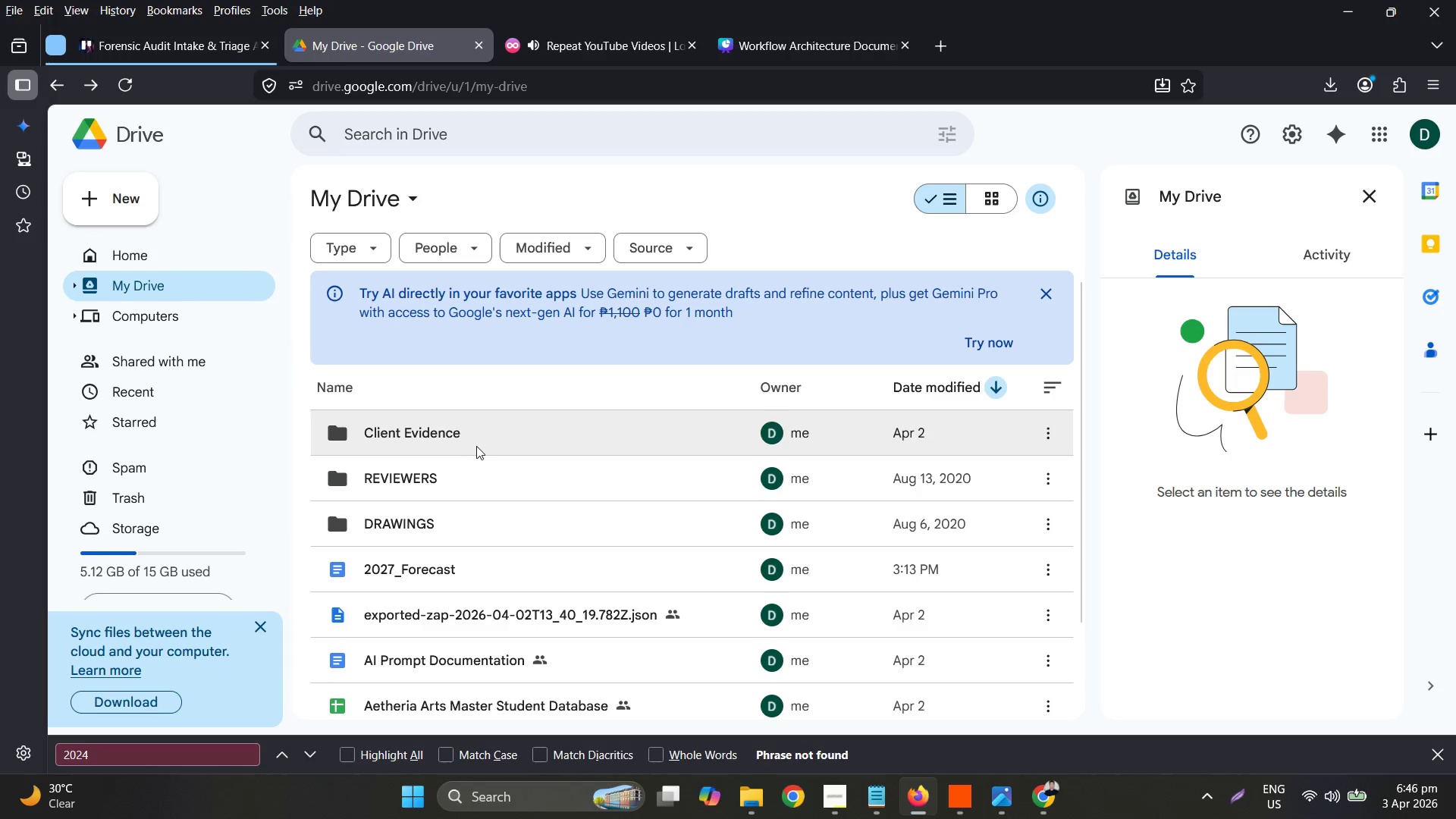 
left_click_drag(start_coordinate=[481, 579], to_coordinate=[464, 437])
 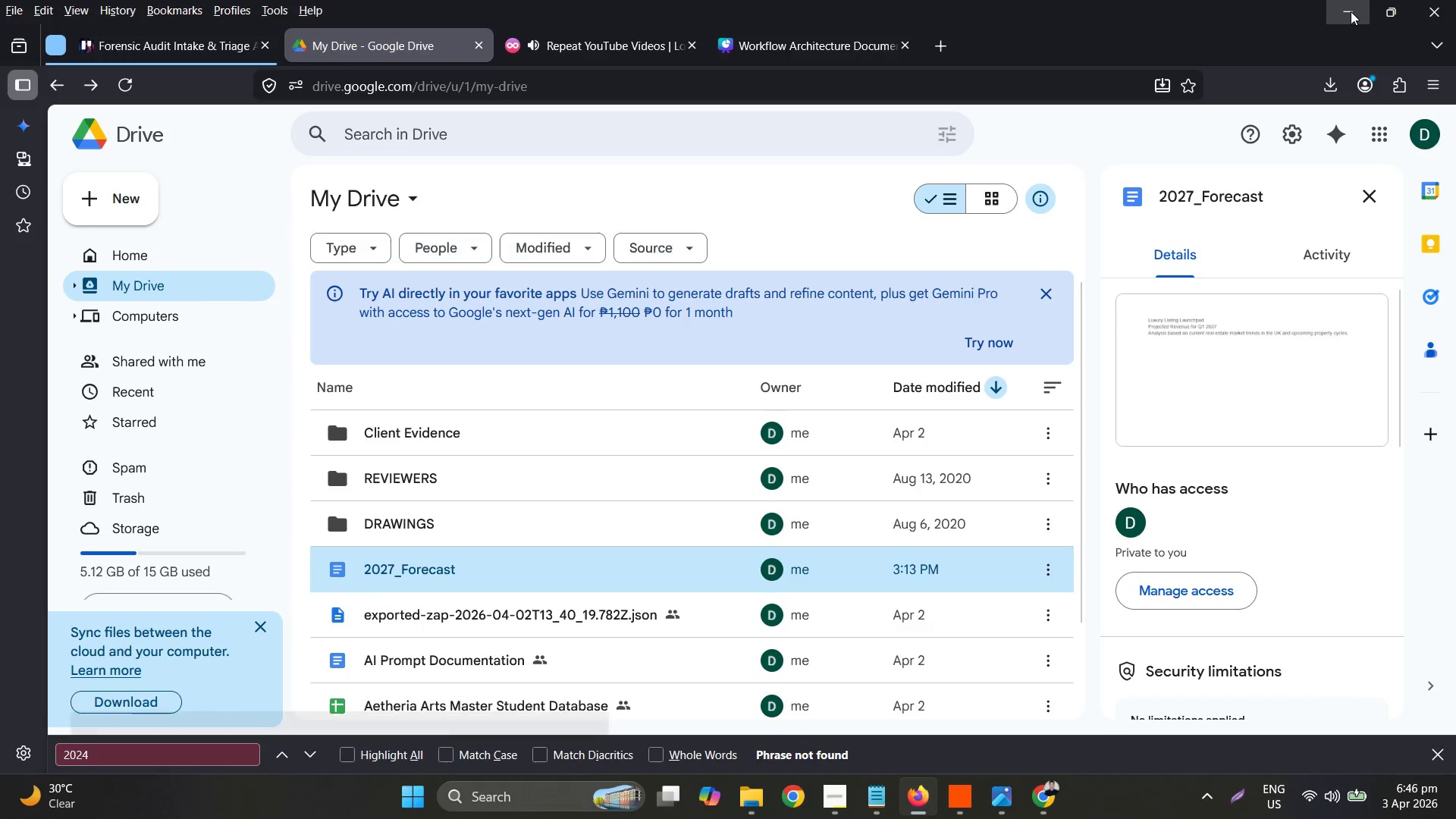 
left_click([1351, 11])
 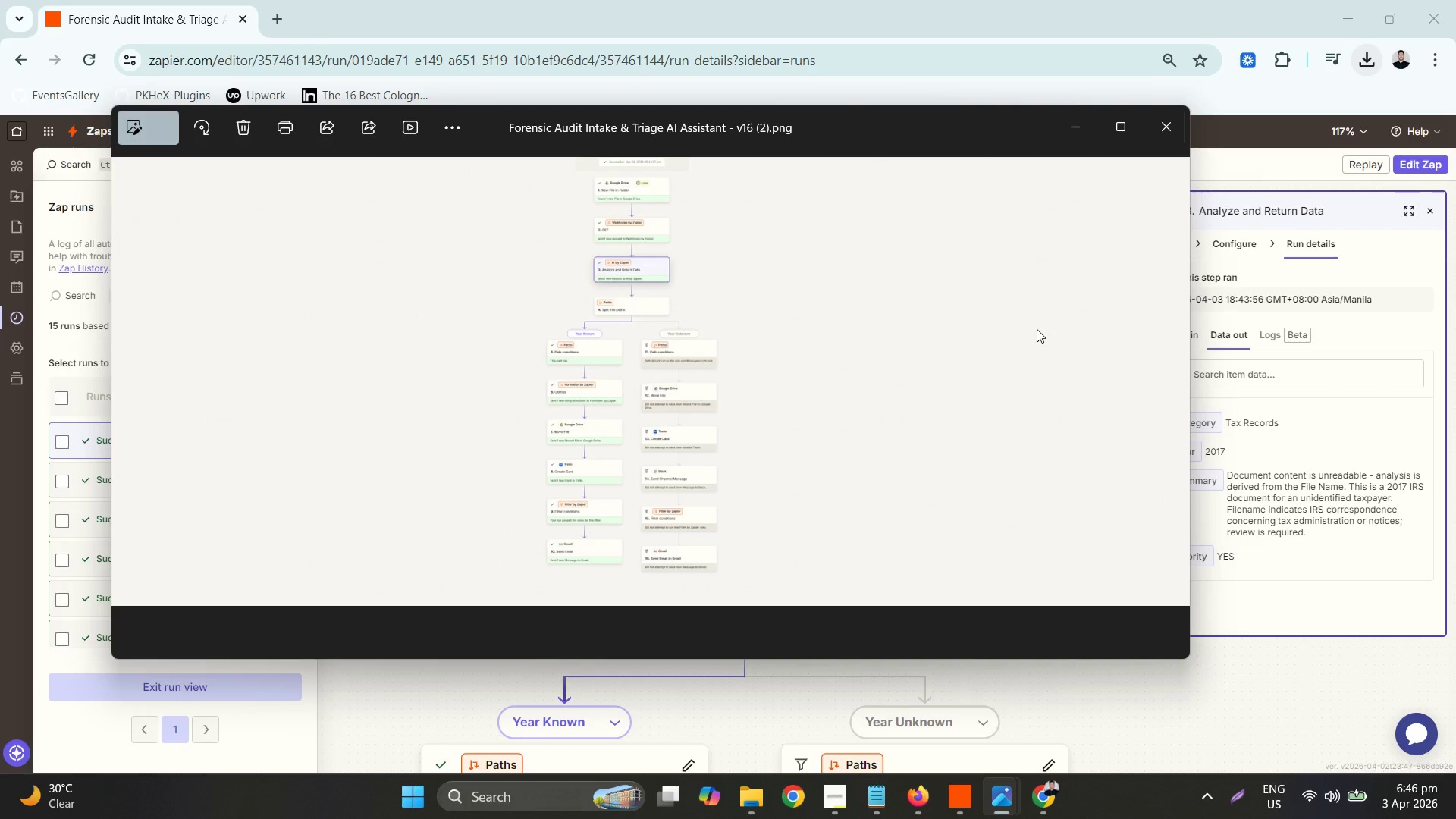 
wait(6.84)
 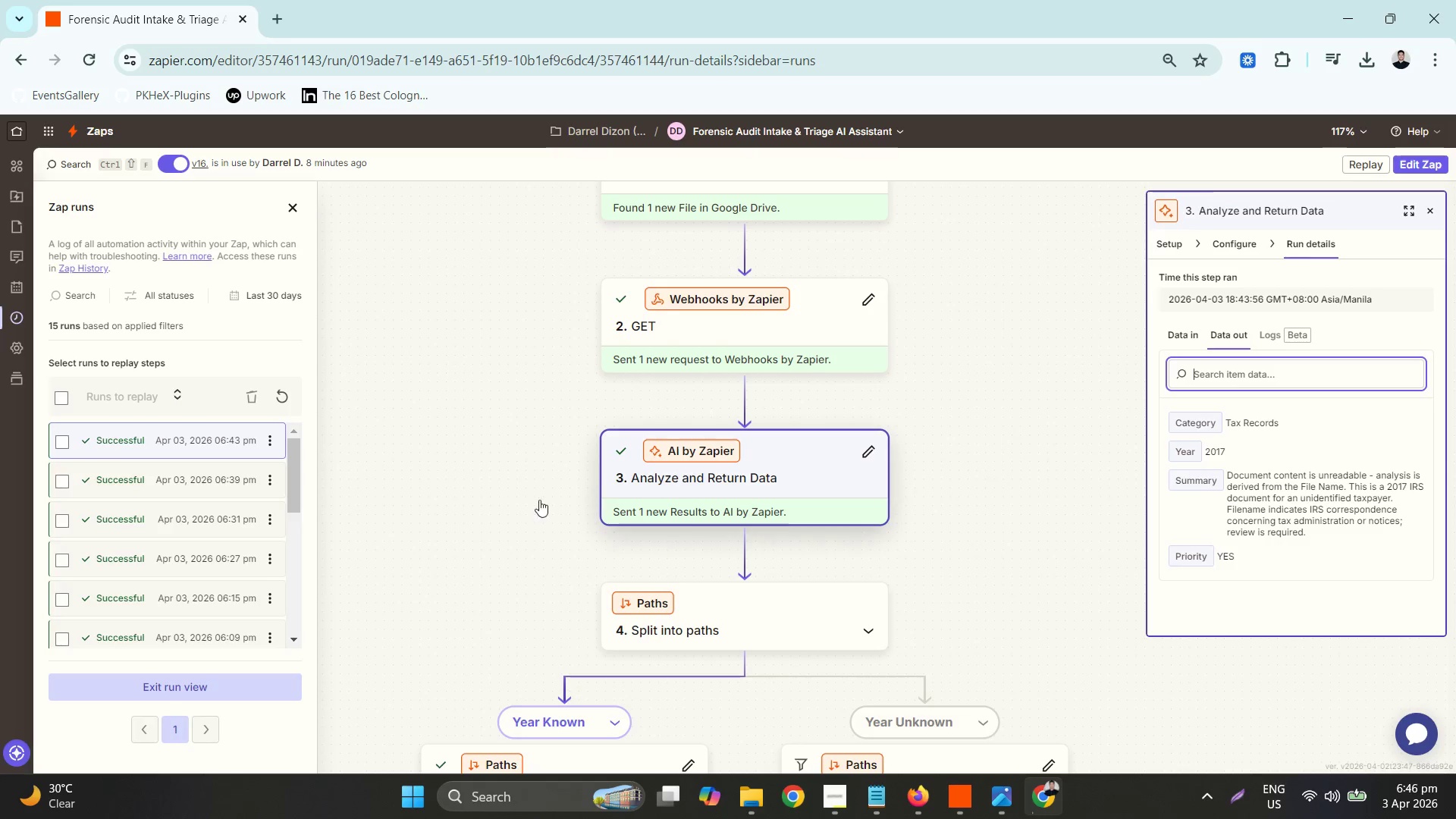 
left_click([1161, 134])
 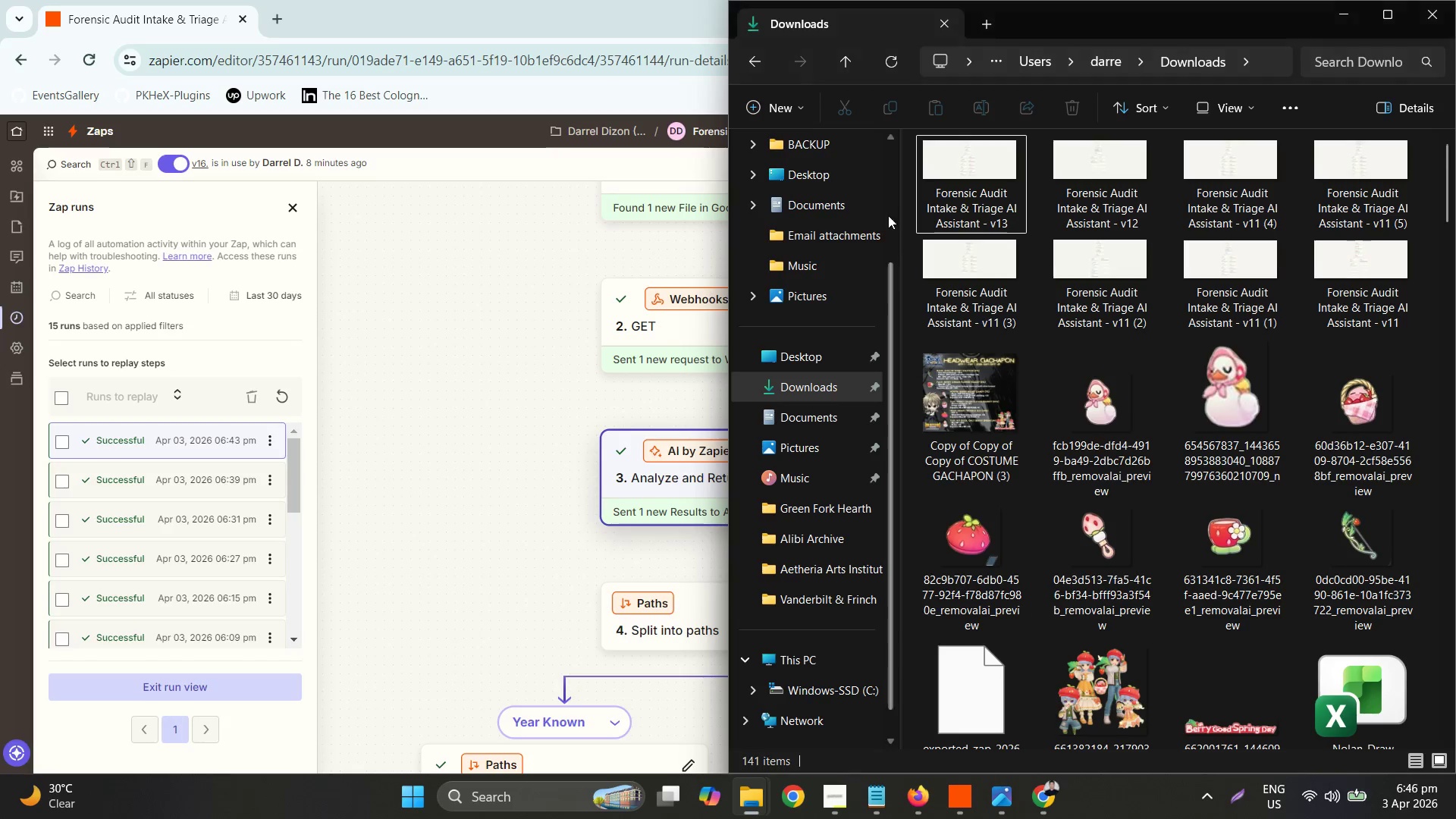 
left_click([792, 389])
 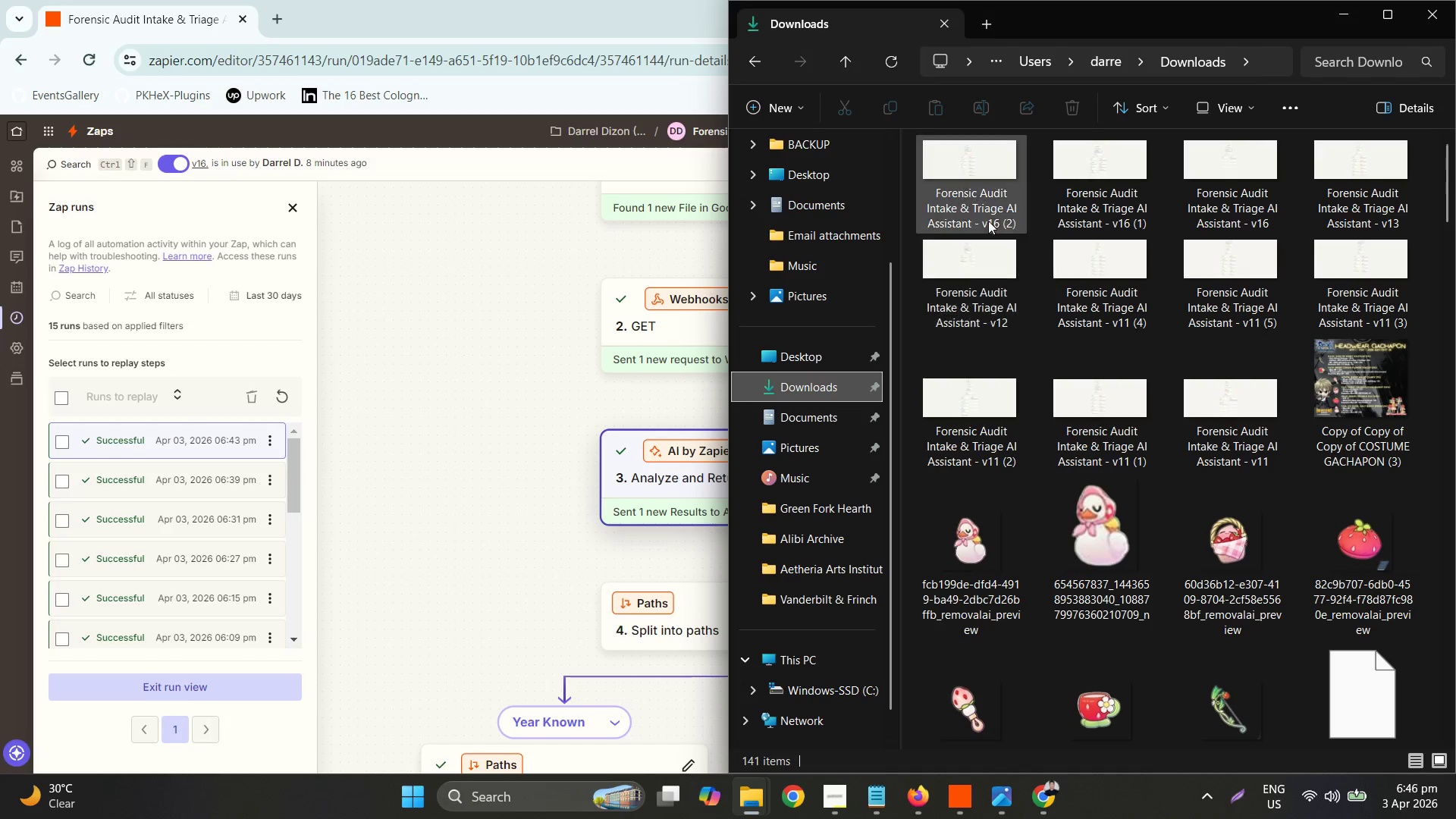 
left_click([971, 190])
 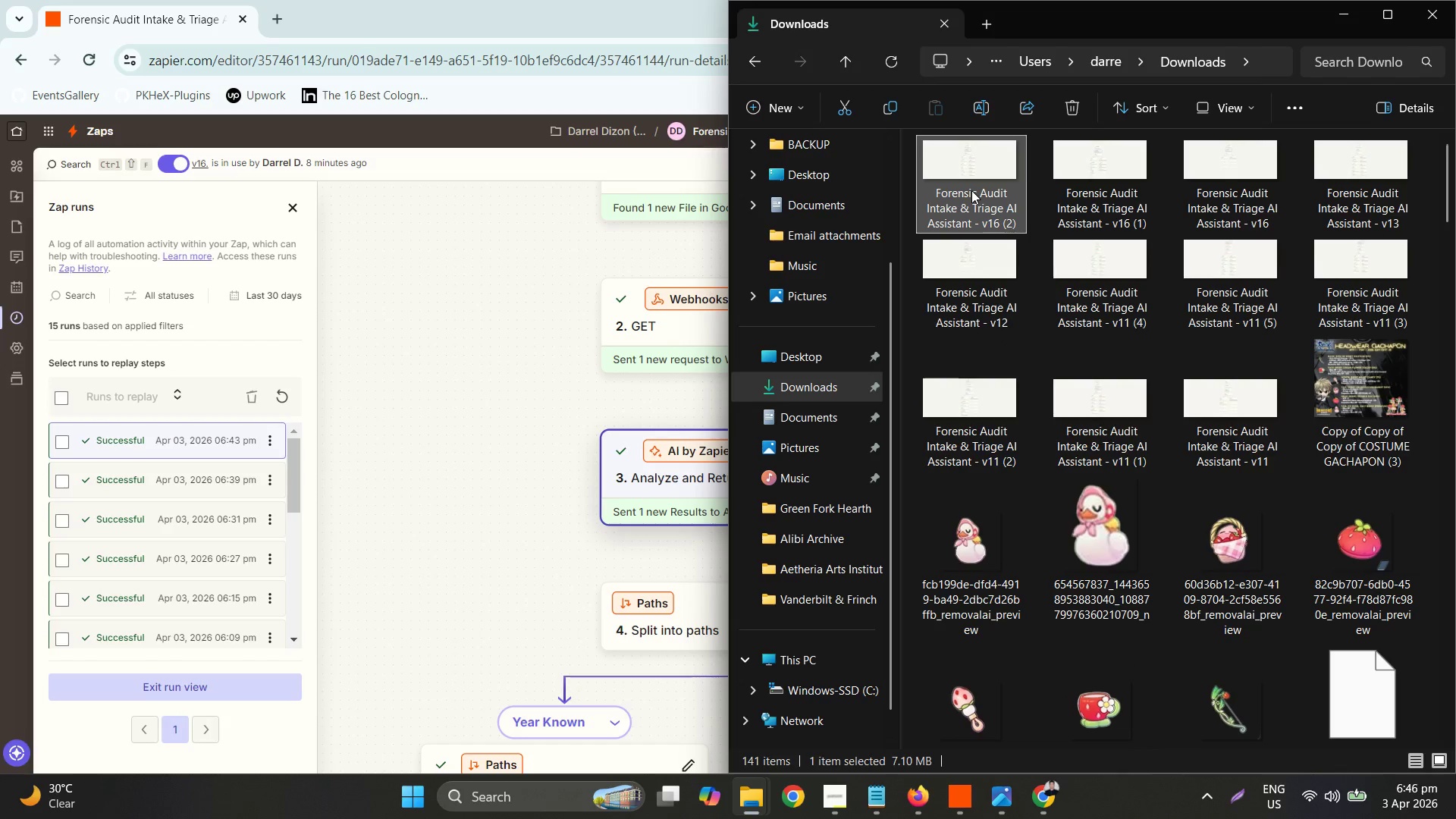 
key(Control+X)
 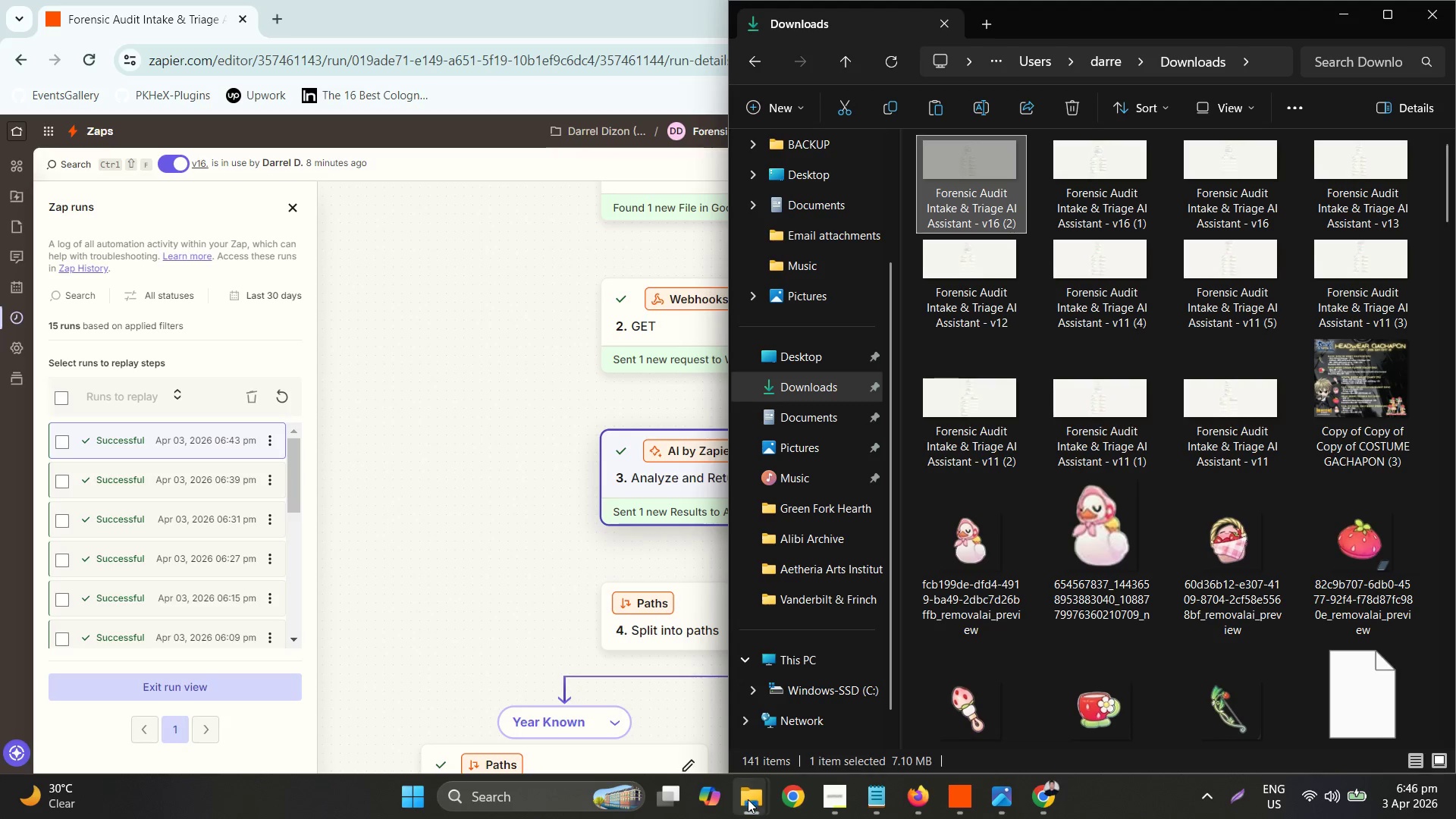 
double_click([613, 712])
 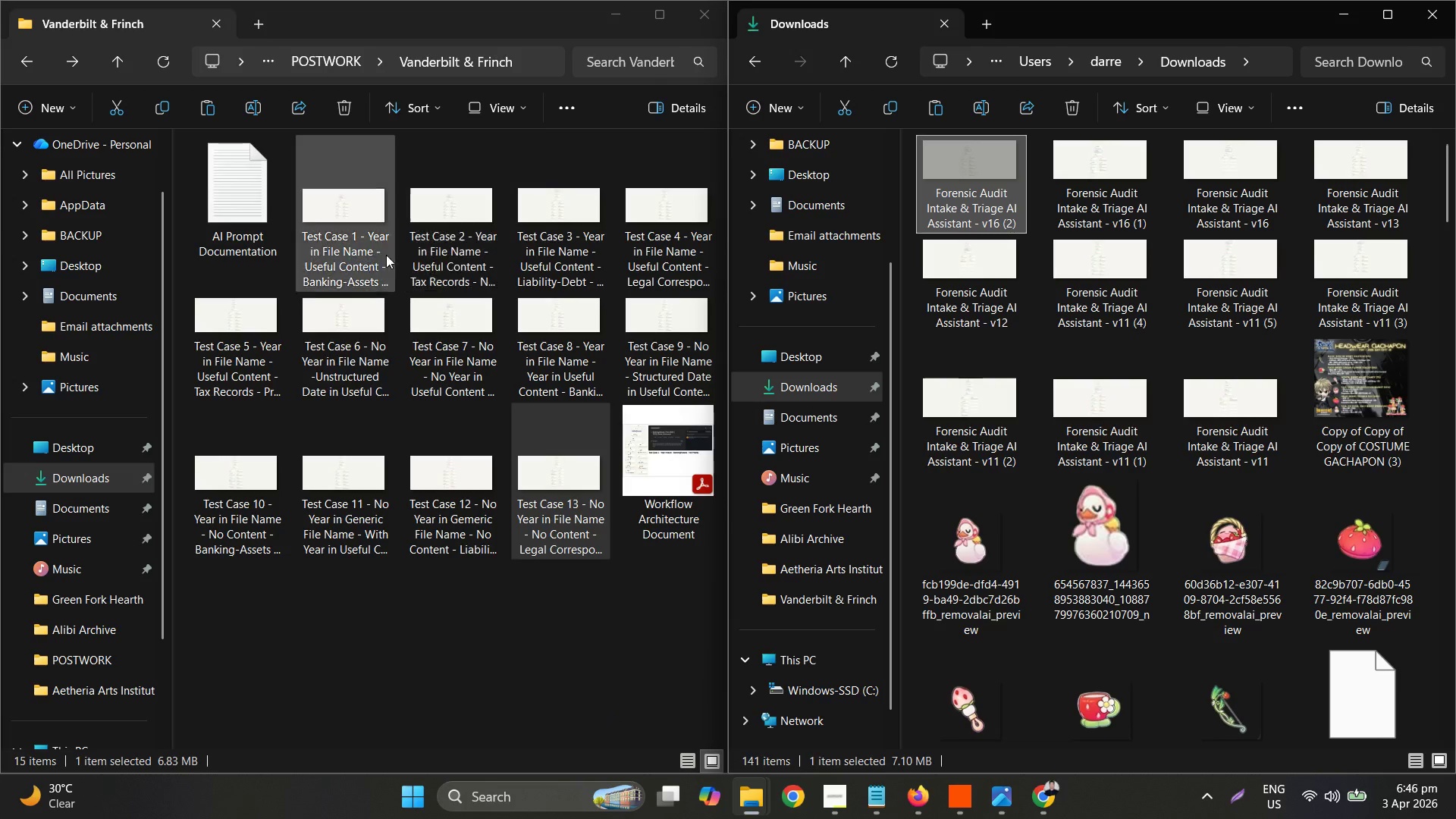 
left_click([489, 707])
 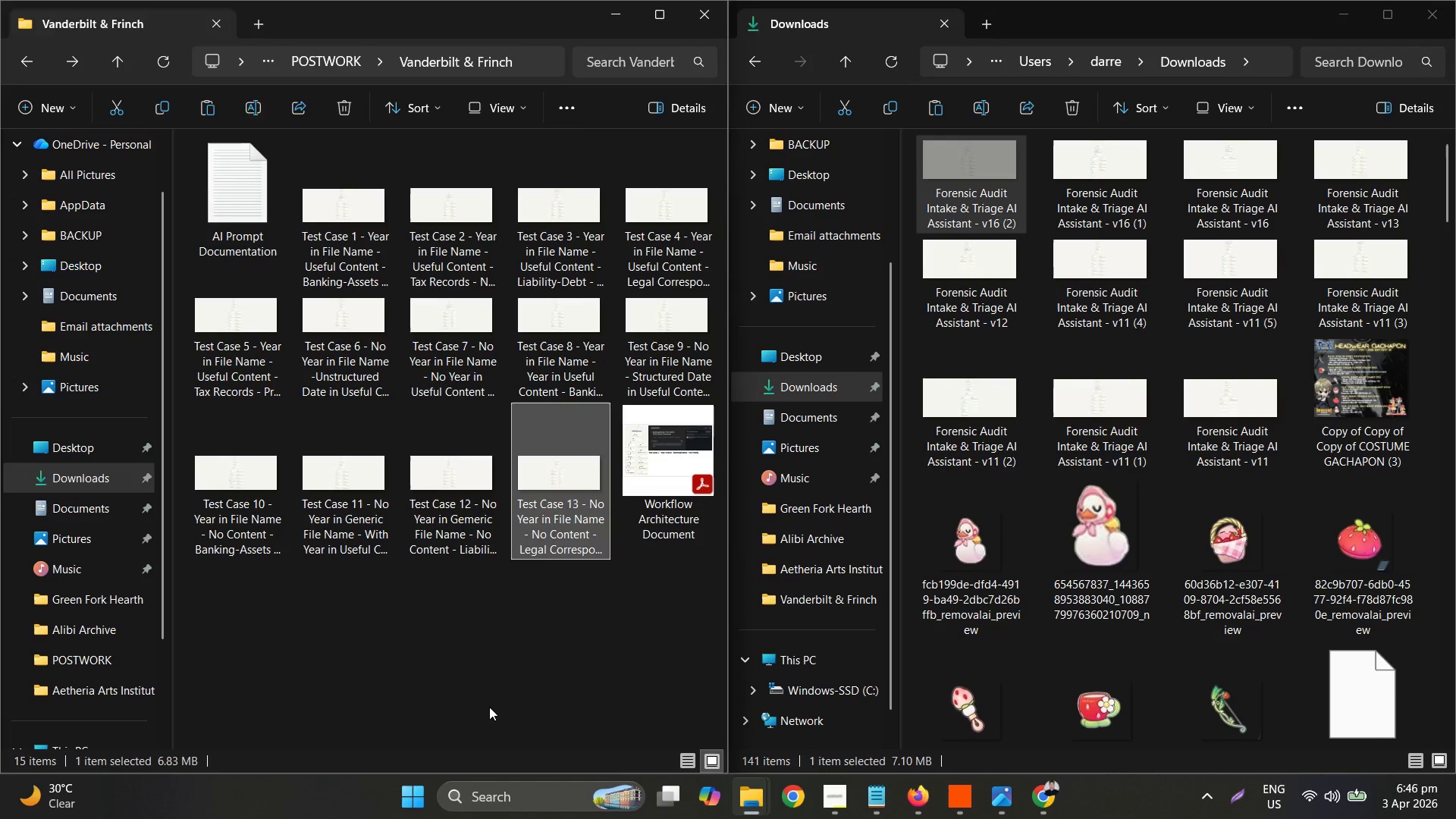 
key(Control+ControlLeft)
 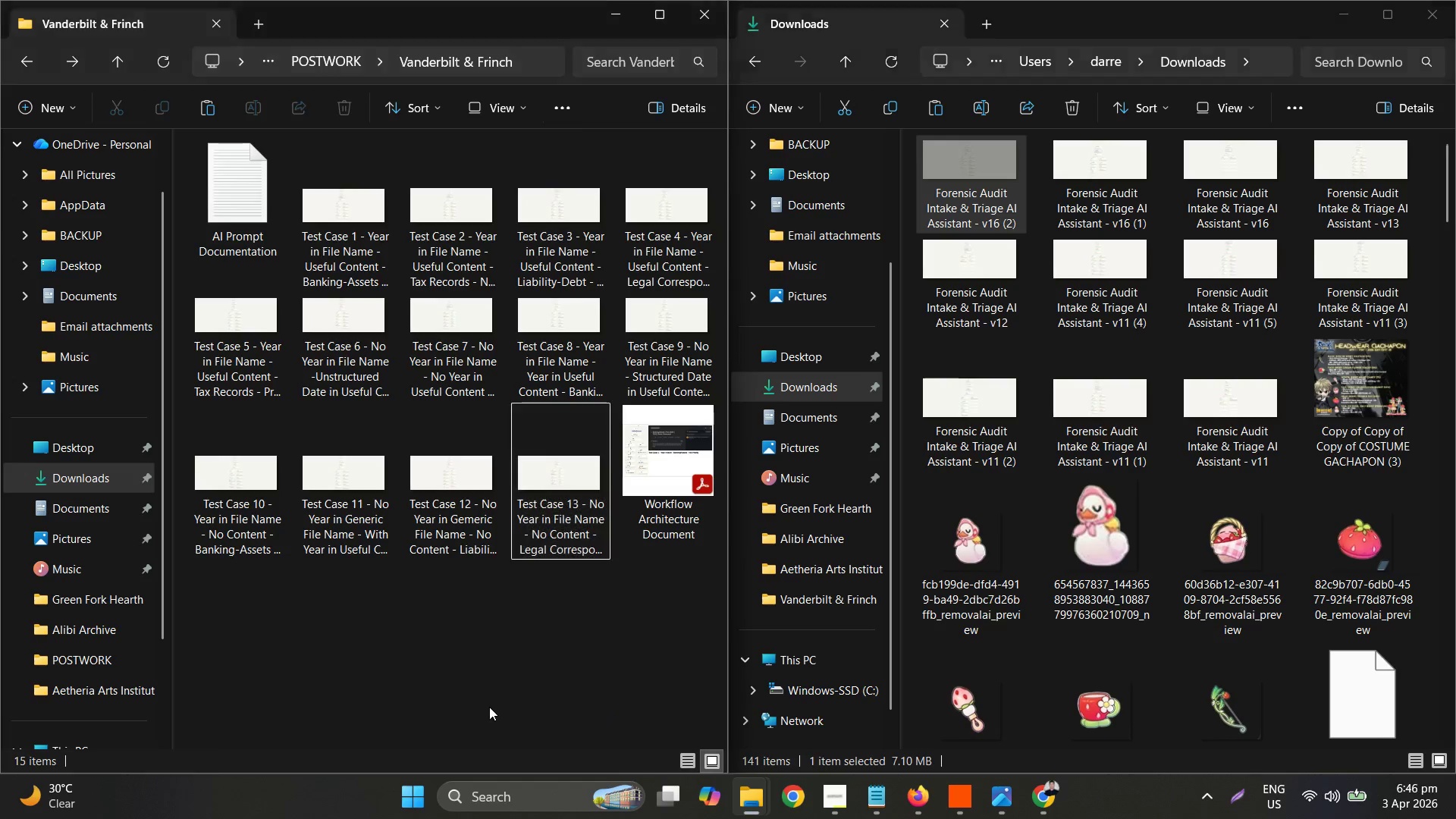 
key(Control+V)
 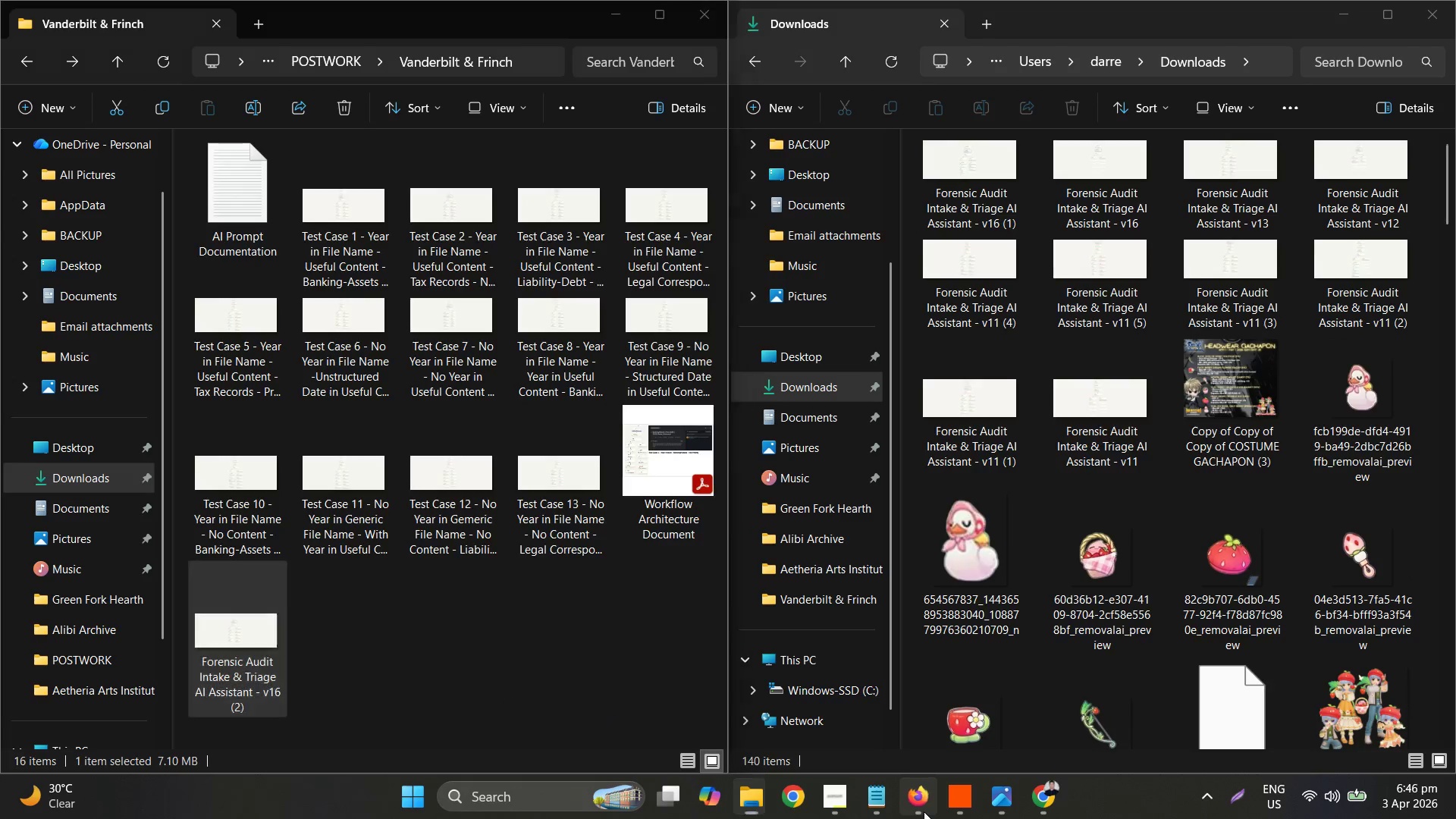 
left_click([200, 59])
 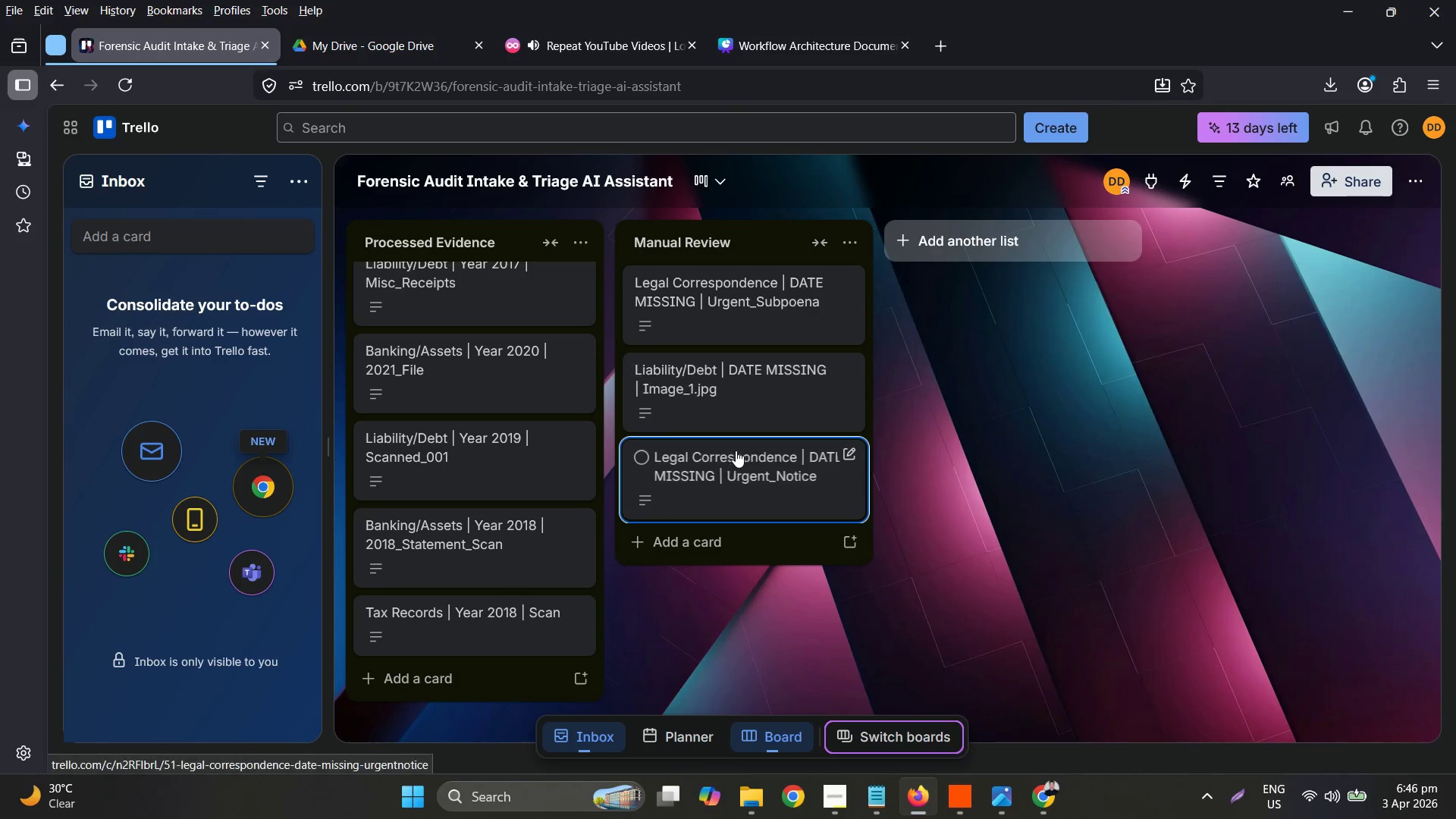 
scroll: coordinate [521, 548], scroll_direction: down, amount: 11.0
 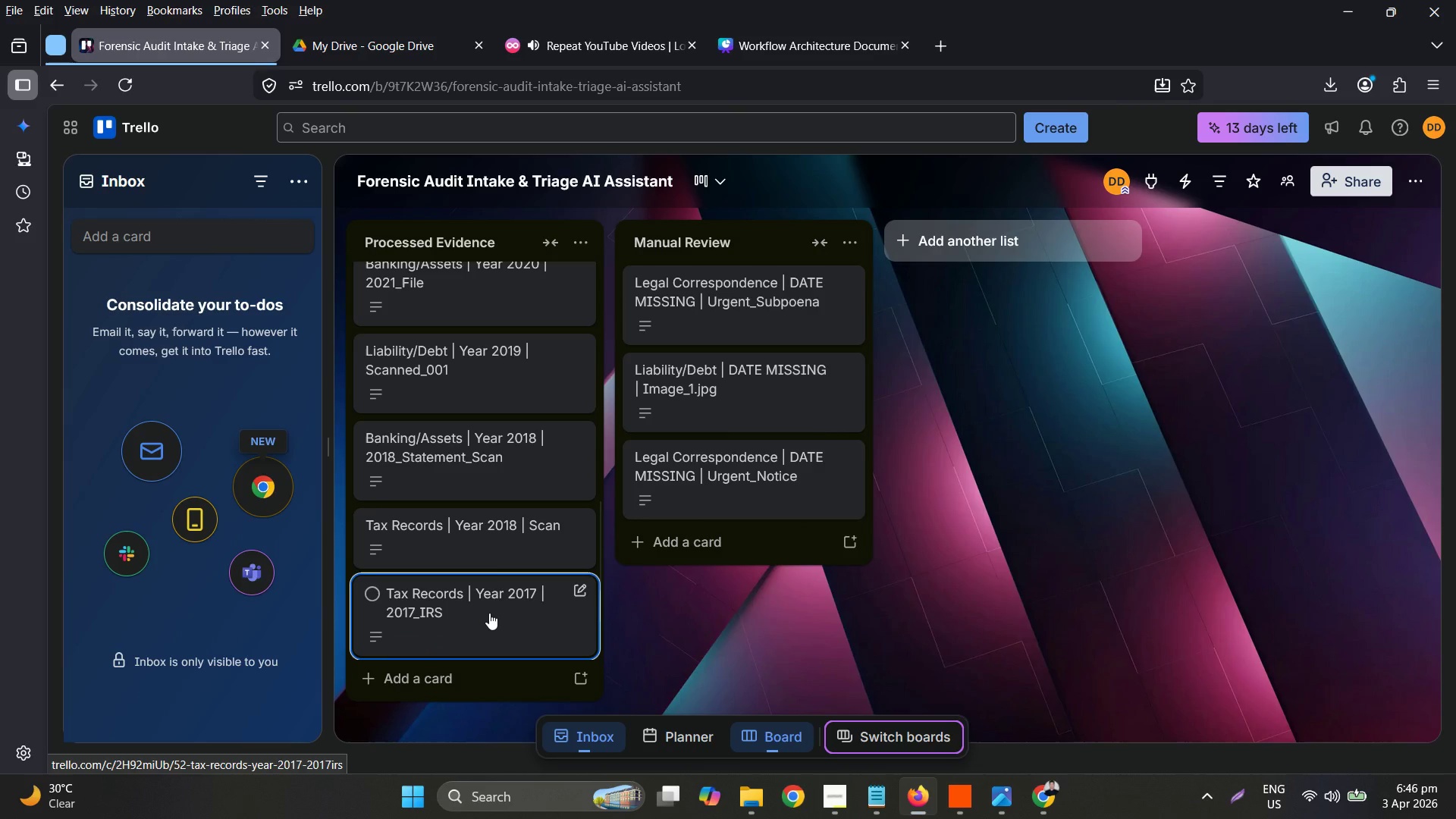 
left_click([489, 613])
 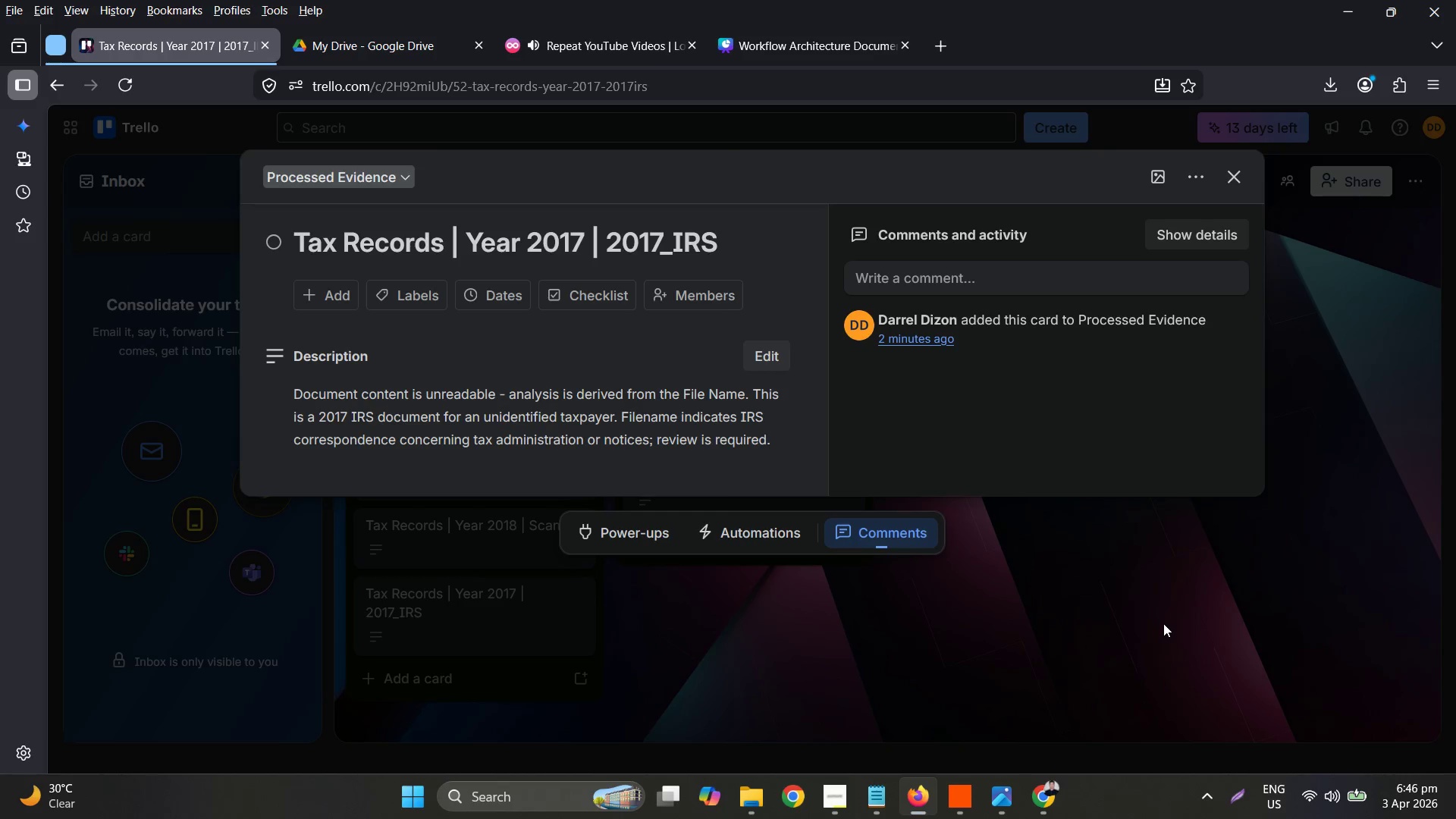 
wait(16.44)
 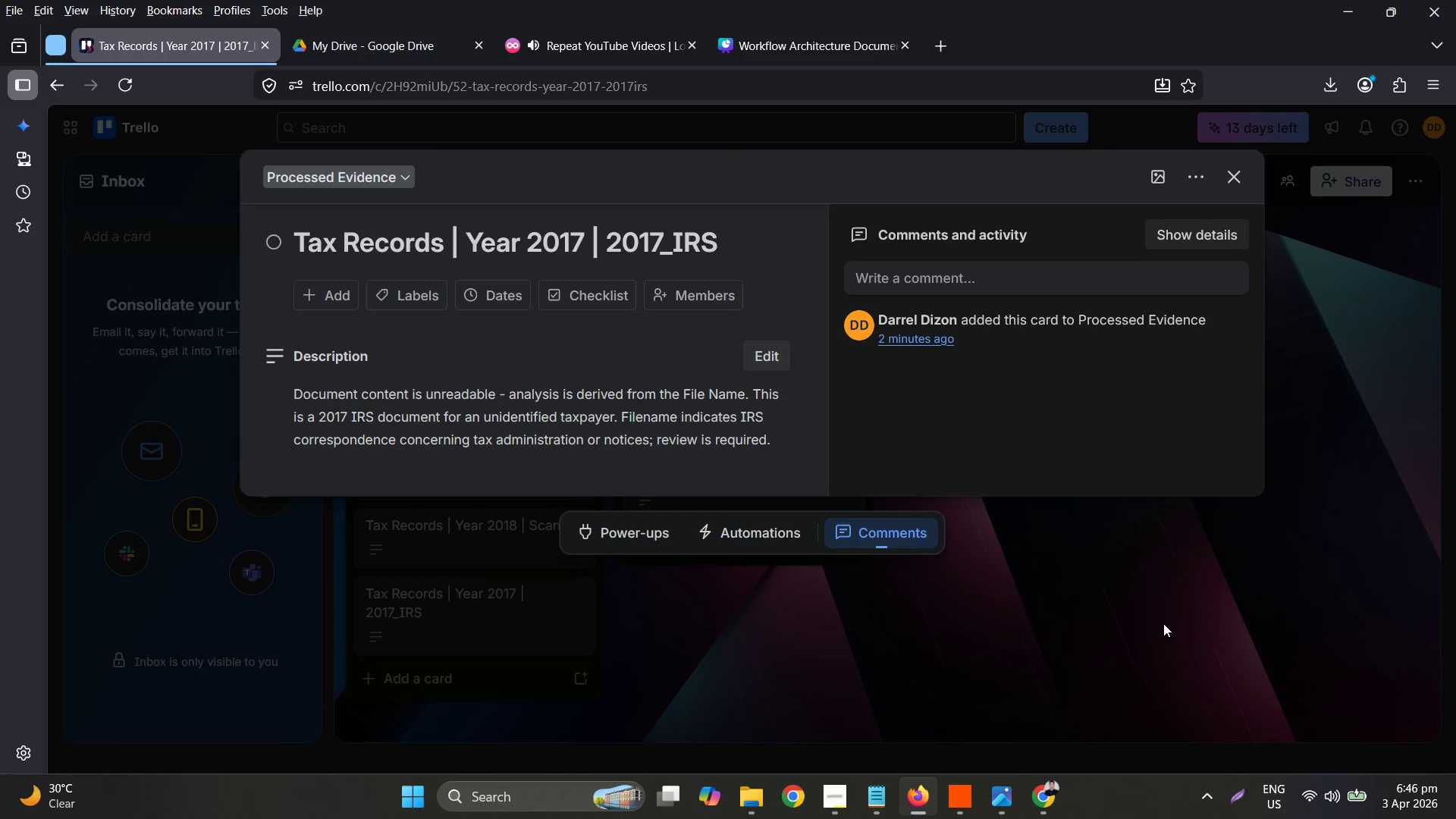 
left_click([1355, 2])
 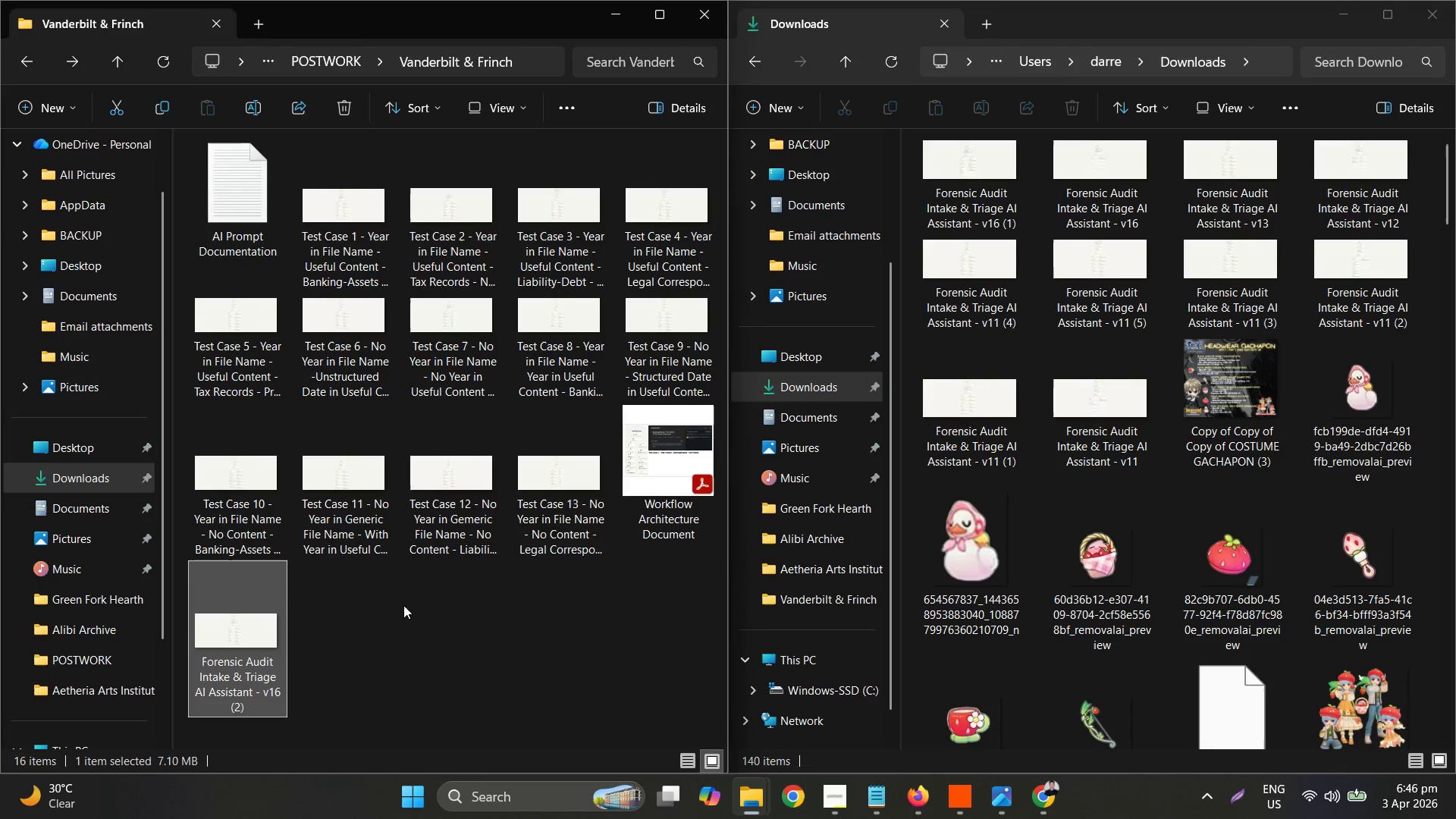 
right_click([254, 610])
 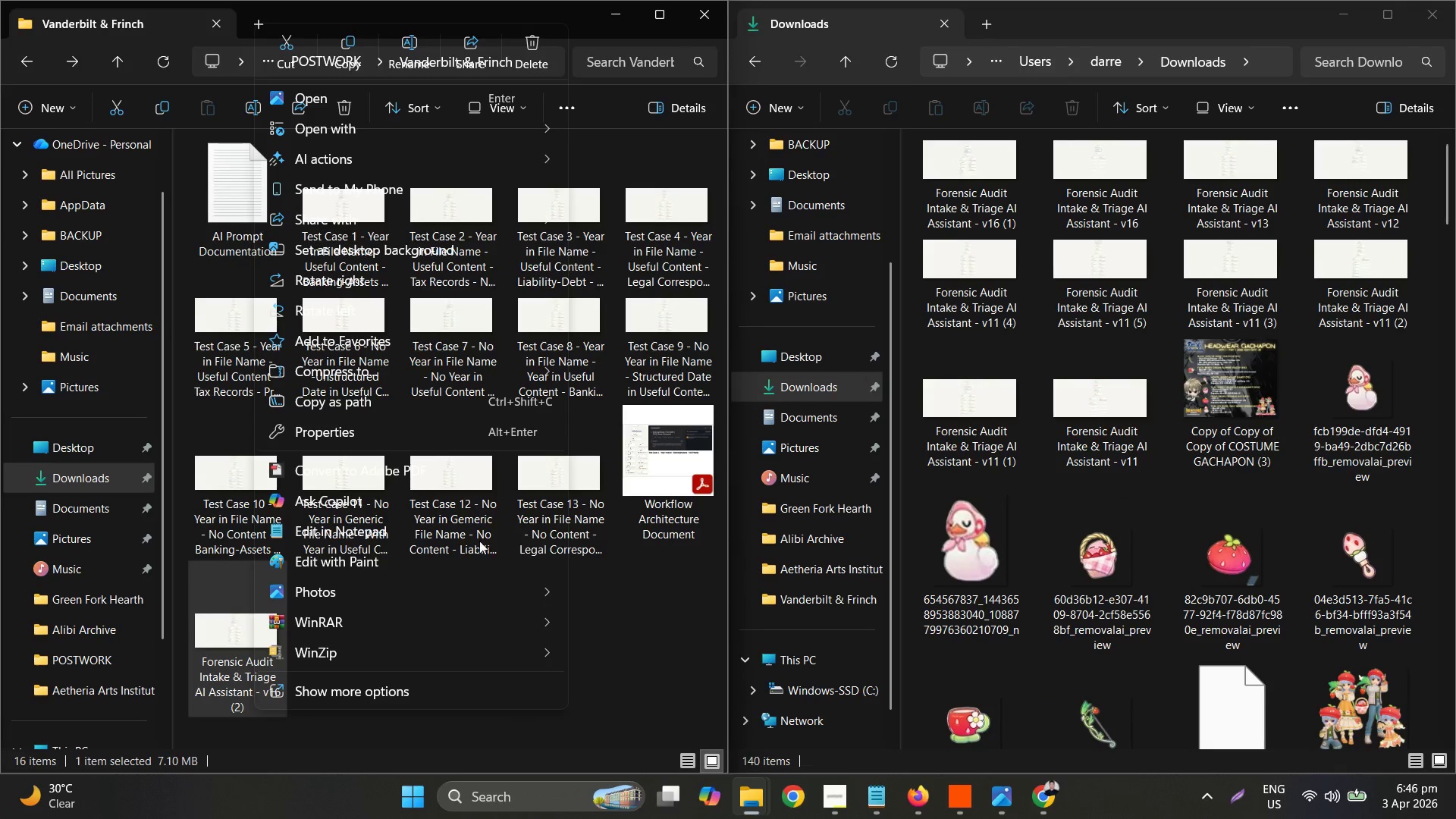 
left_click([673, 628])
 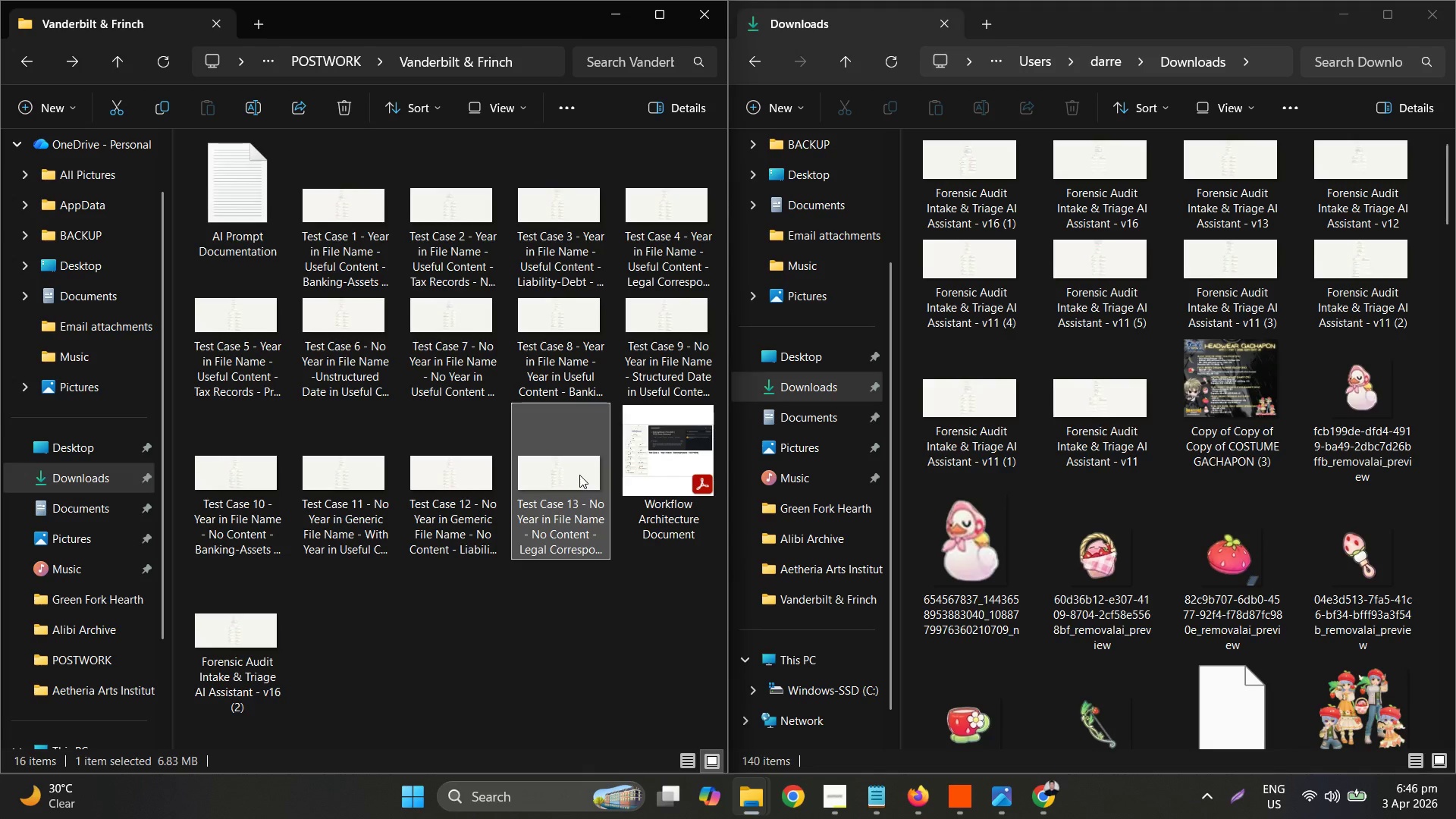 
left_click([452, 490])
 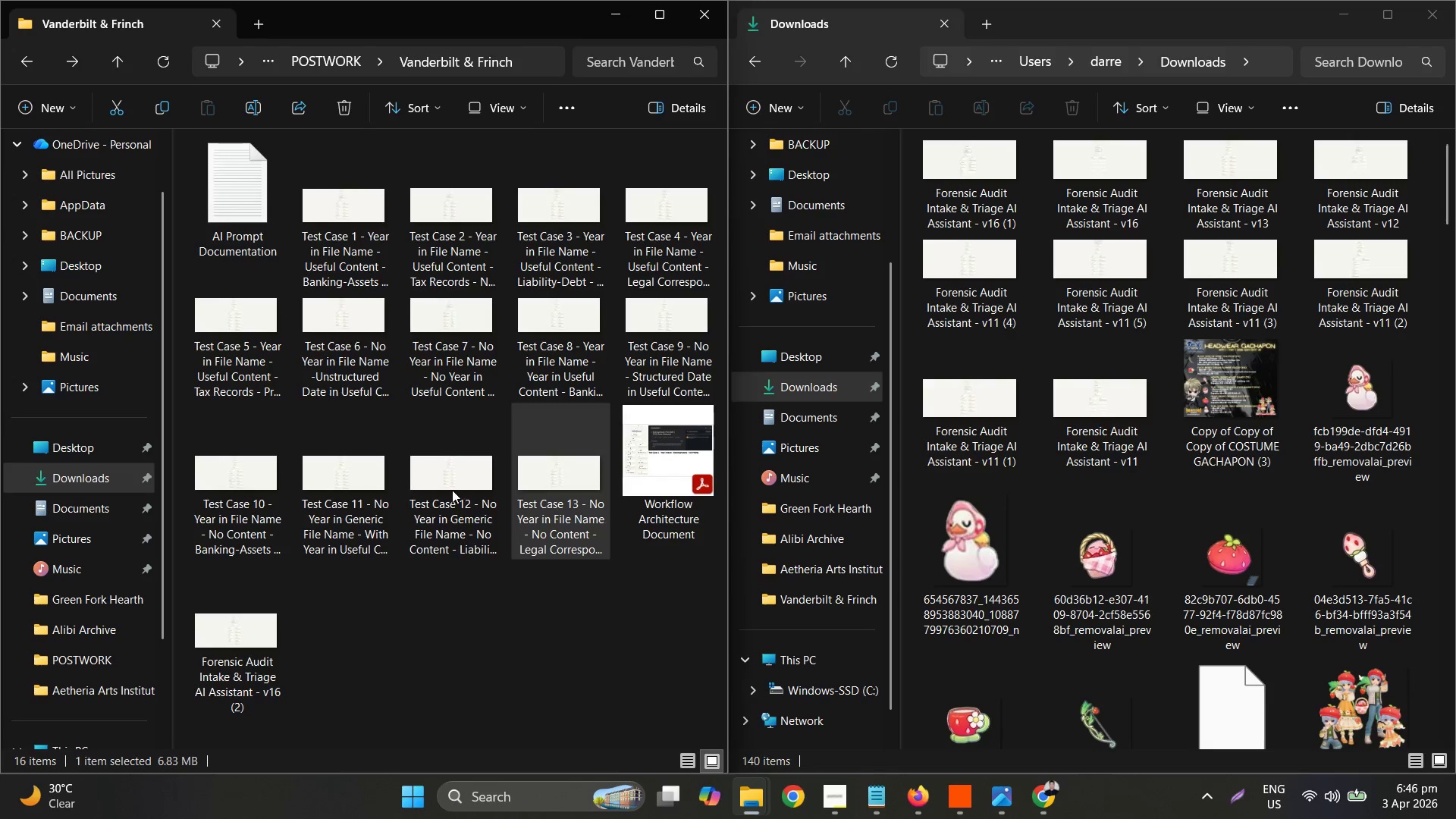 
mouse_move([366, 497])
 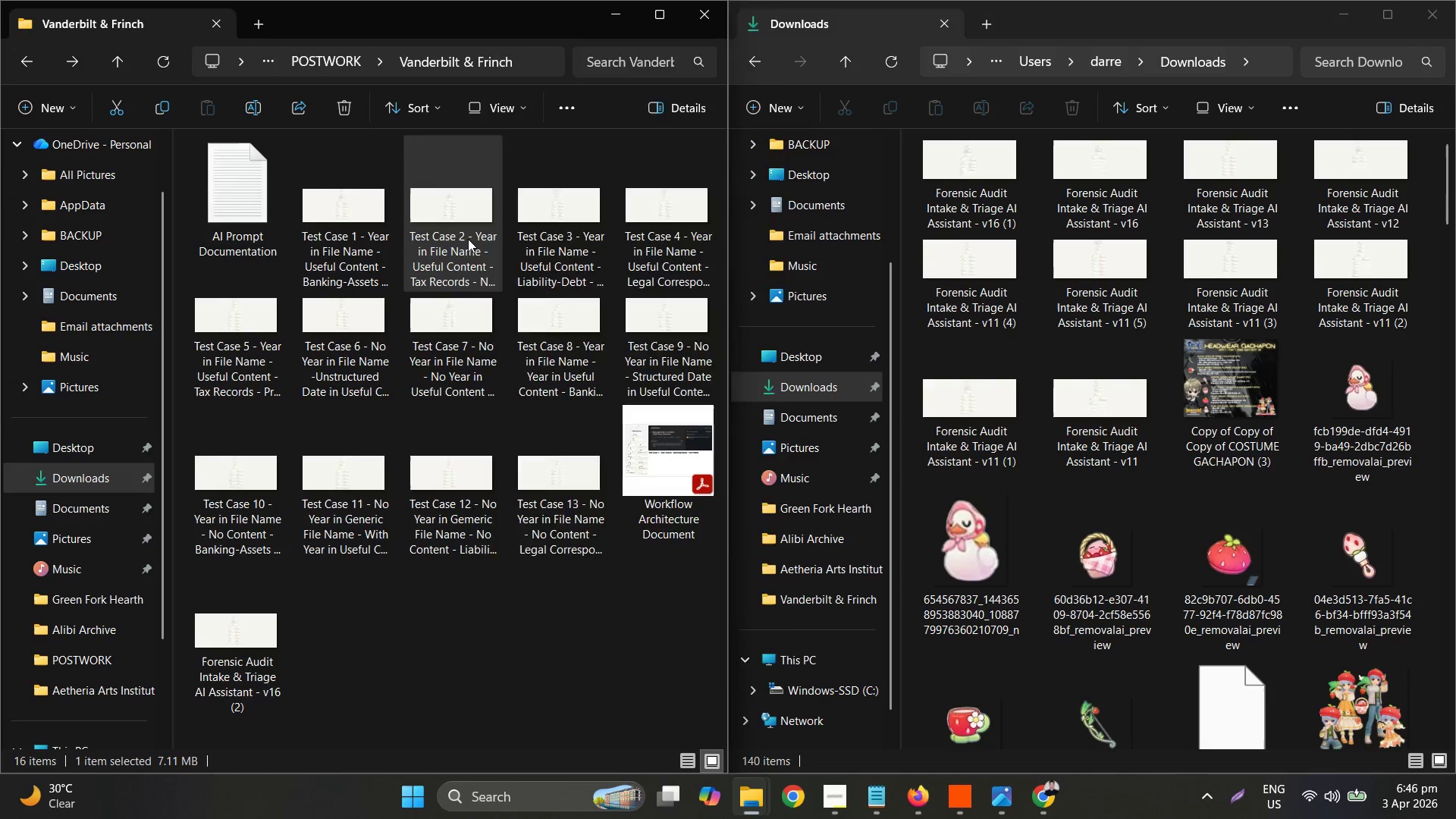 
left_click([606, 36])
 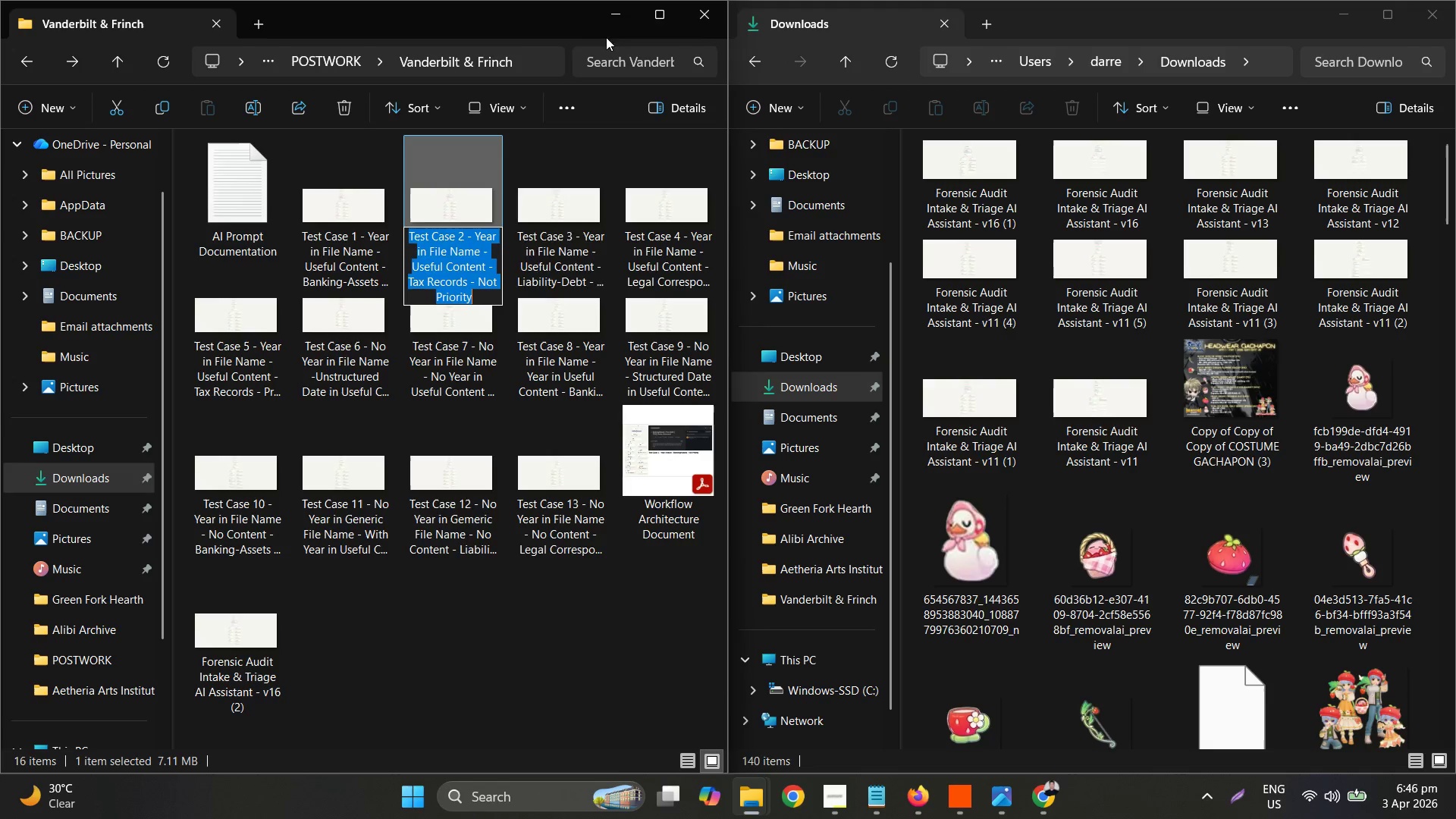 
key(Control+ControlLeft)
 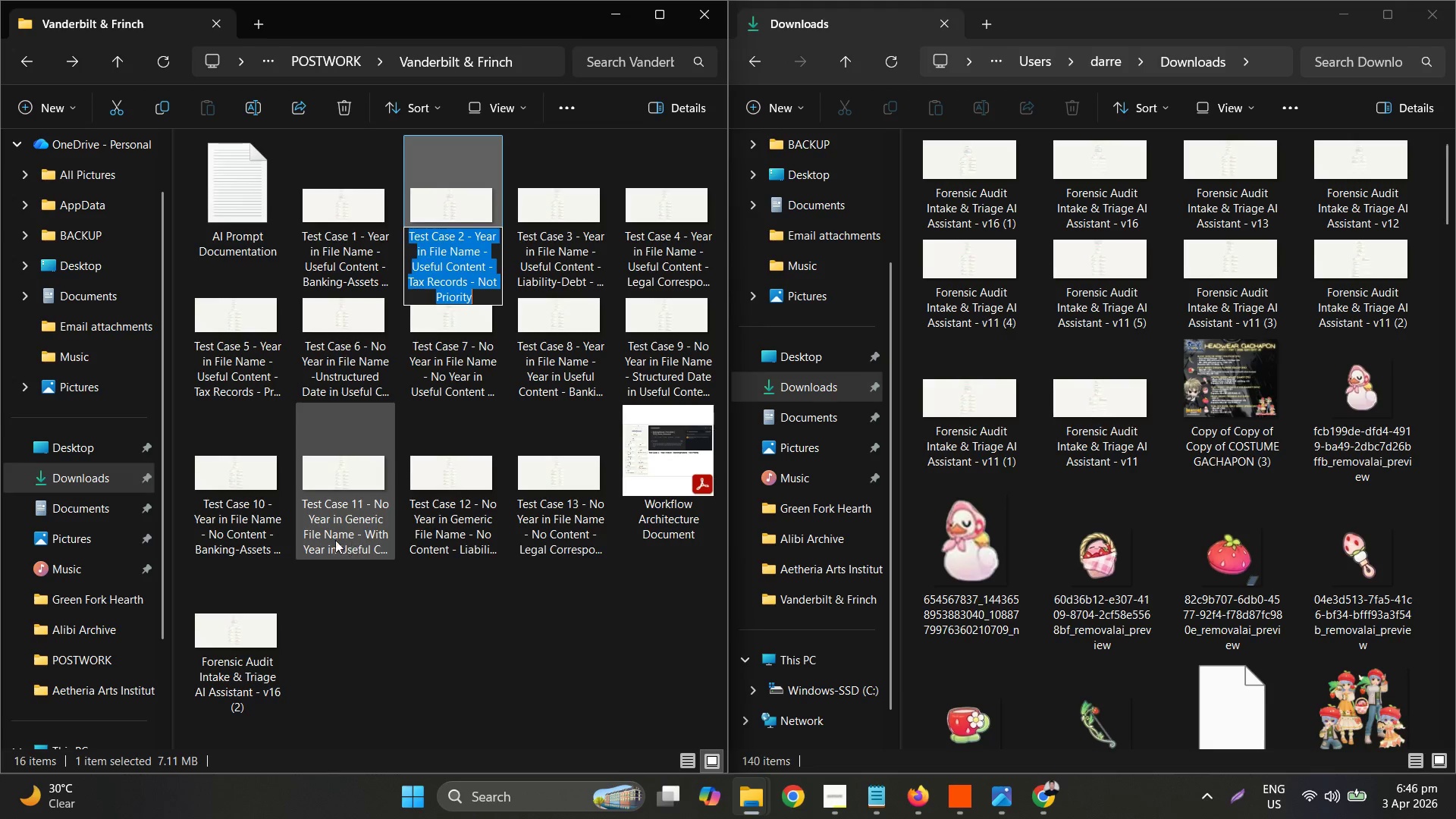 
key(Control+C)
 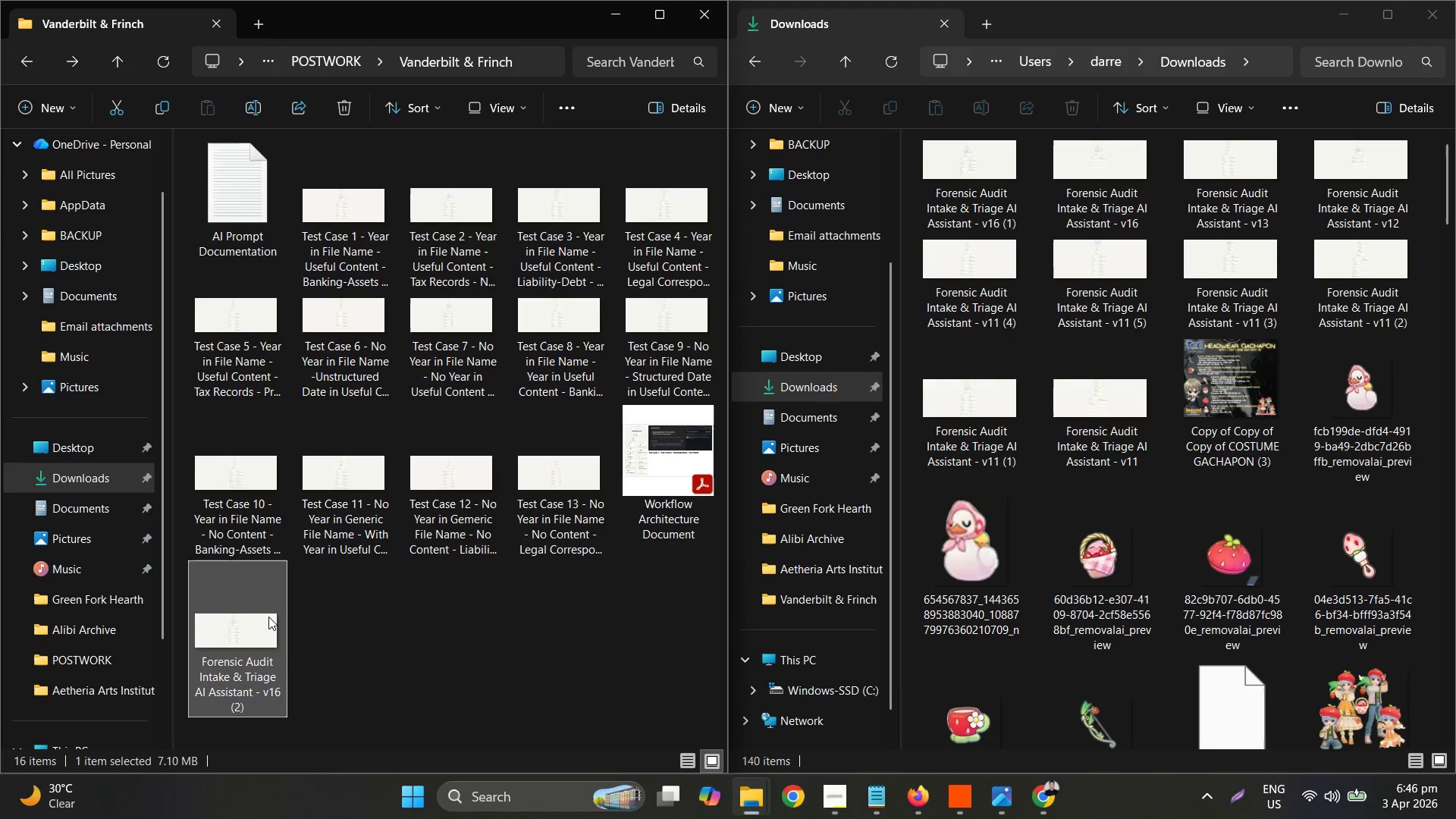 
right_click([268, 617])
 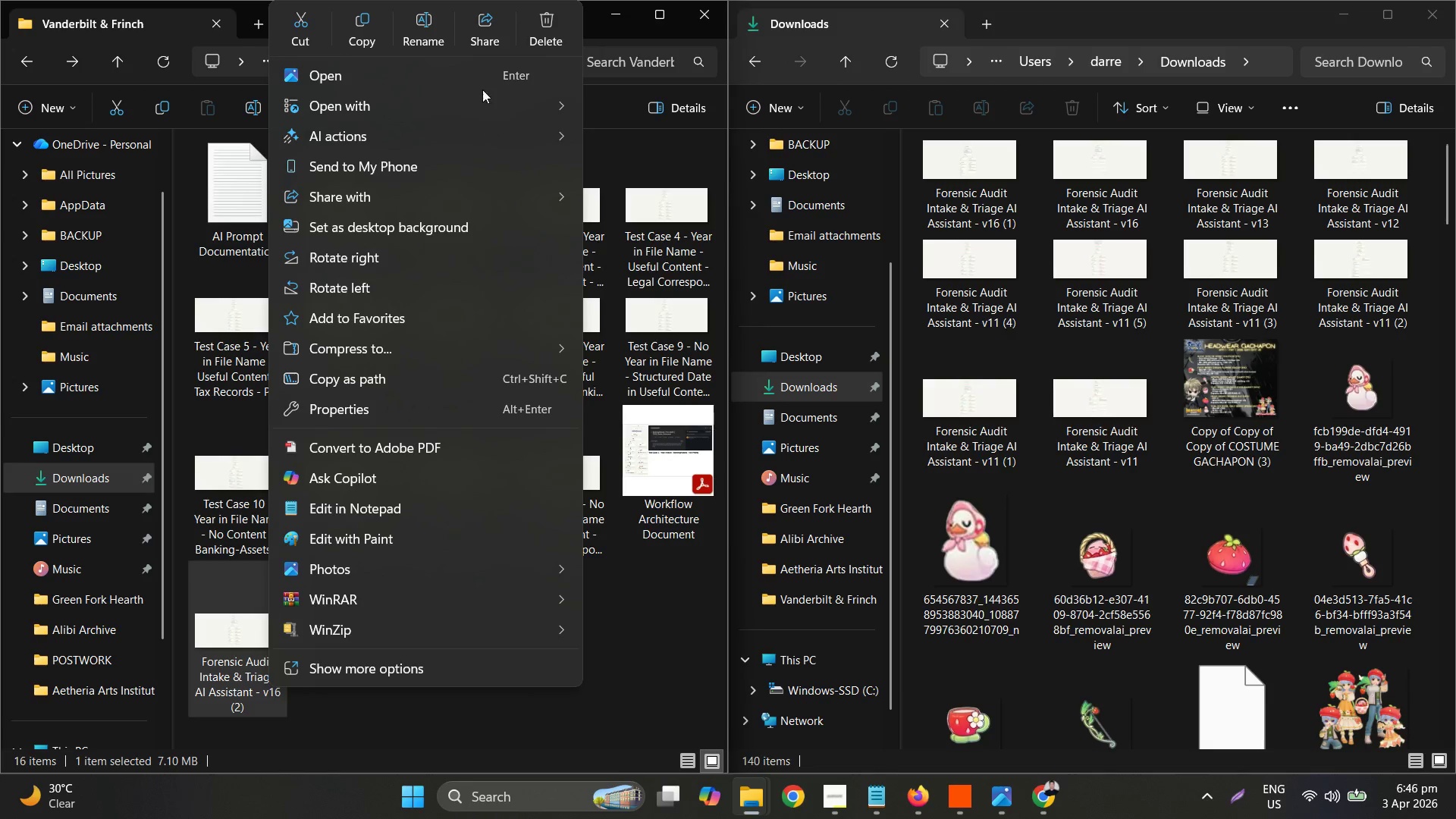 
left_click([431, 22])
 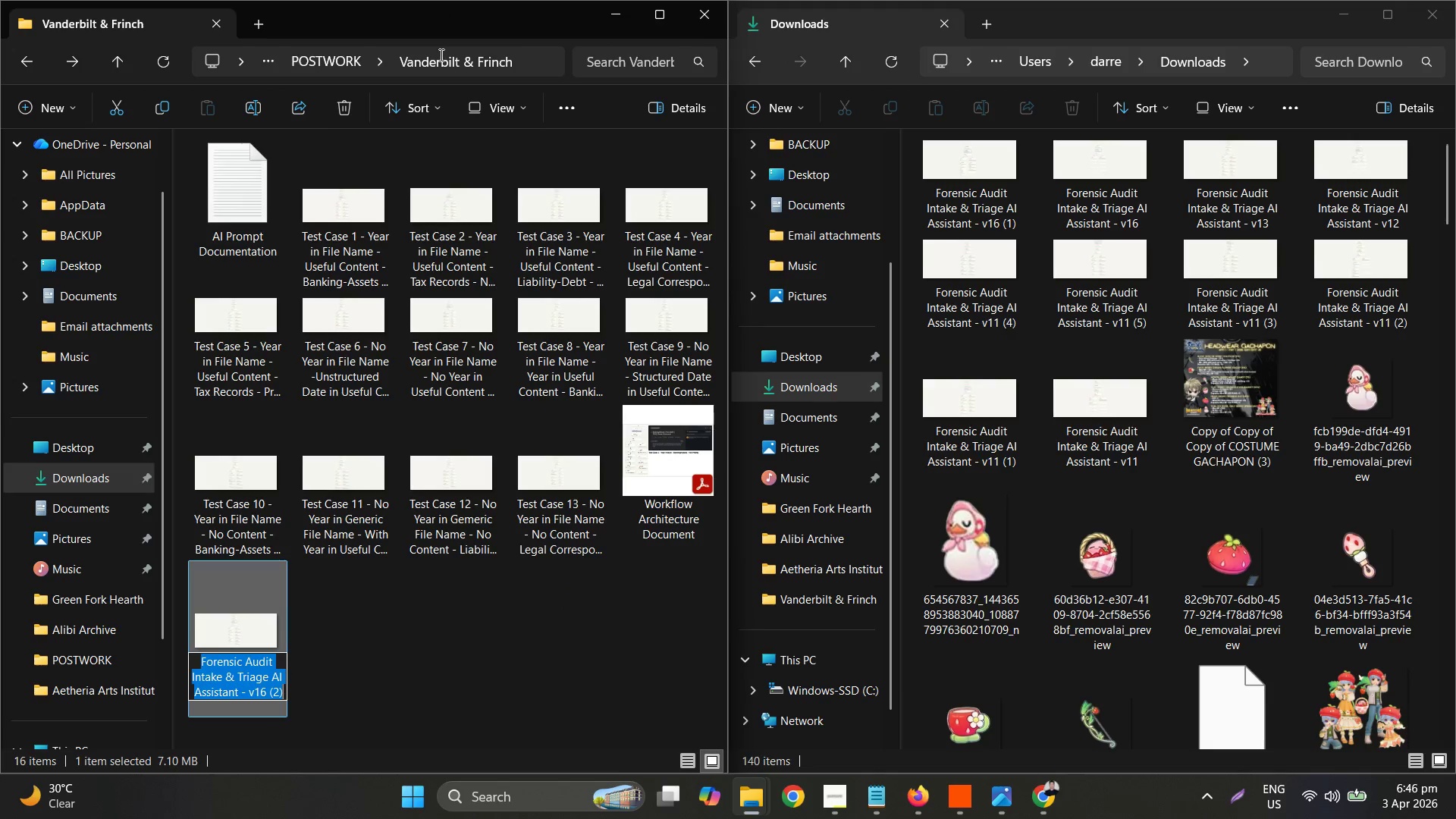 
key(Control+ControlLeft)
 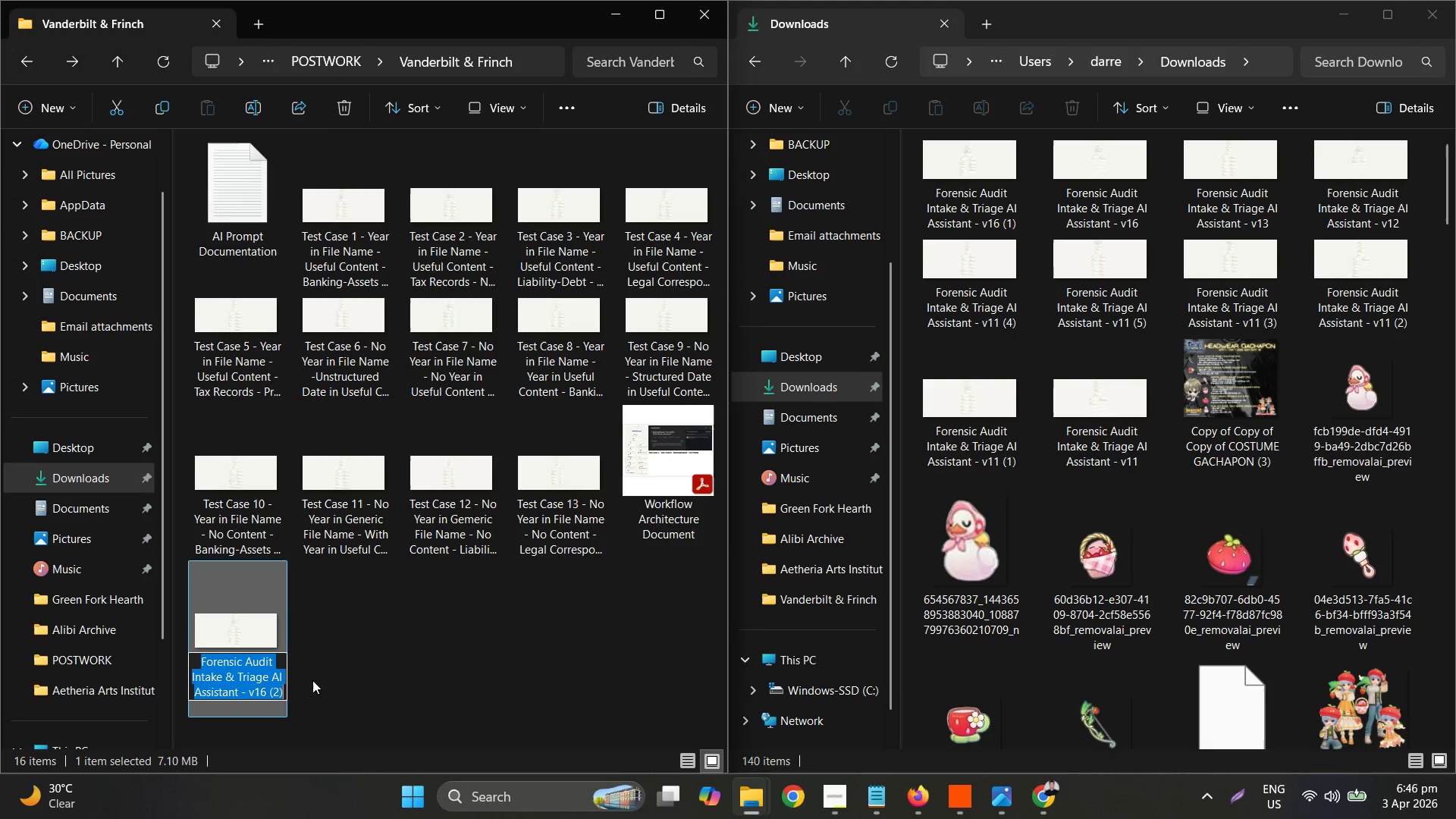 
key(Control+V)
 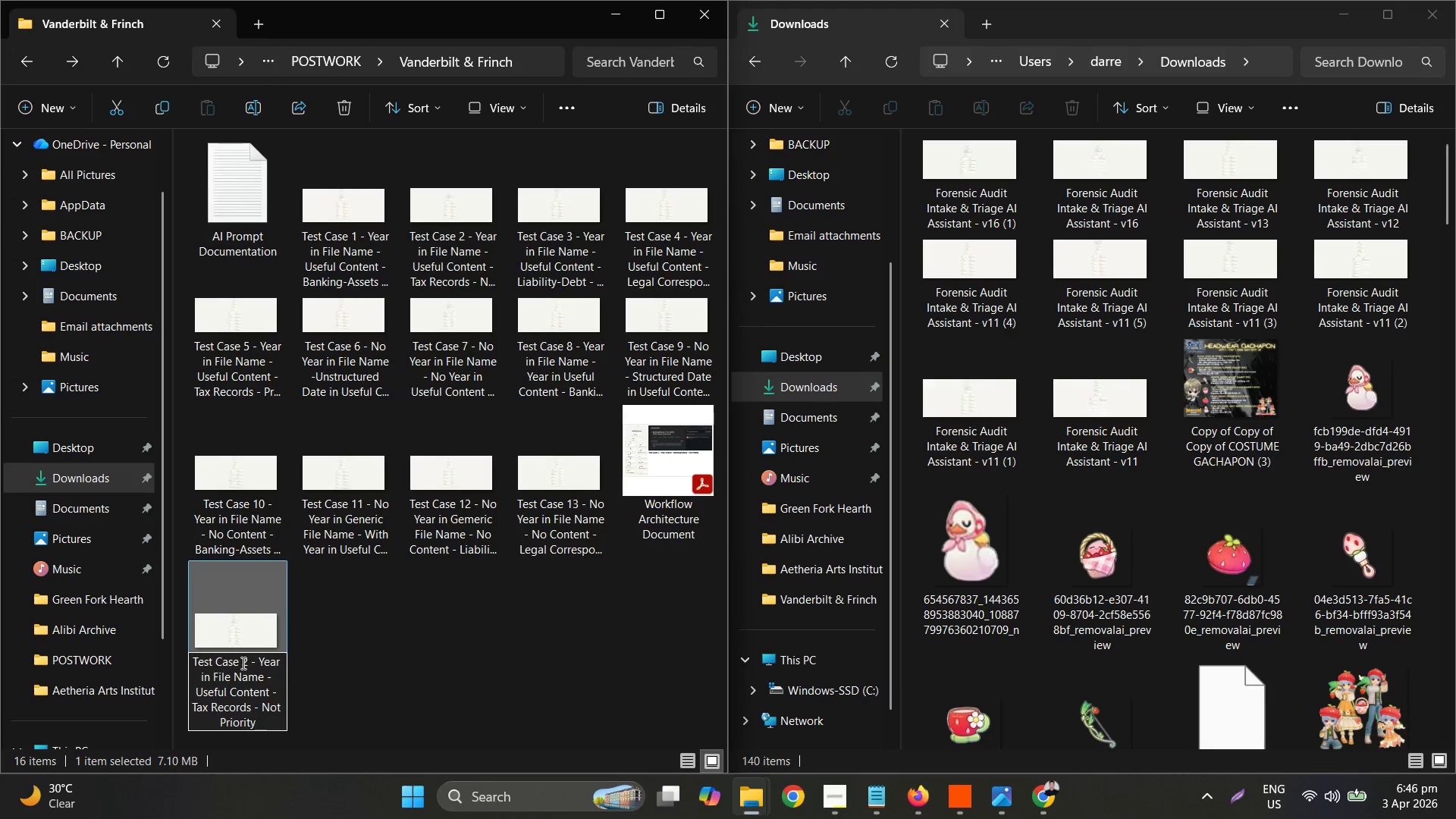 
left_click_drag(start_coordinate=[243, 662], to_coordinate=[249, 662])
 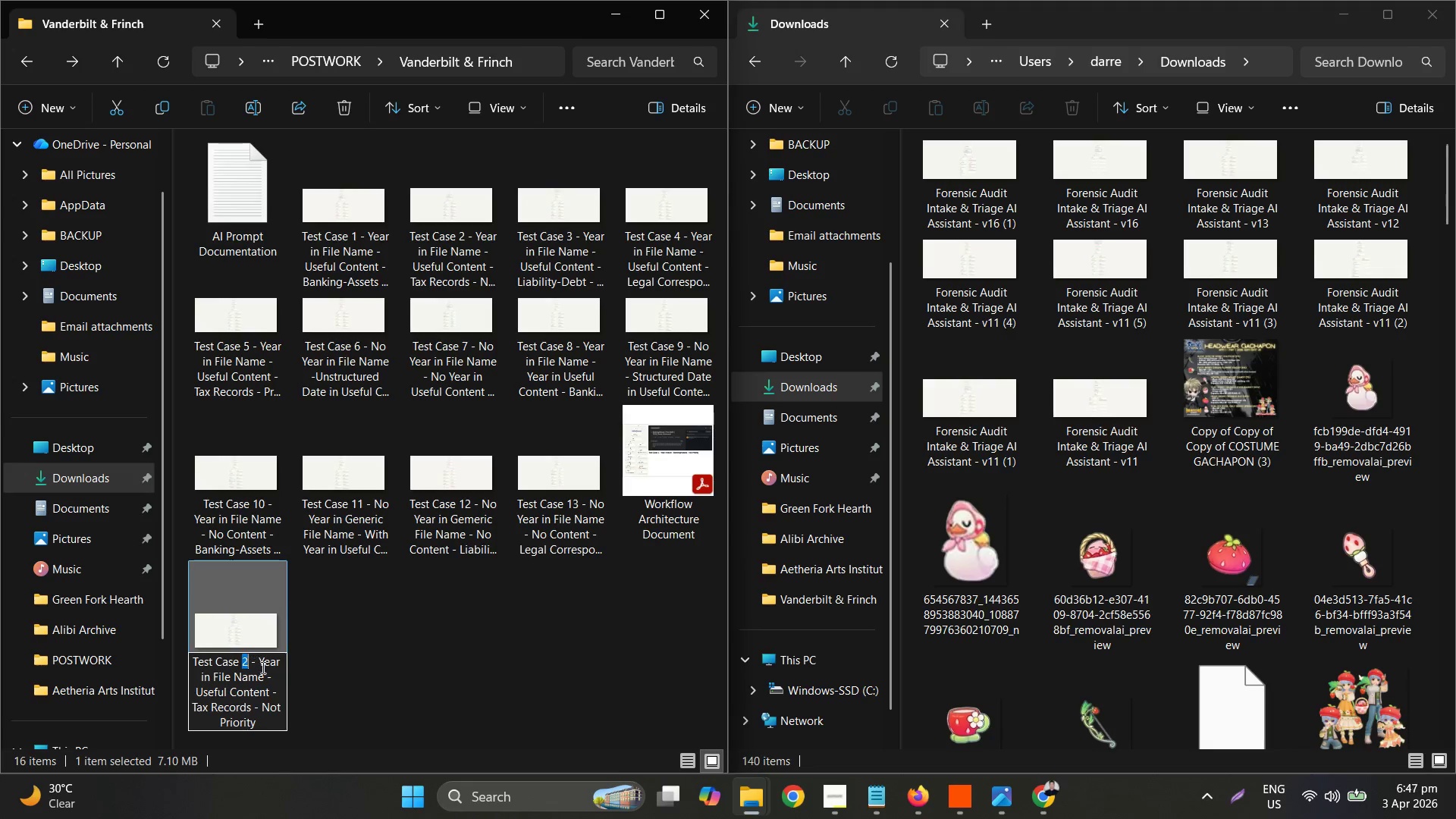 
type(14)
 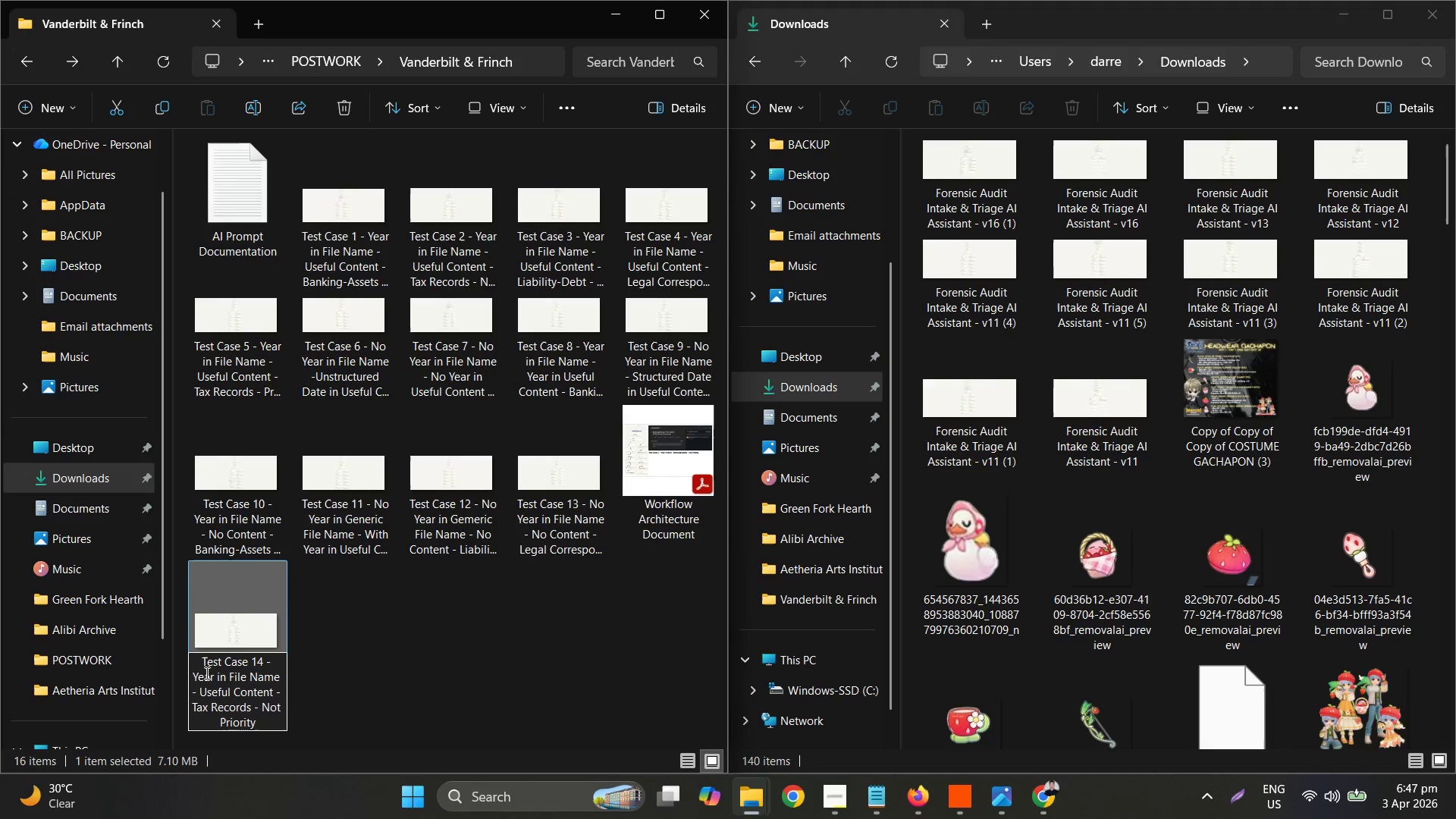 
double_click([206, 673])
 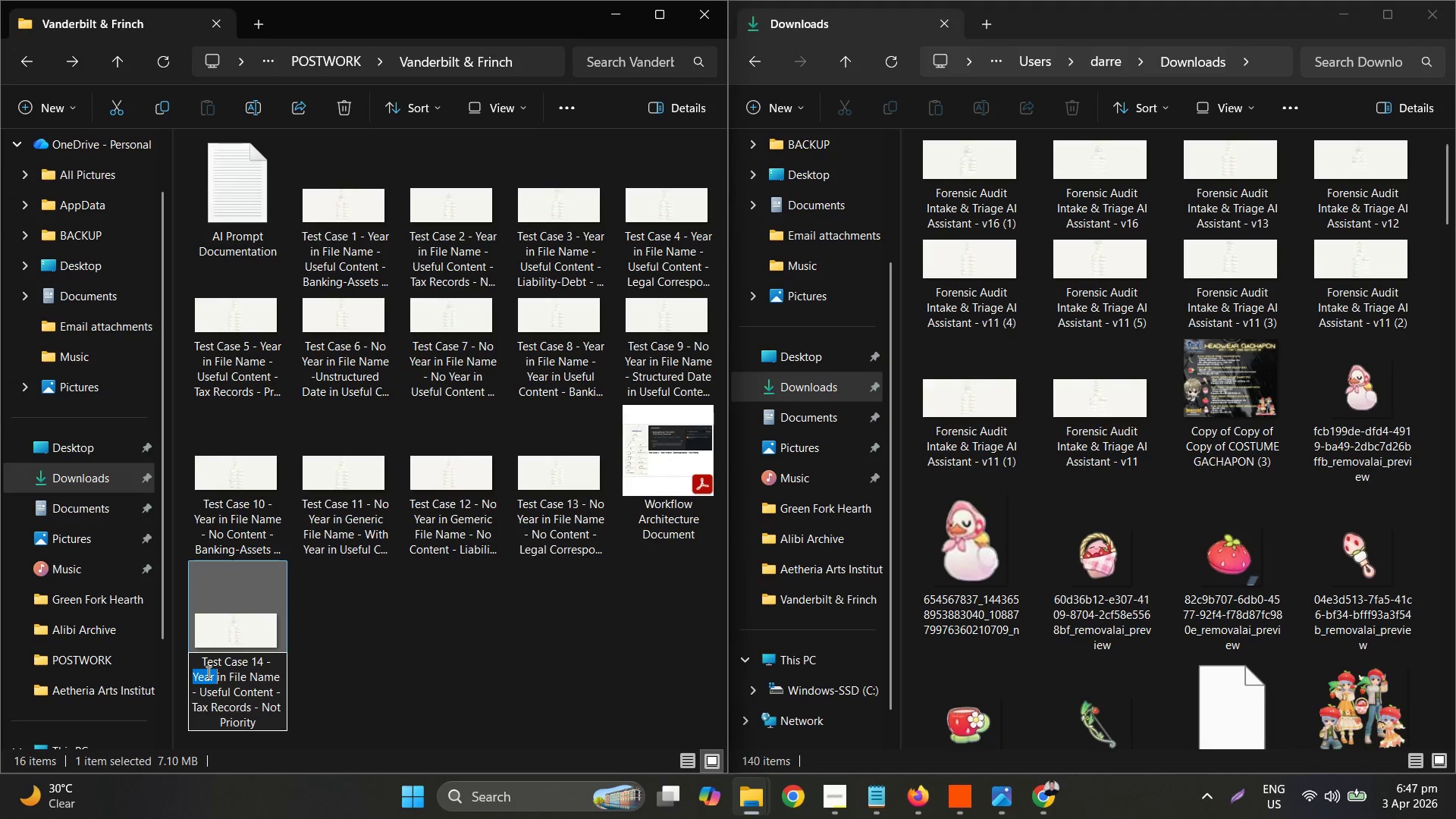 
type(No )
 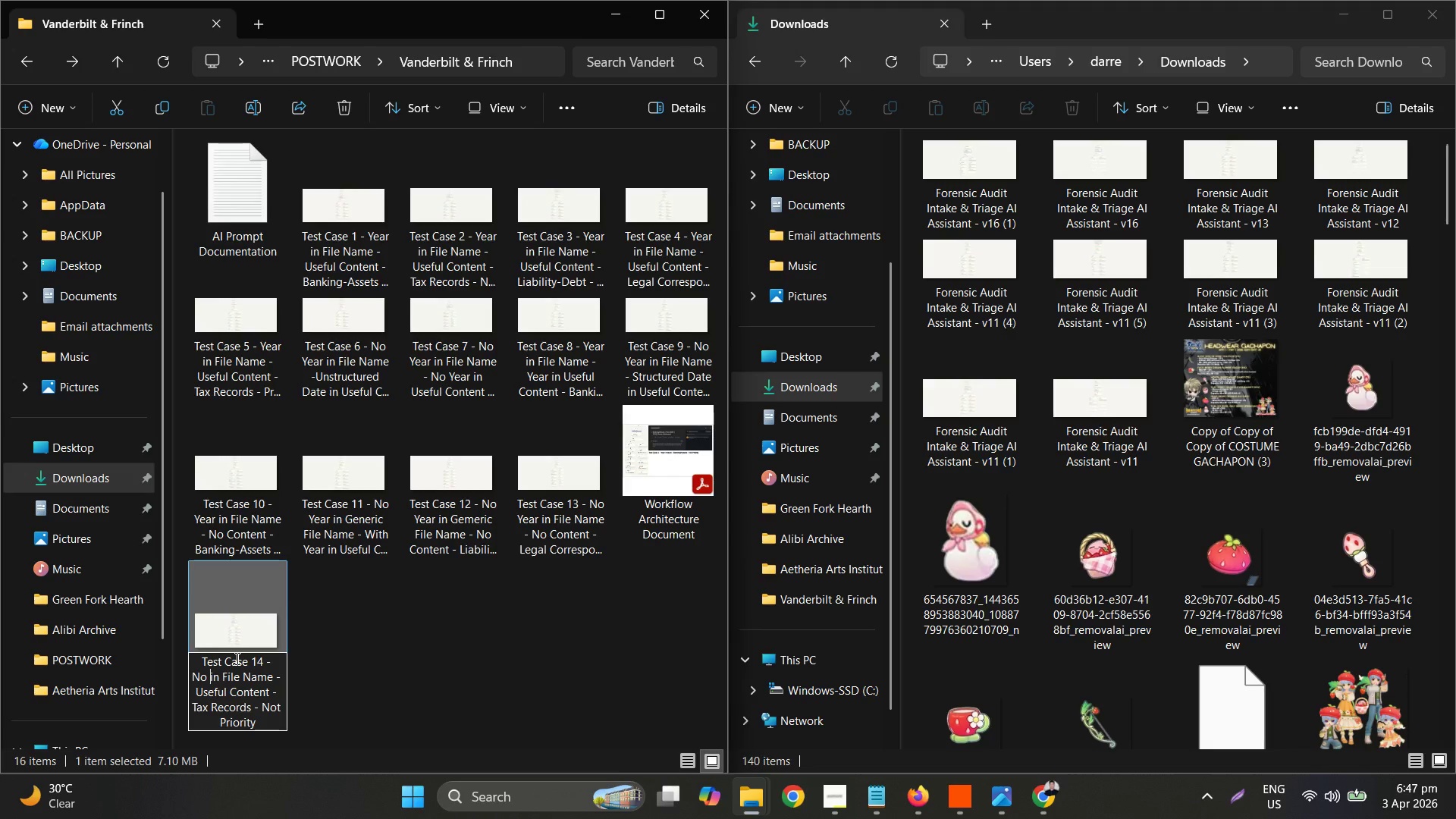 
hold_key(key=ShiftLeft, duration=0.45)
 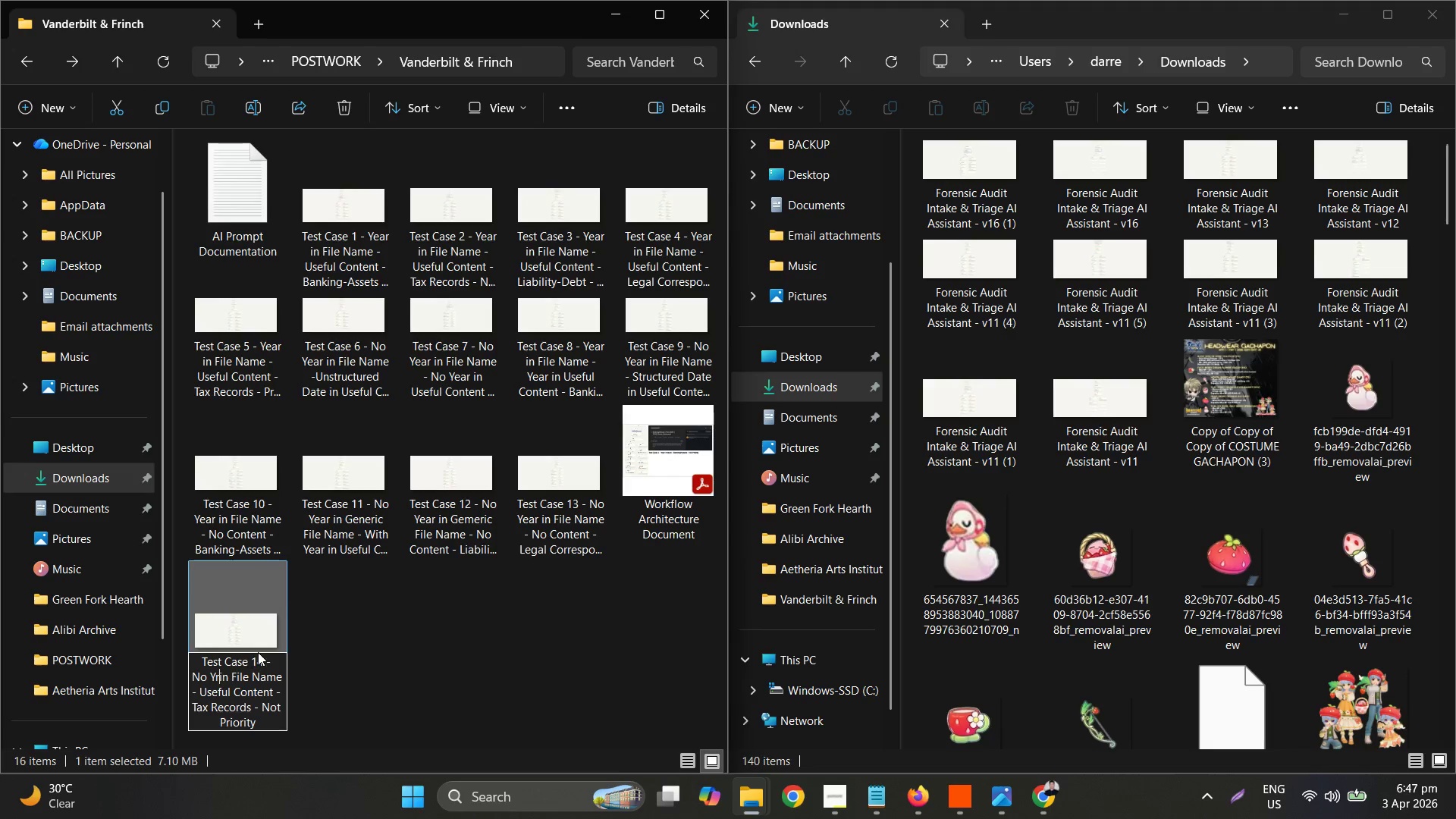 
type(yr)
 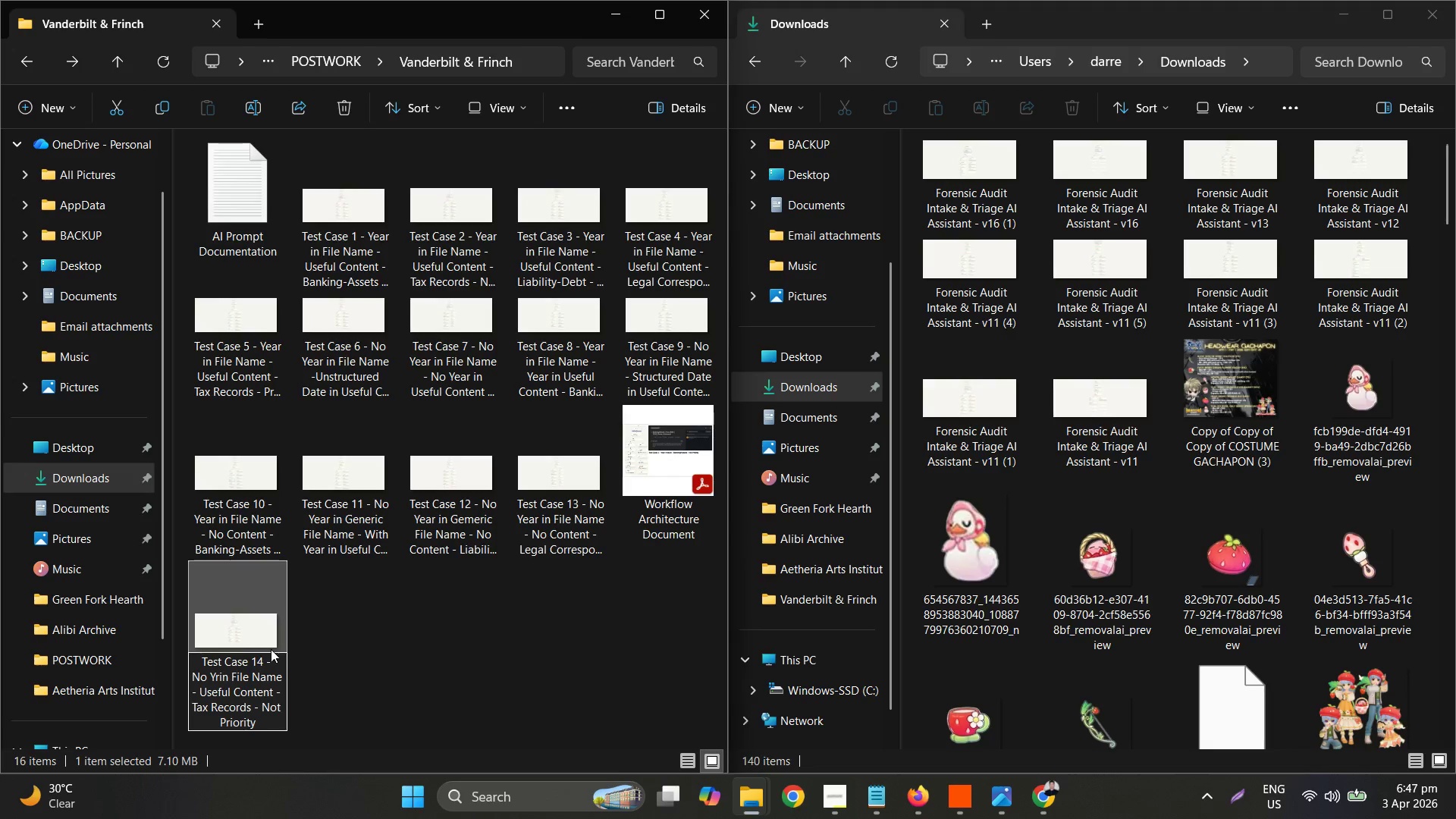 
key(Backspace)
type(ear)
 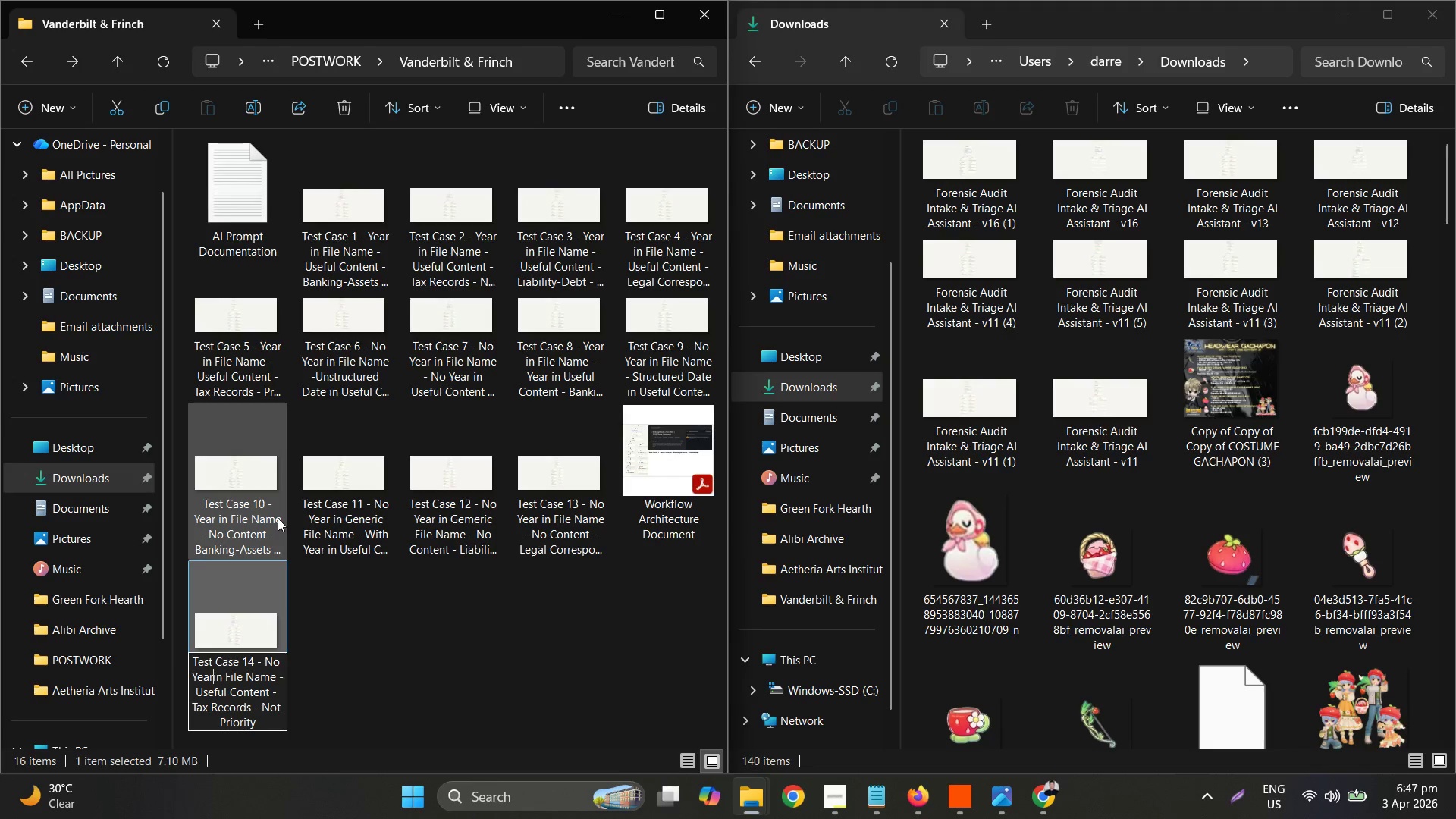 
key(Space)
 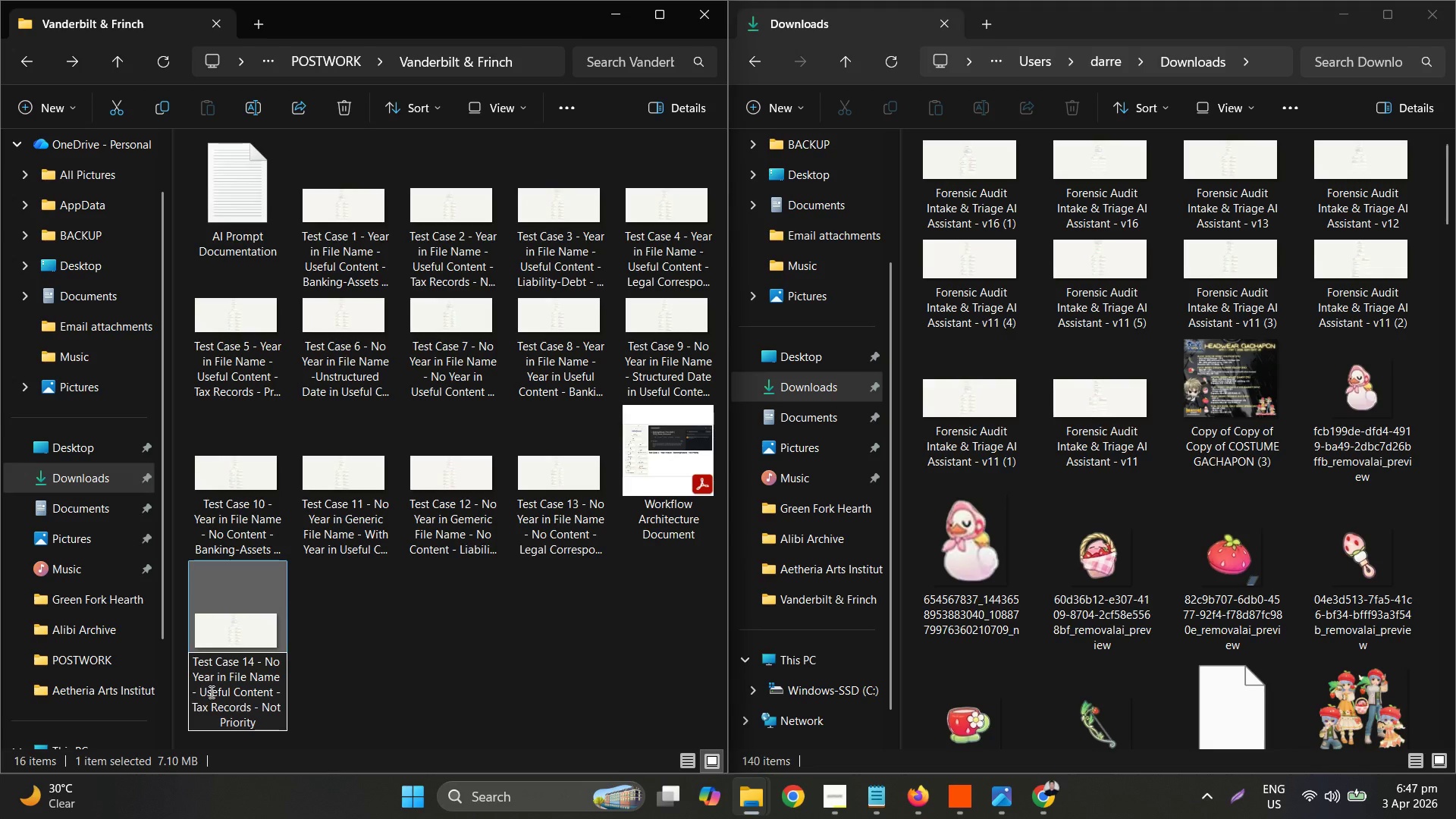 
left_click([398, 686])
 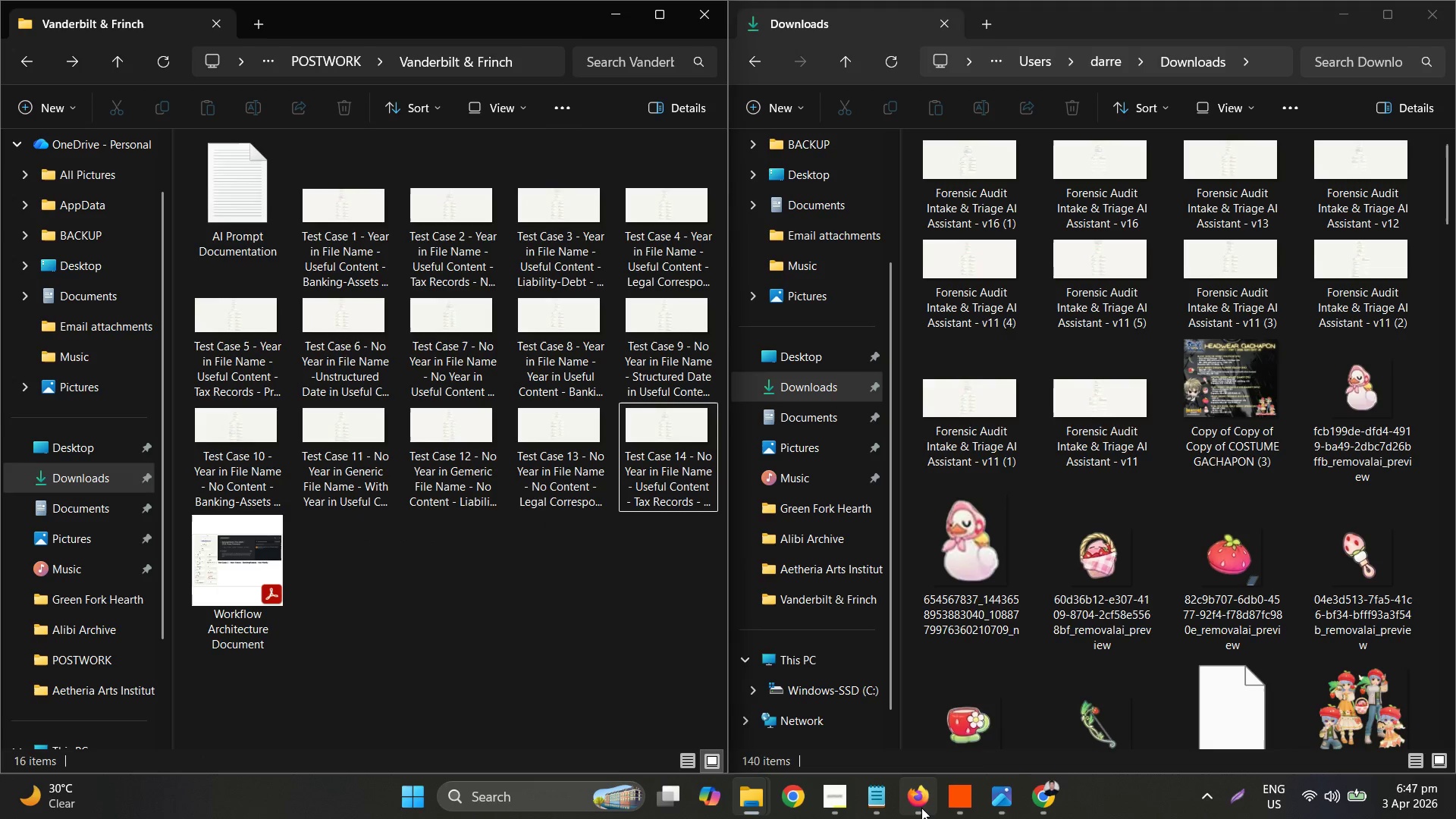 
left_click([921, 808])
 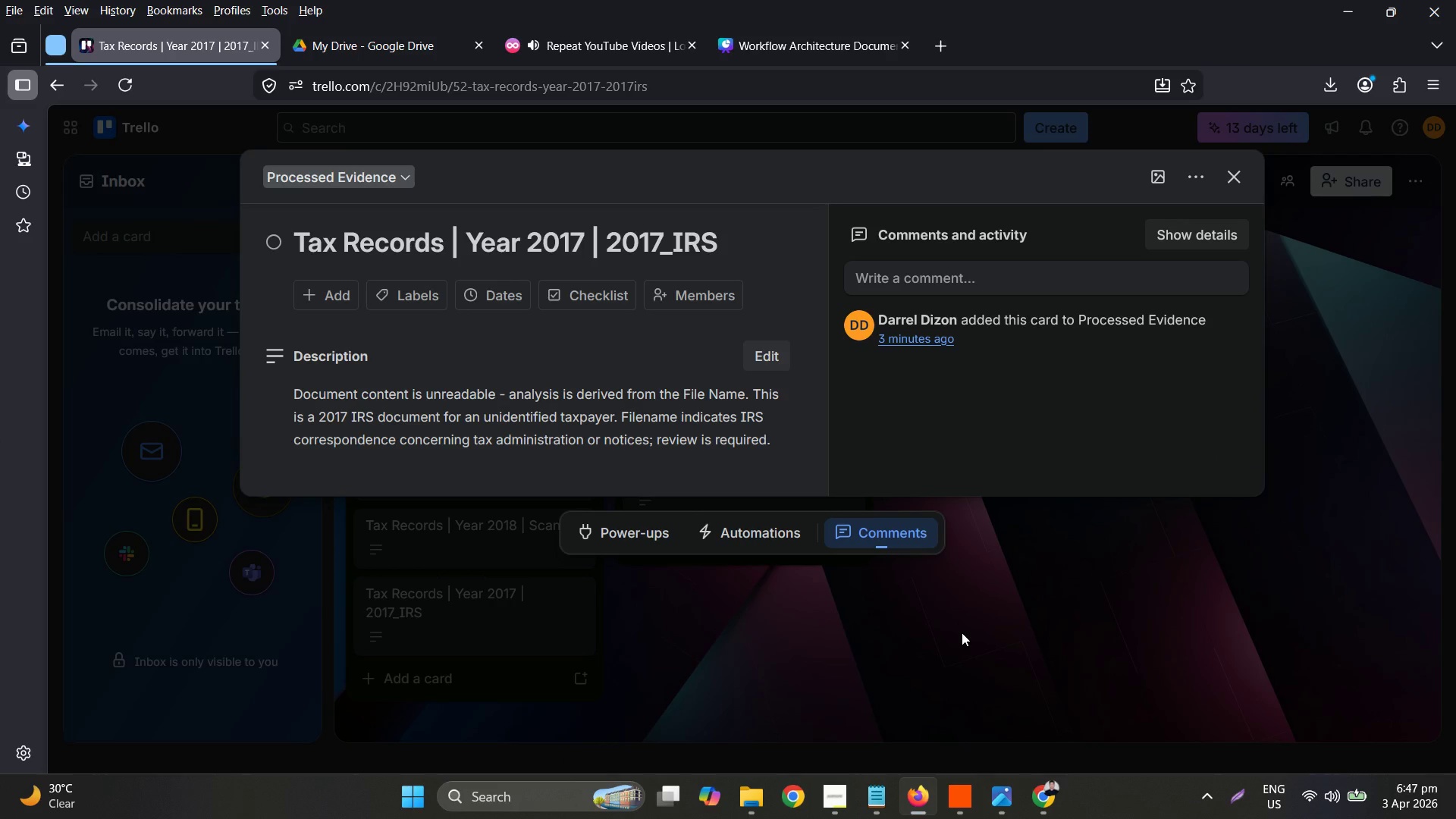 
wait(11.03)
 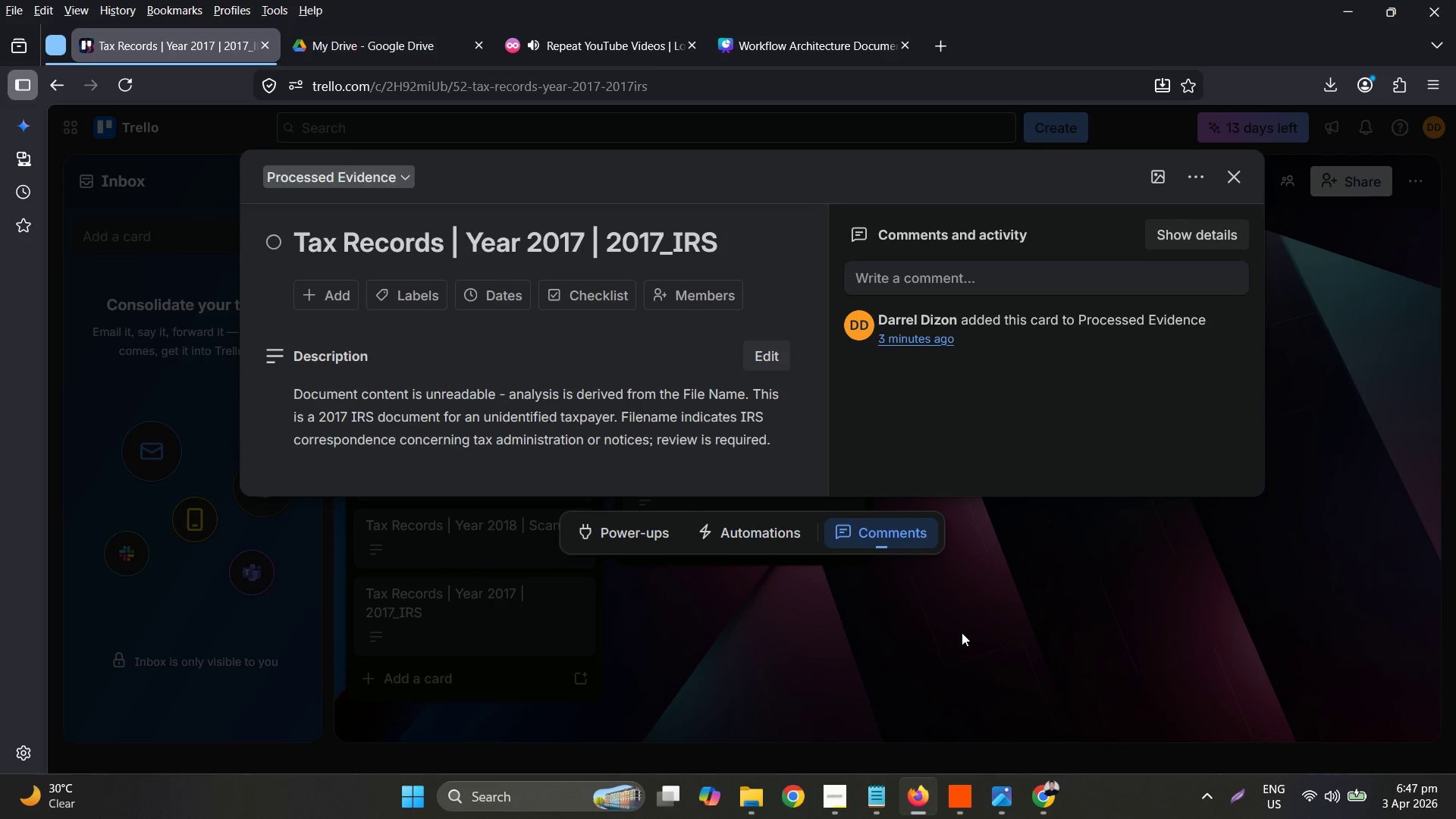 
right_click([645, 443])
 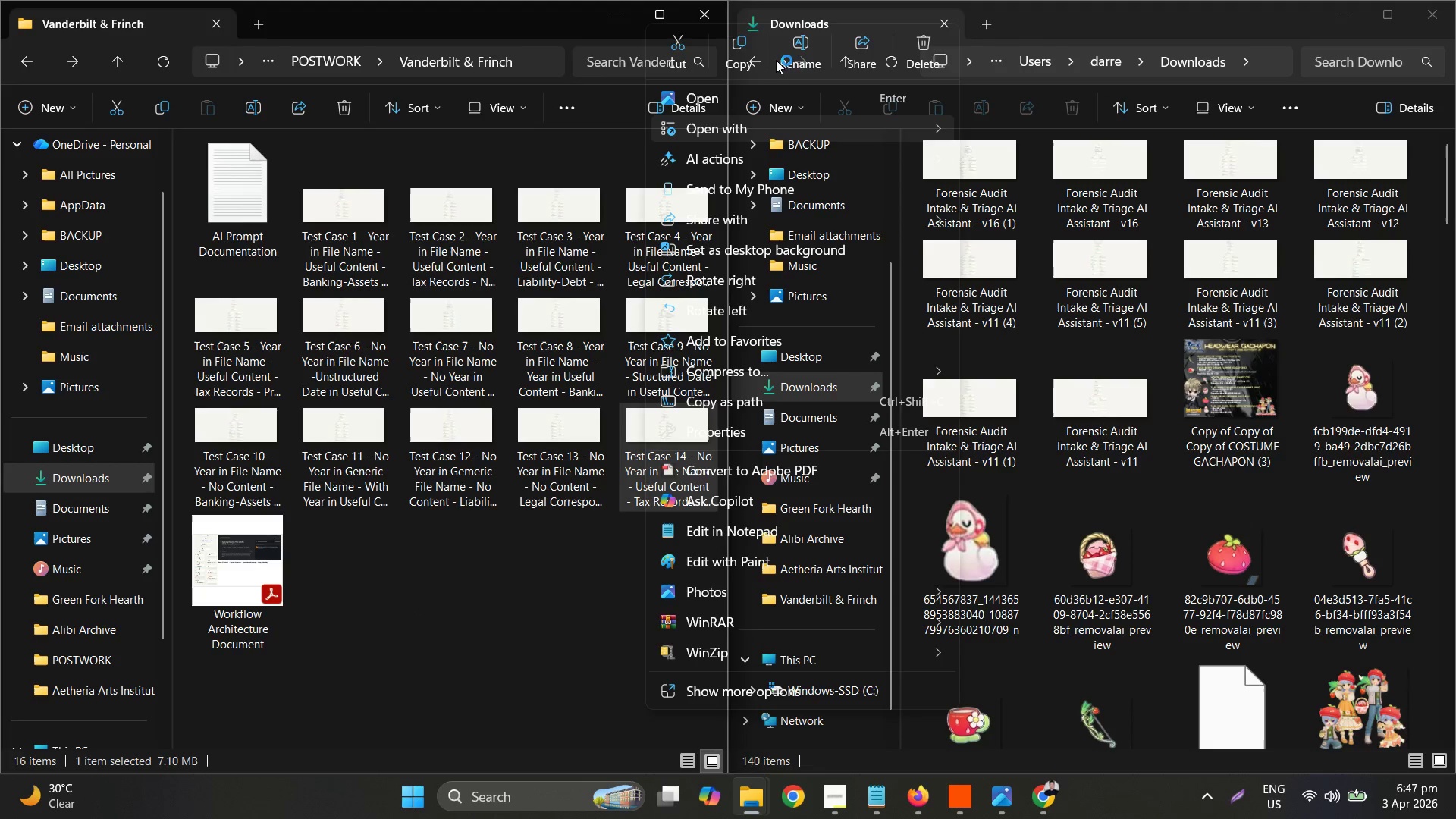 
left_click([797, 52])
 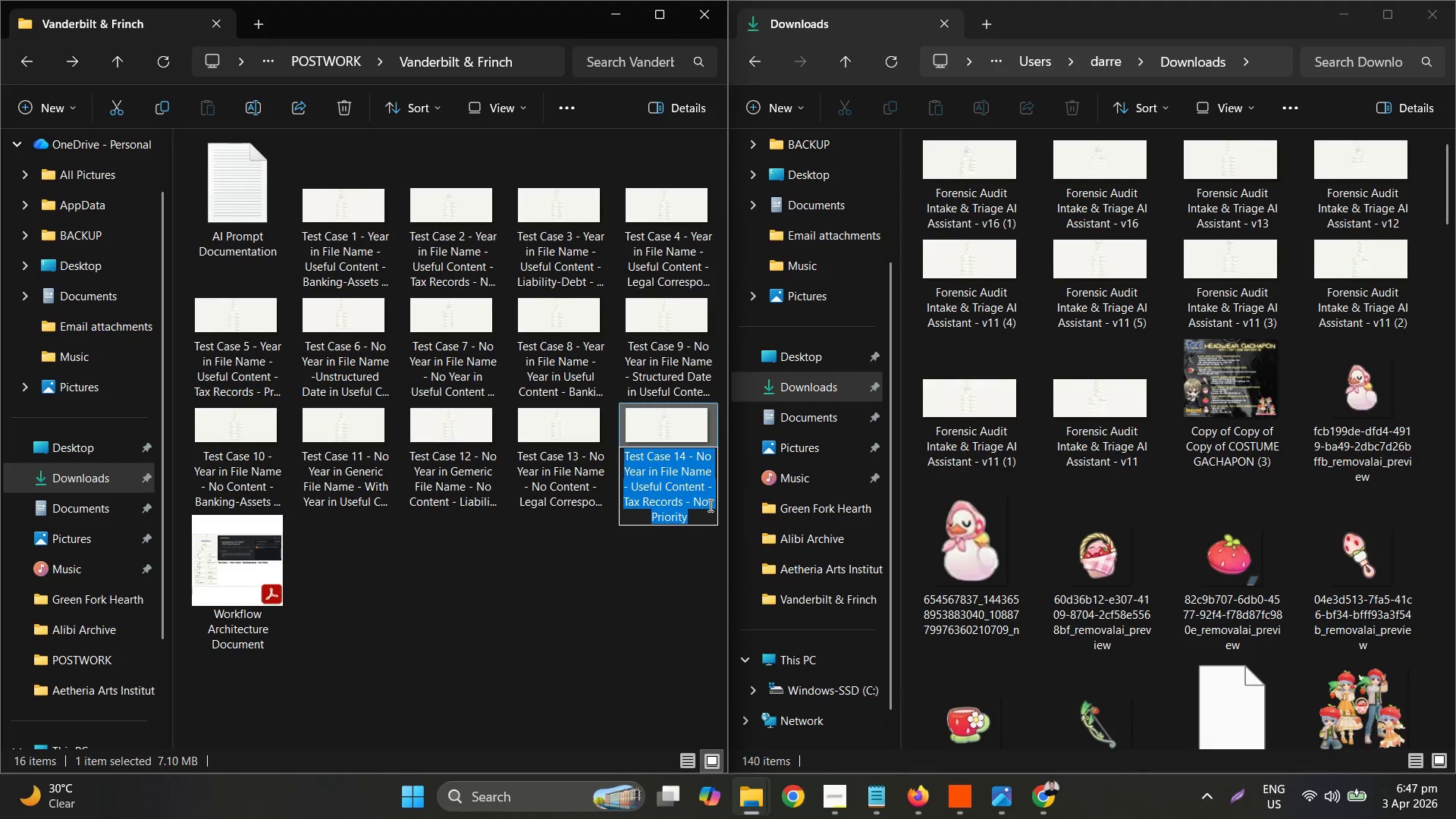 
double_click([697, 501])
 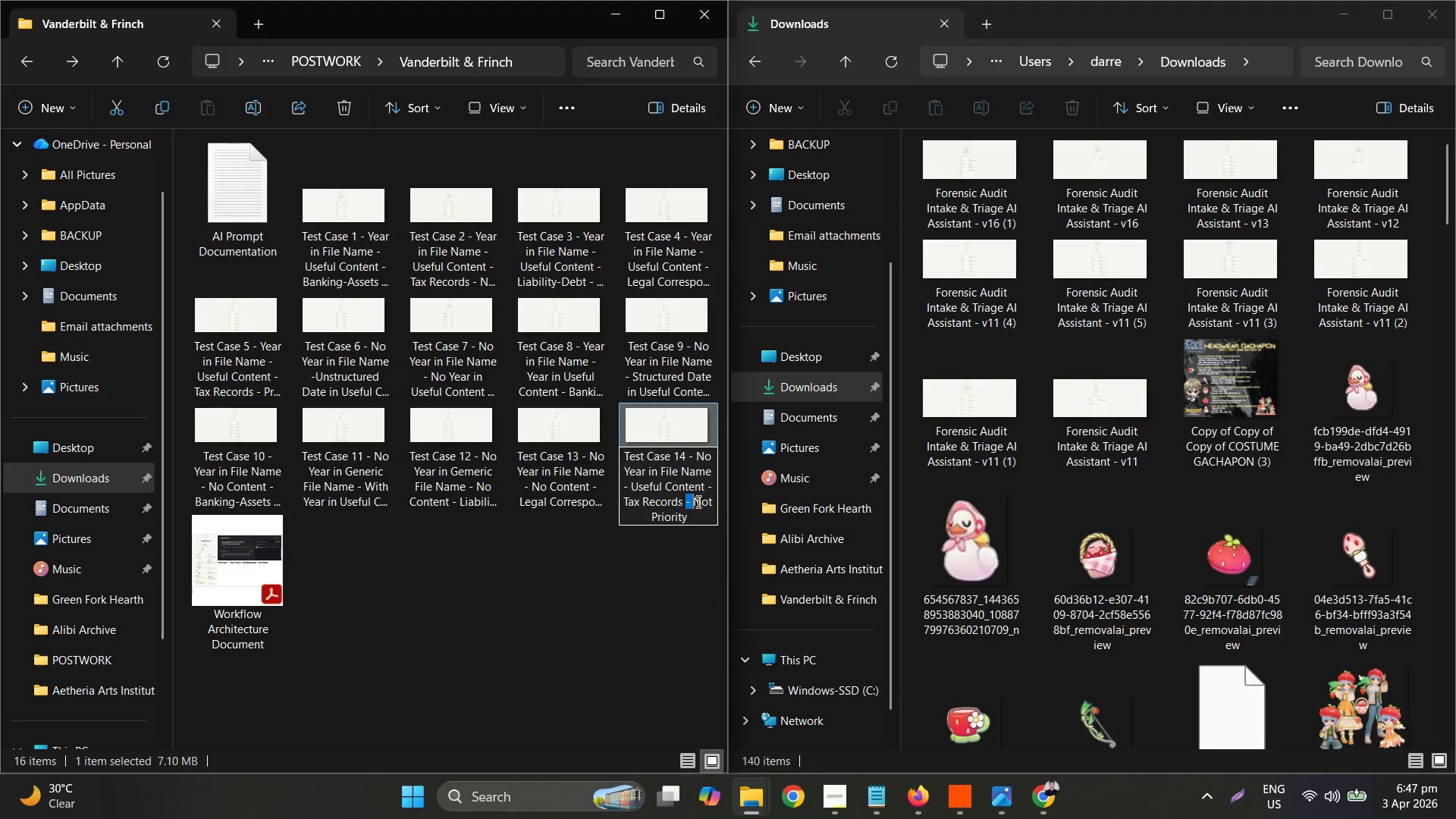 
key(Backspace)
 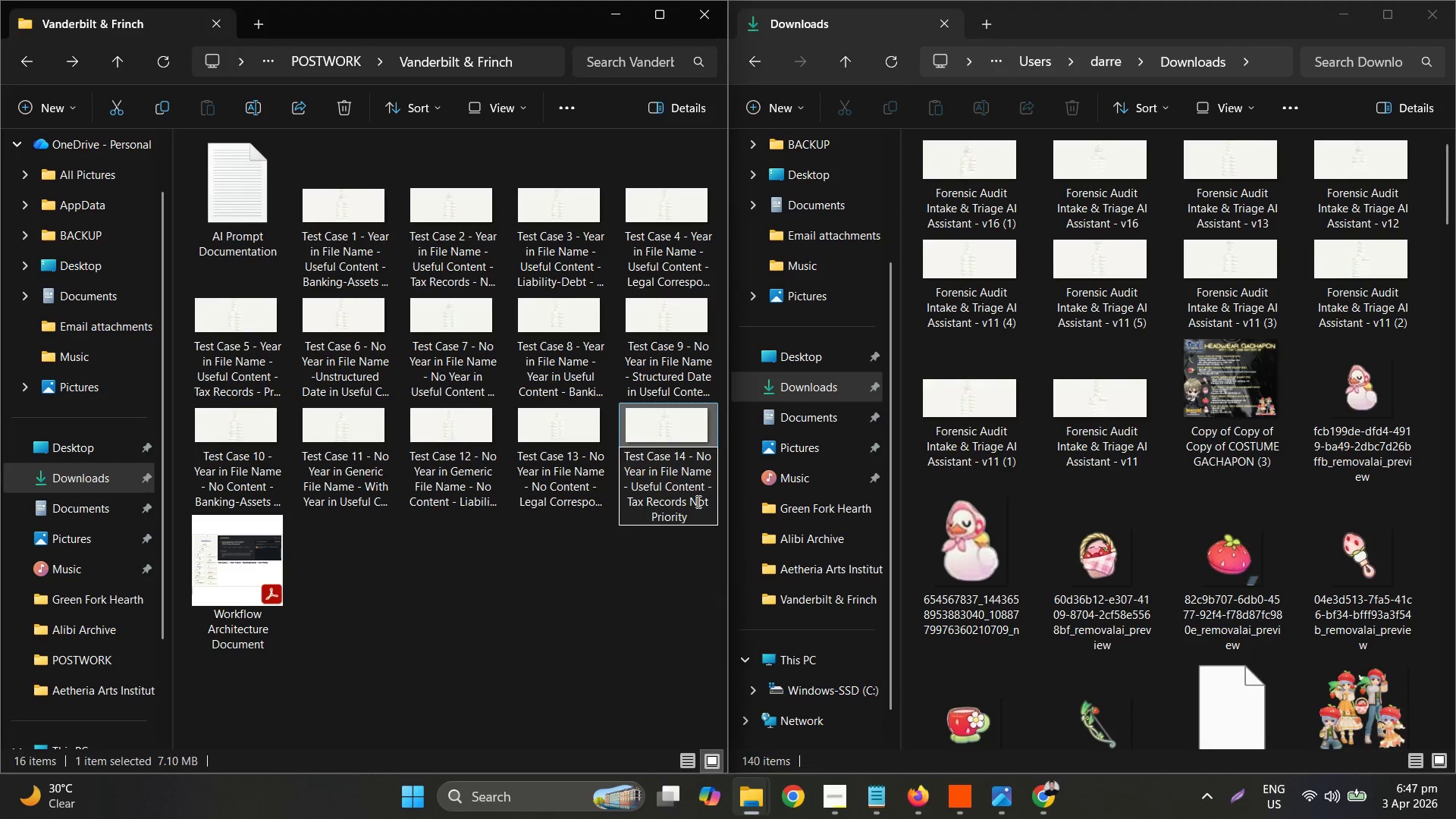 
key(Control+ControlLeft)
 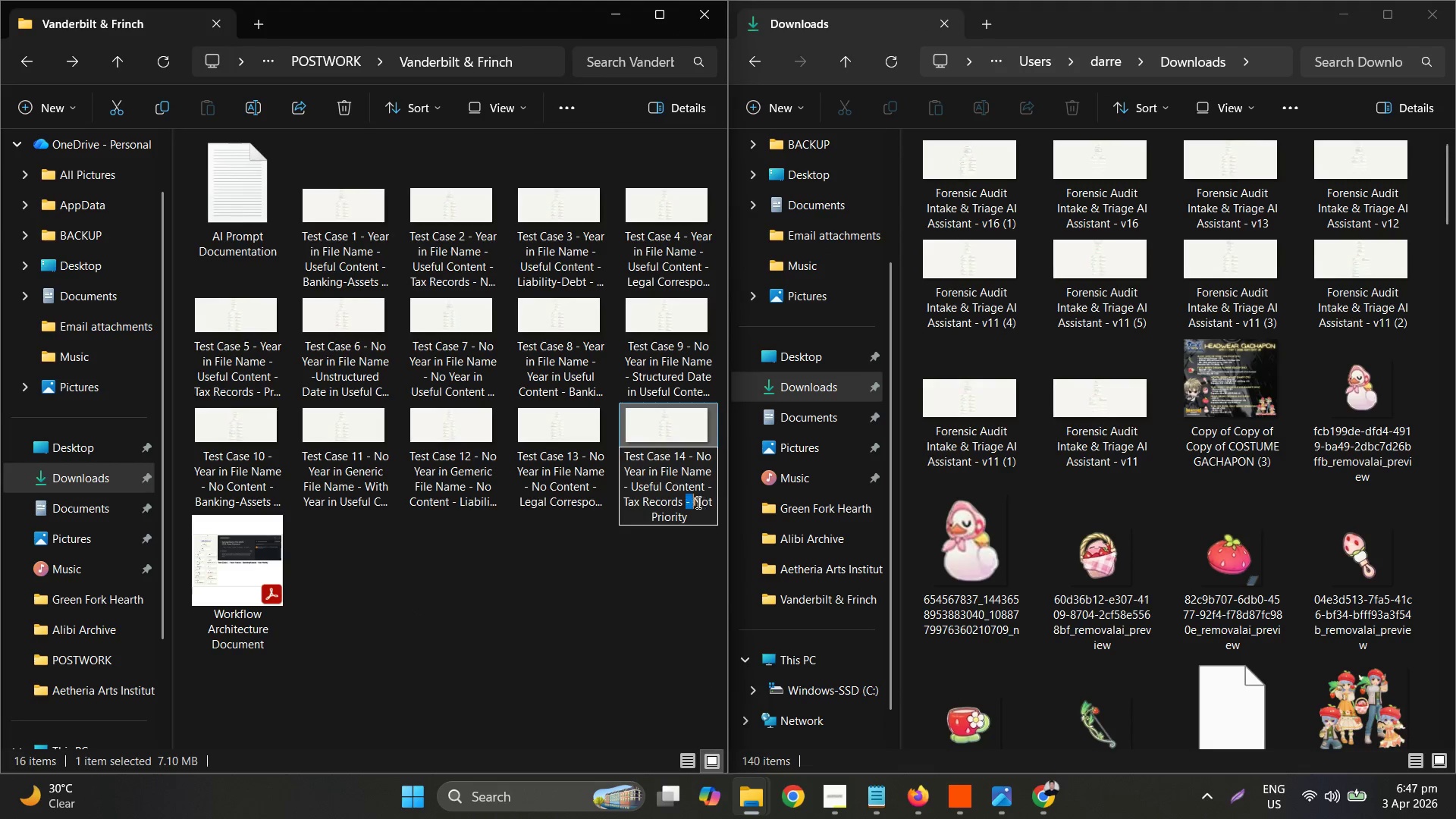 
key(Control+Z)
 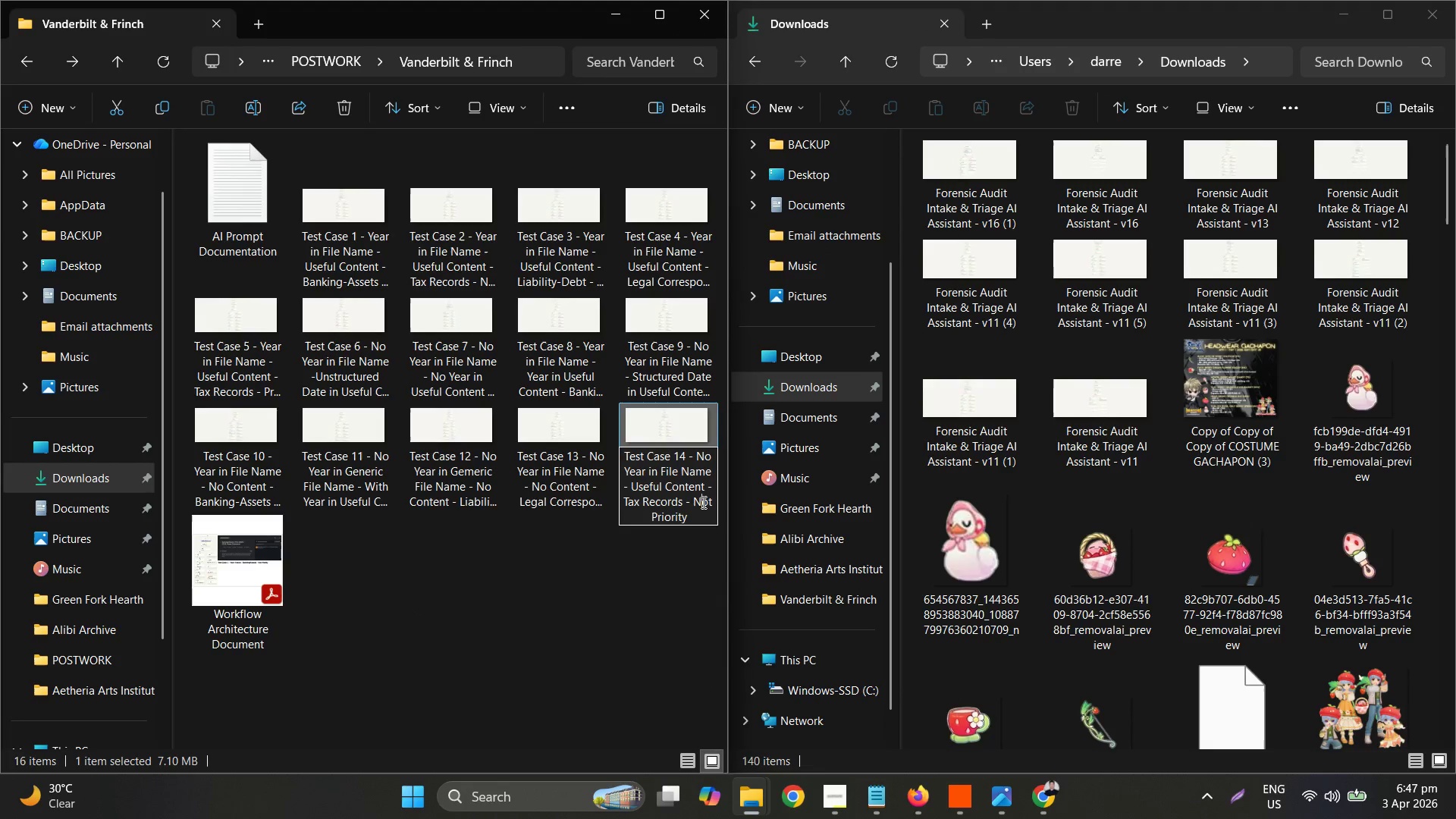 
double_click([703, 502])
 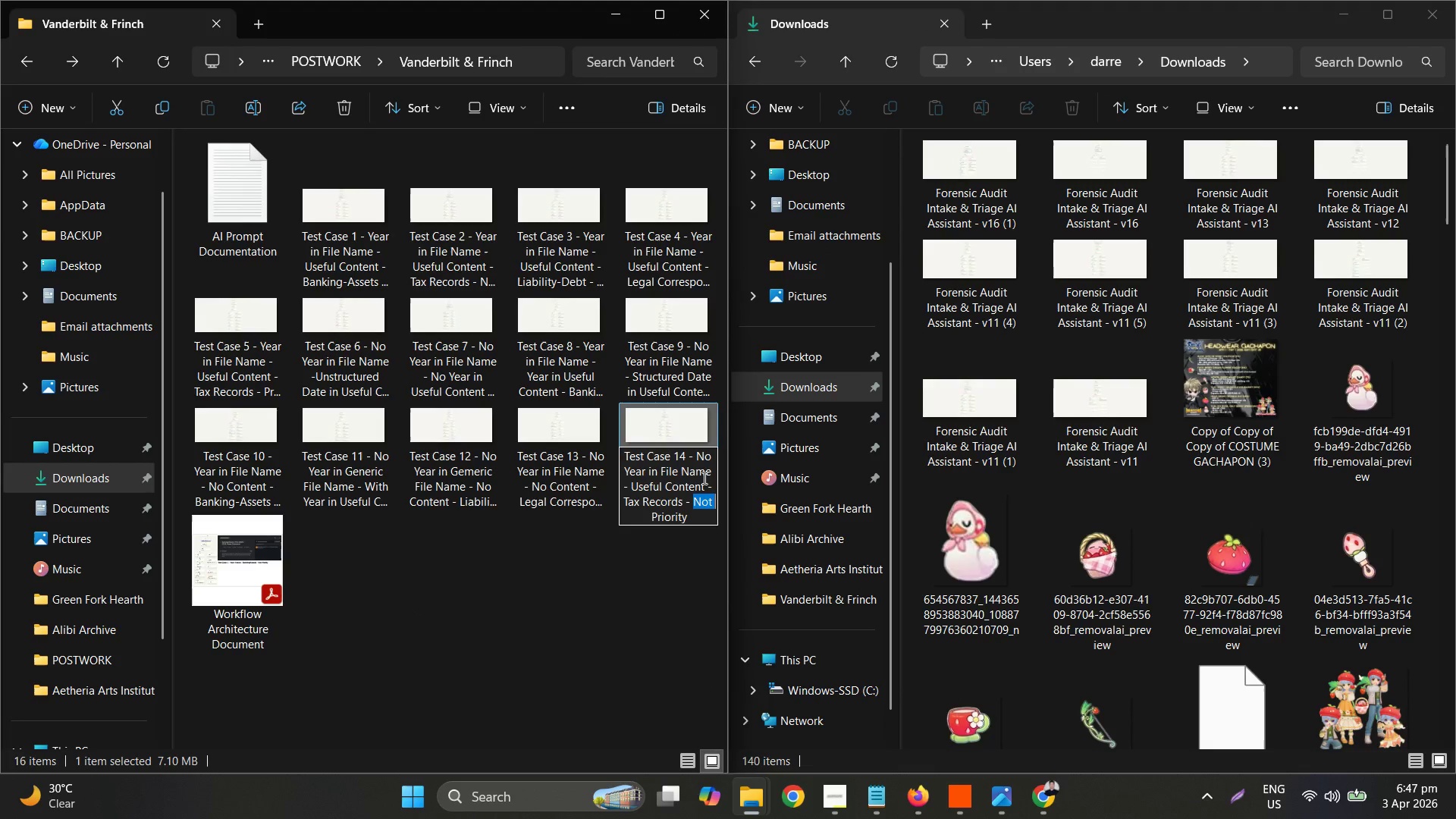 
key(Backspace)
 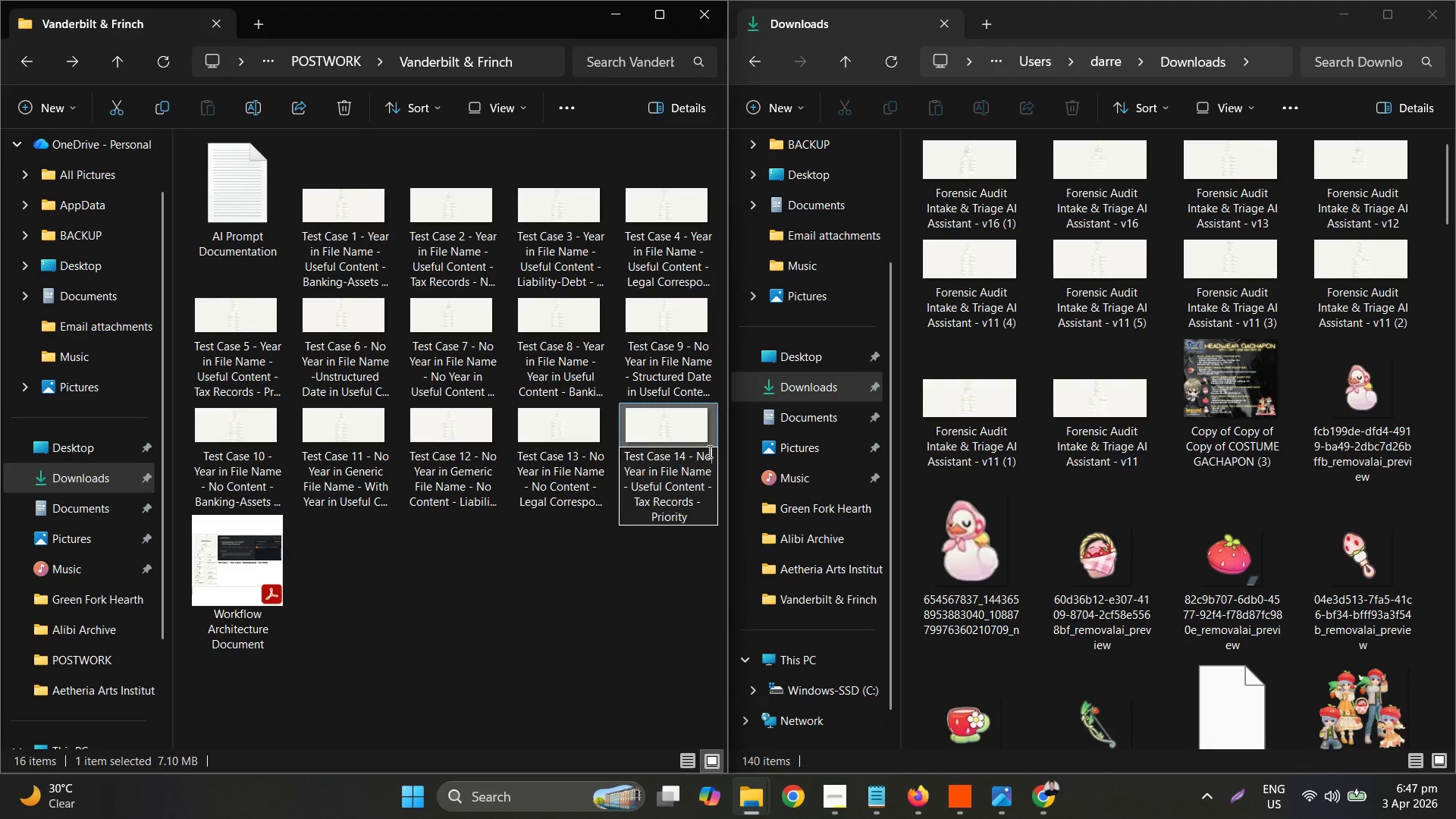 
left_click([708, 451])
 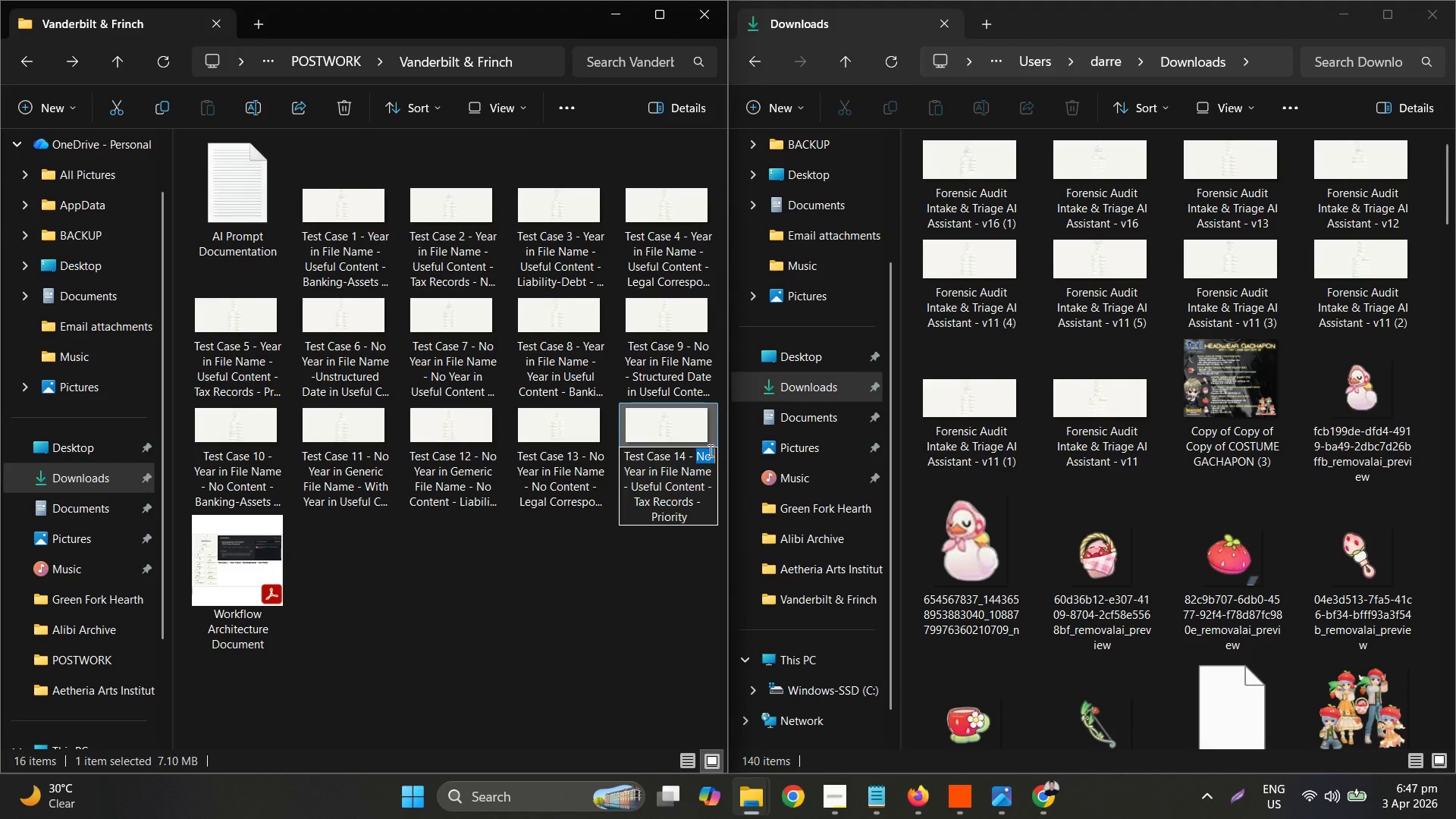 
key(Backspace)
 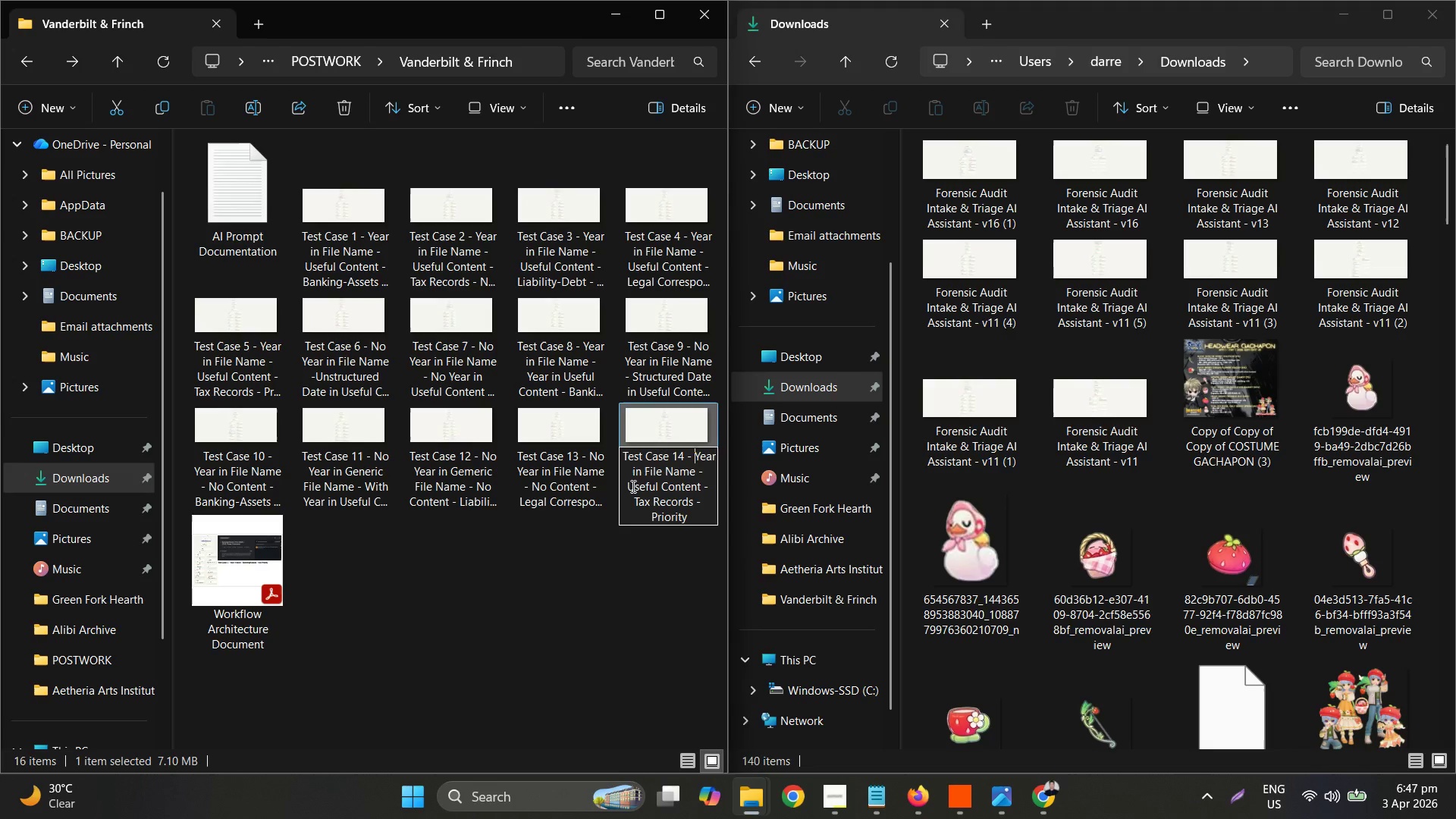 
double_click([632, 485])
 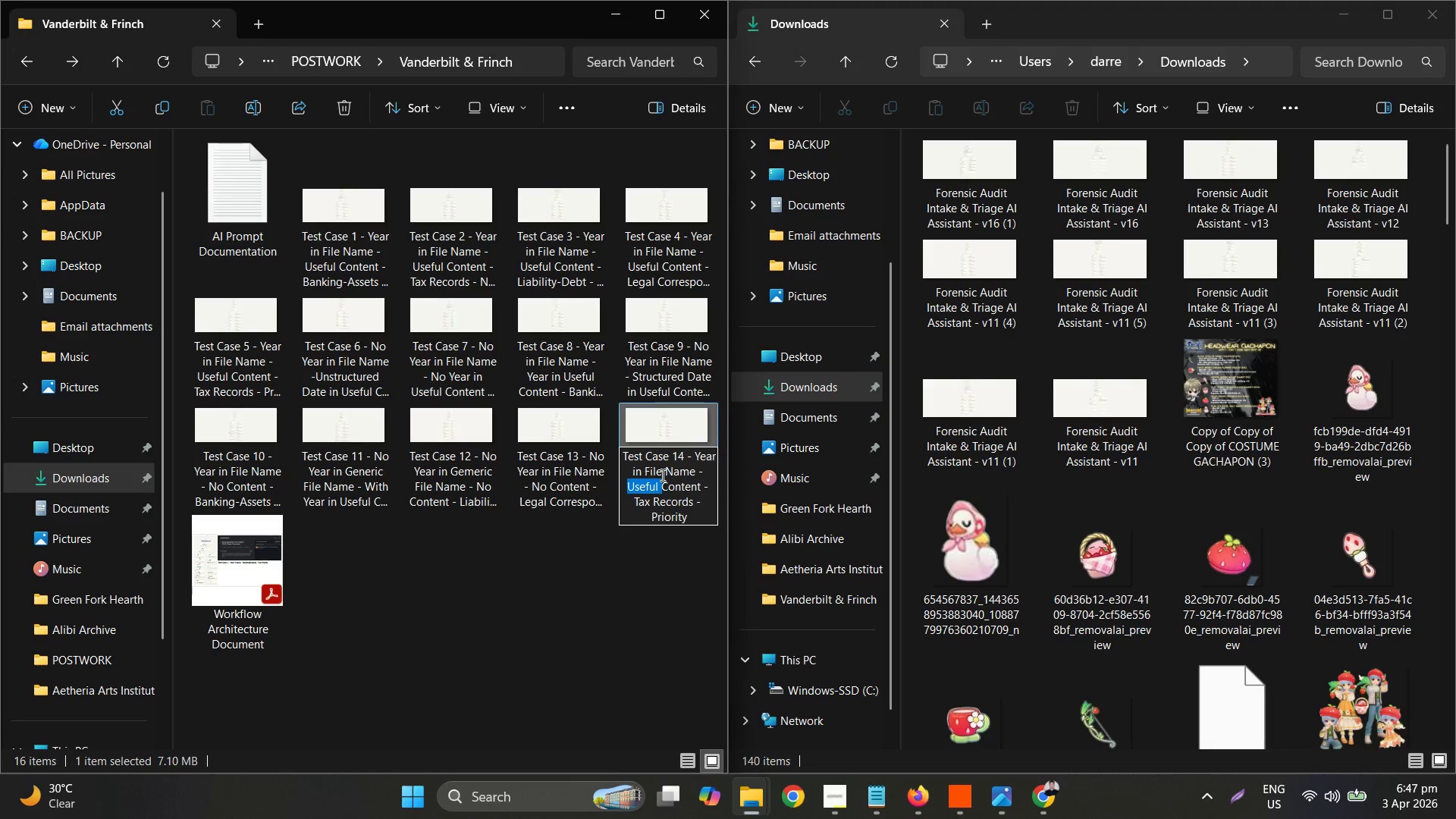 
type(No )
 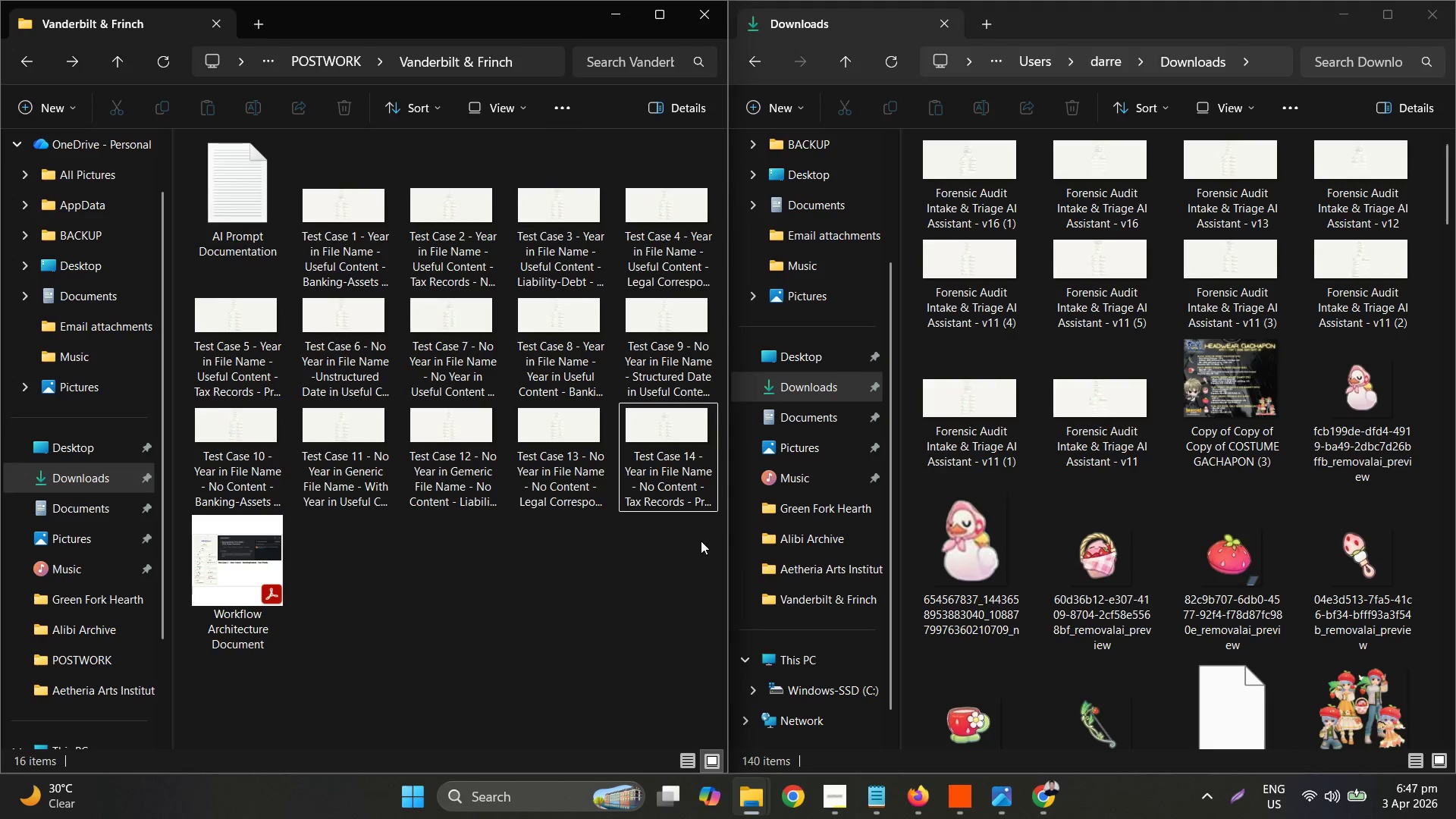 
left_click([677, 493])
 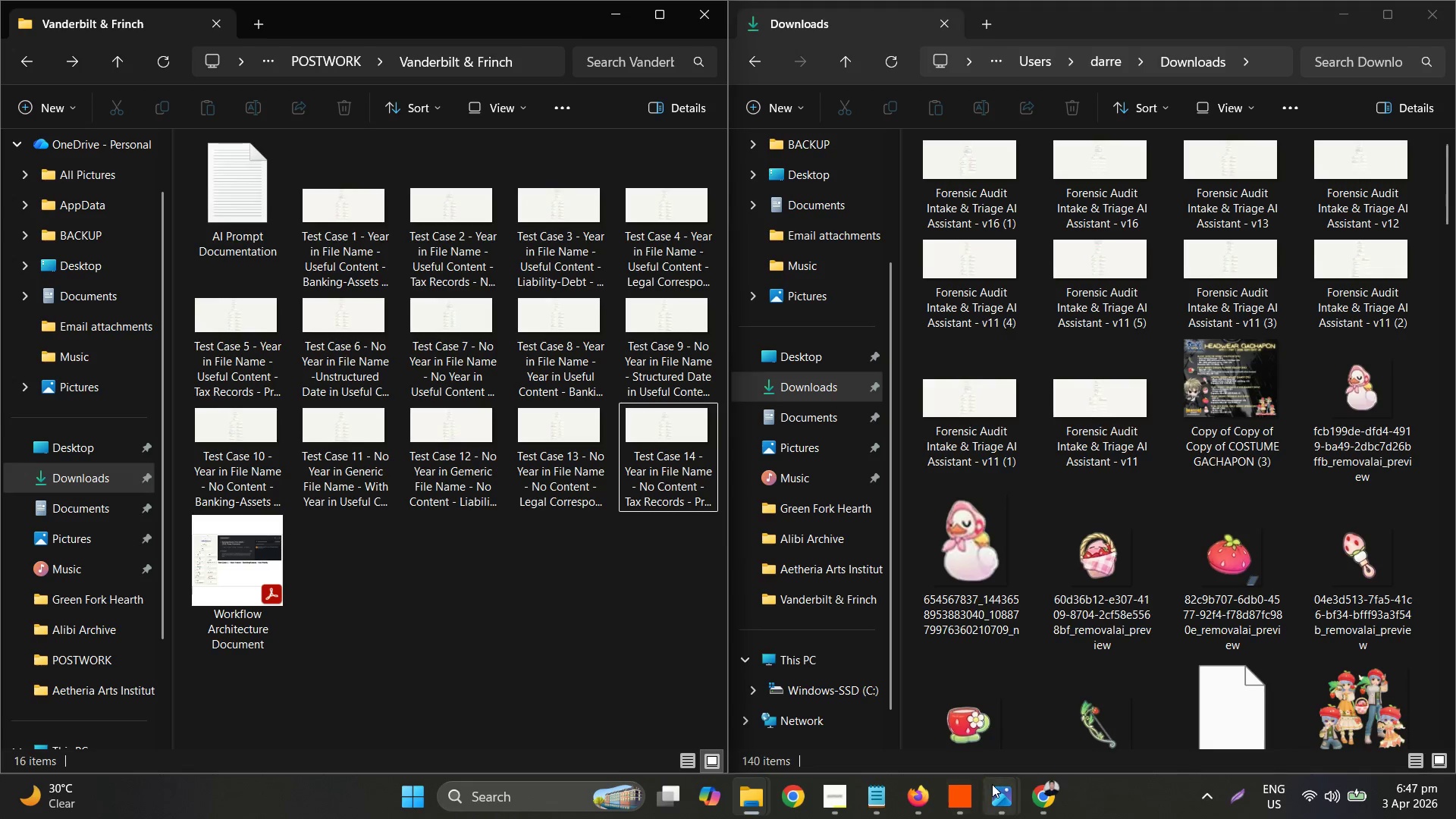 
left_click([927, 809])
 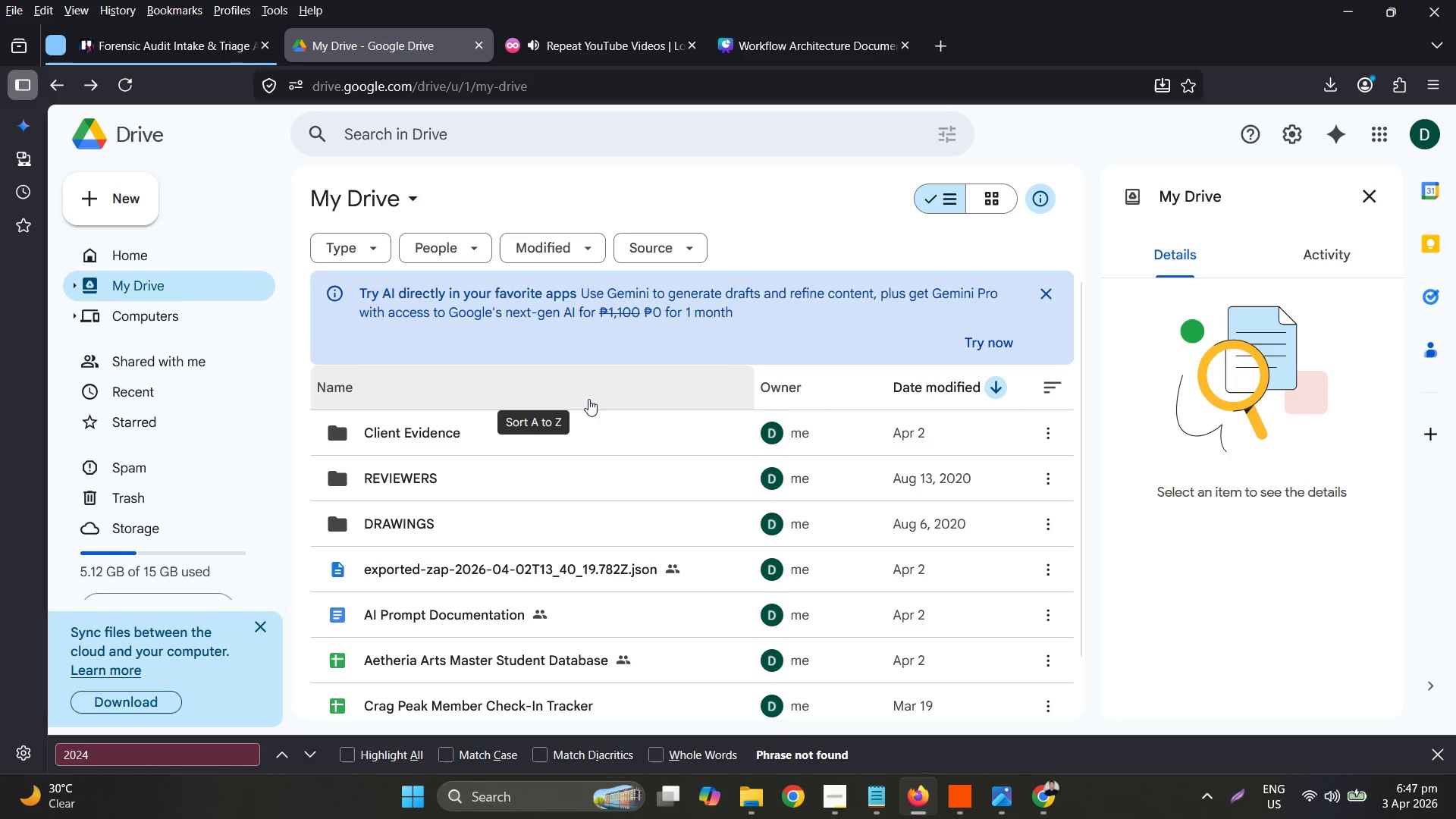 
left_click([216, 39])
 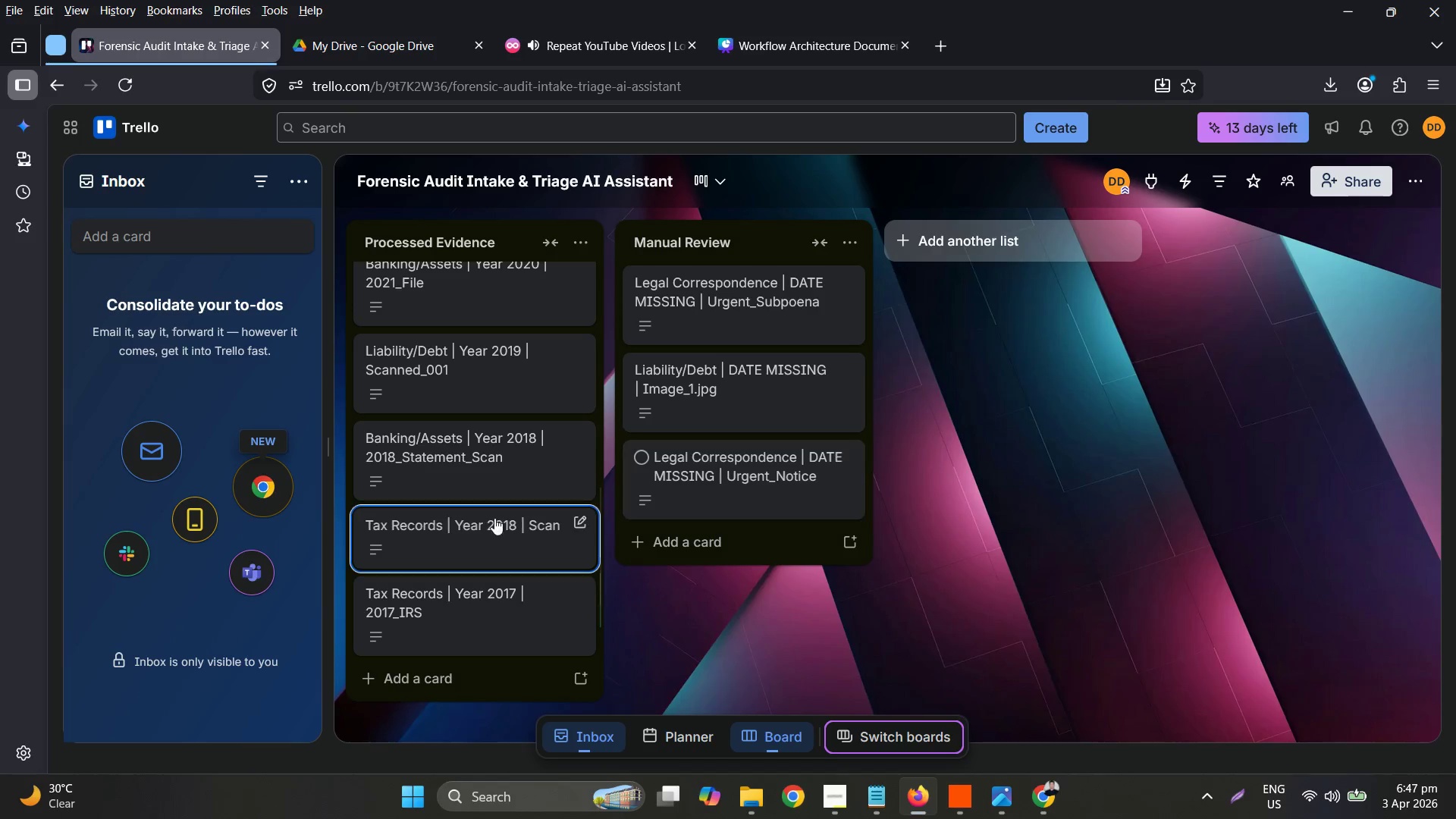 
scroll: coordinate [500, 557], scroll_direction: down, amount: 7.0
 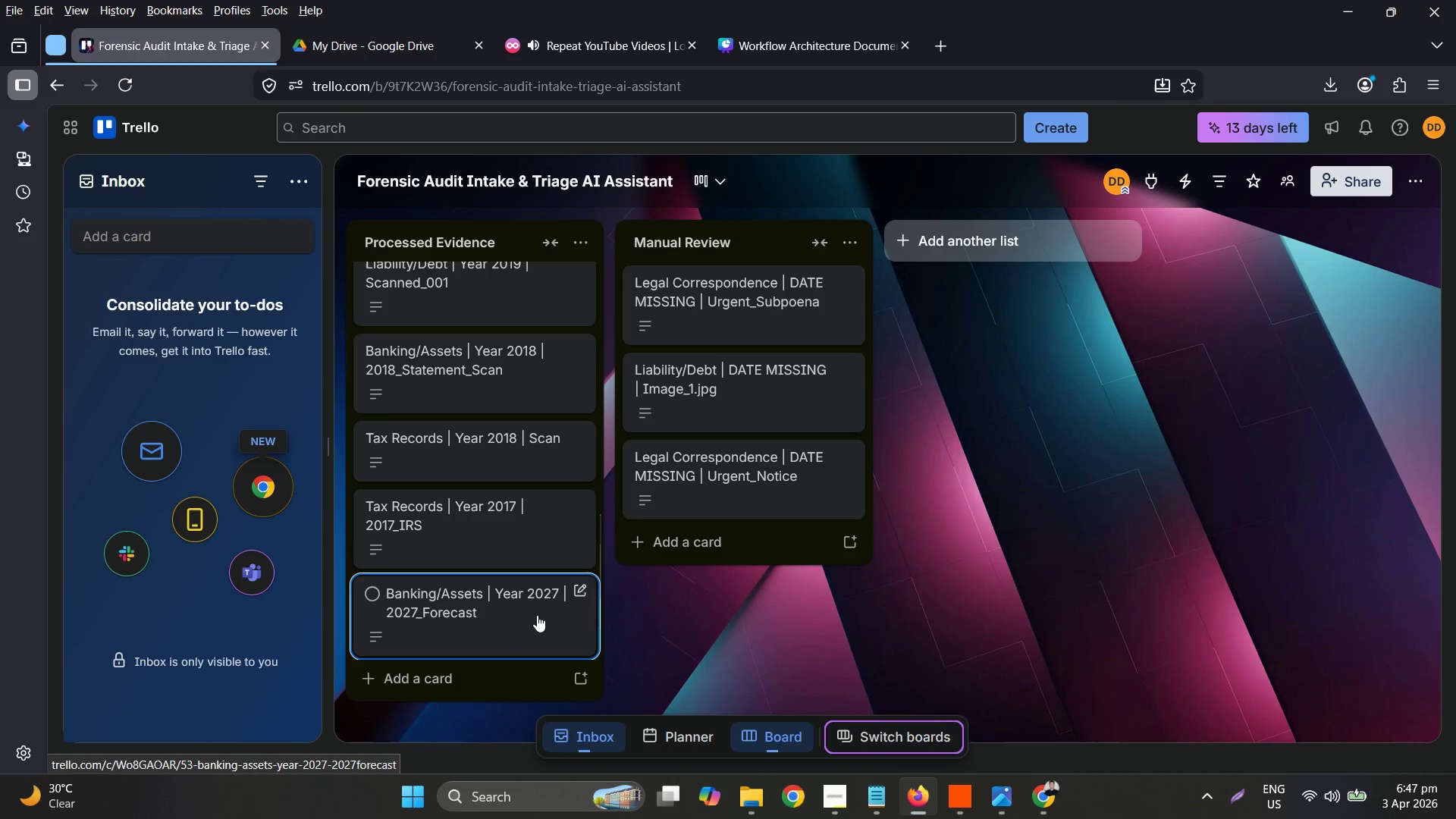 
left_click([537, 615])
 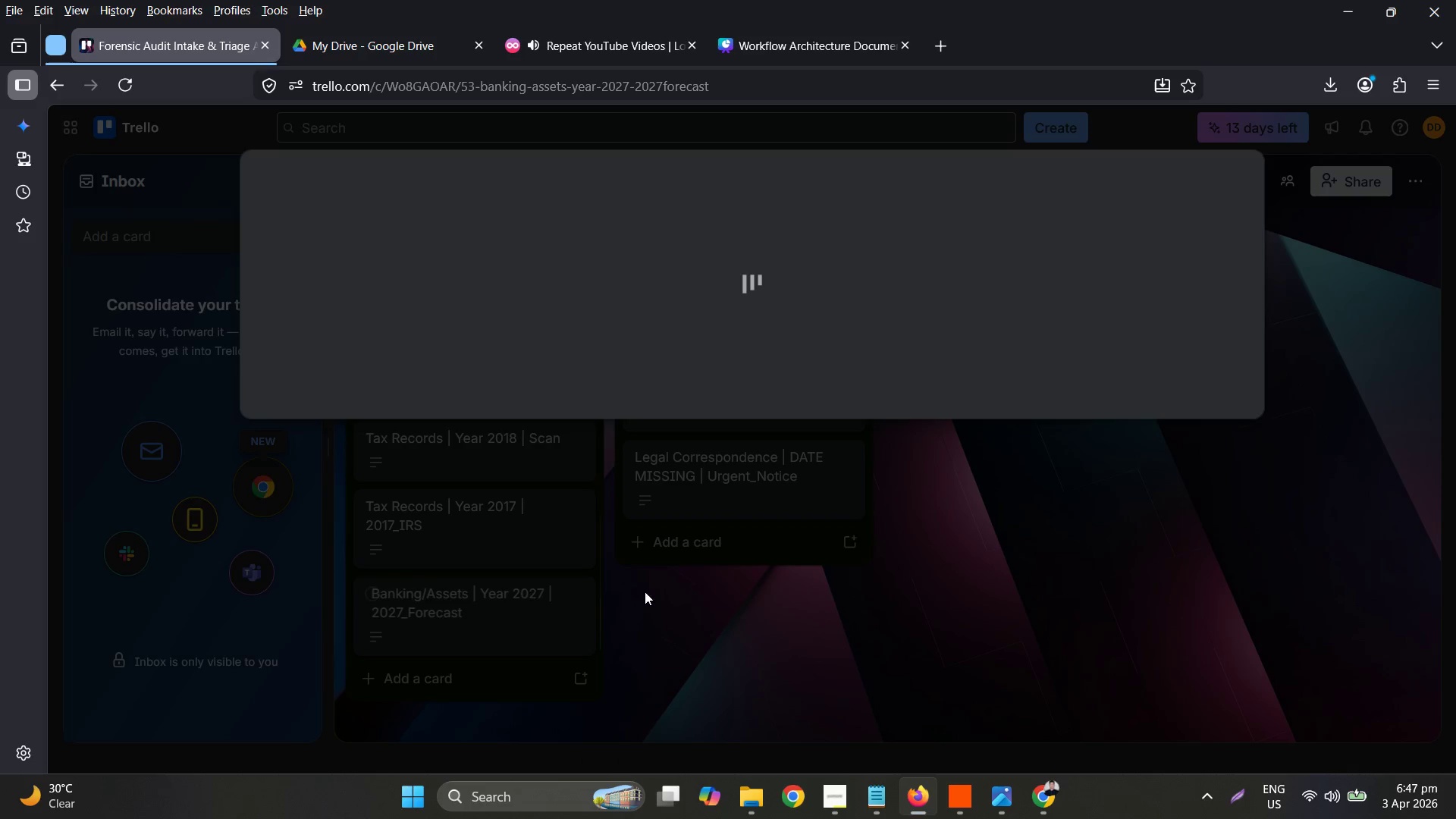 
mouse_move([1019, 548])
 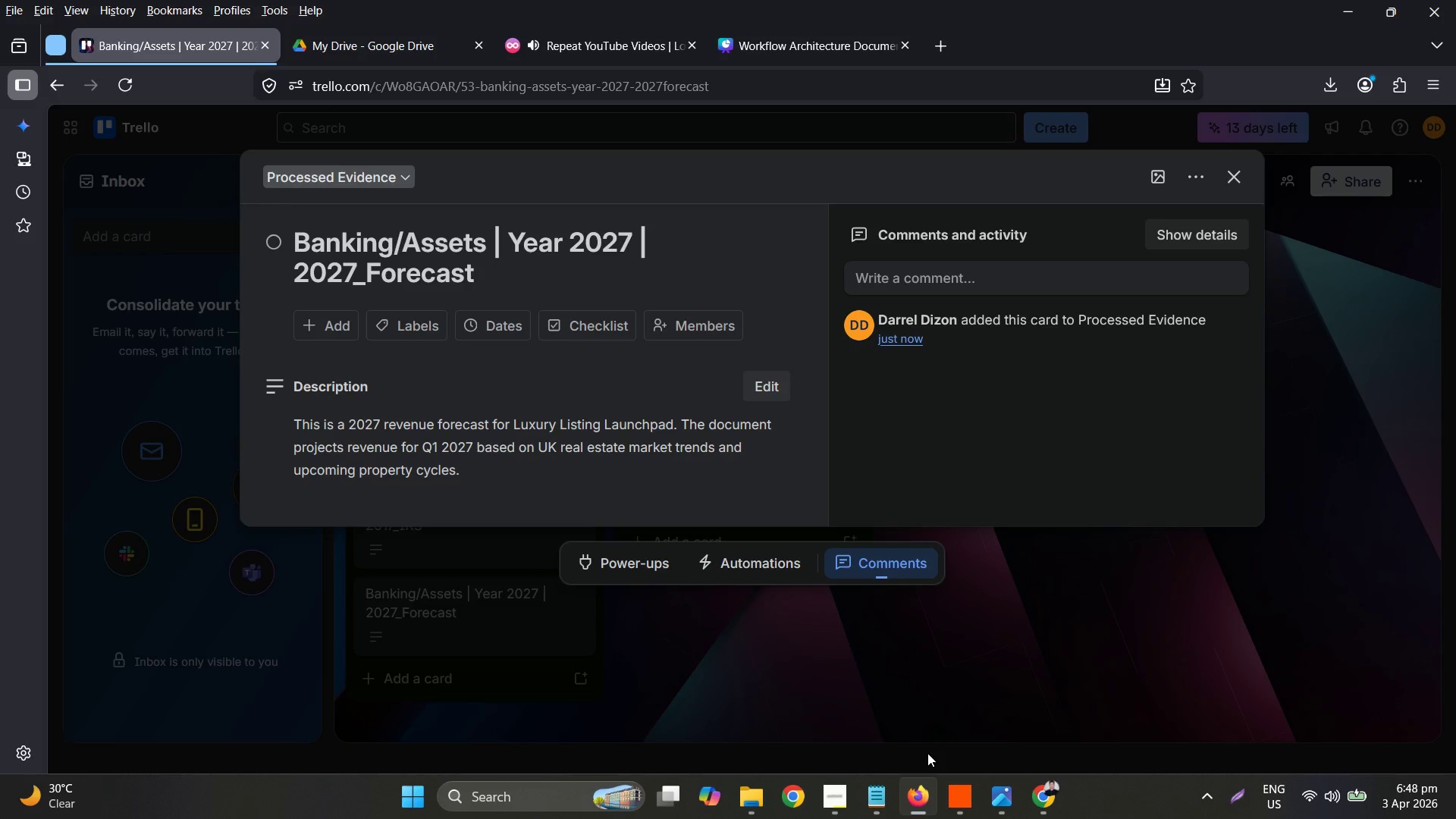 
wait(21.33)
 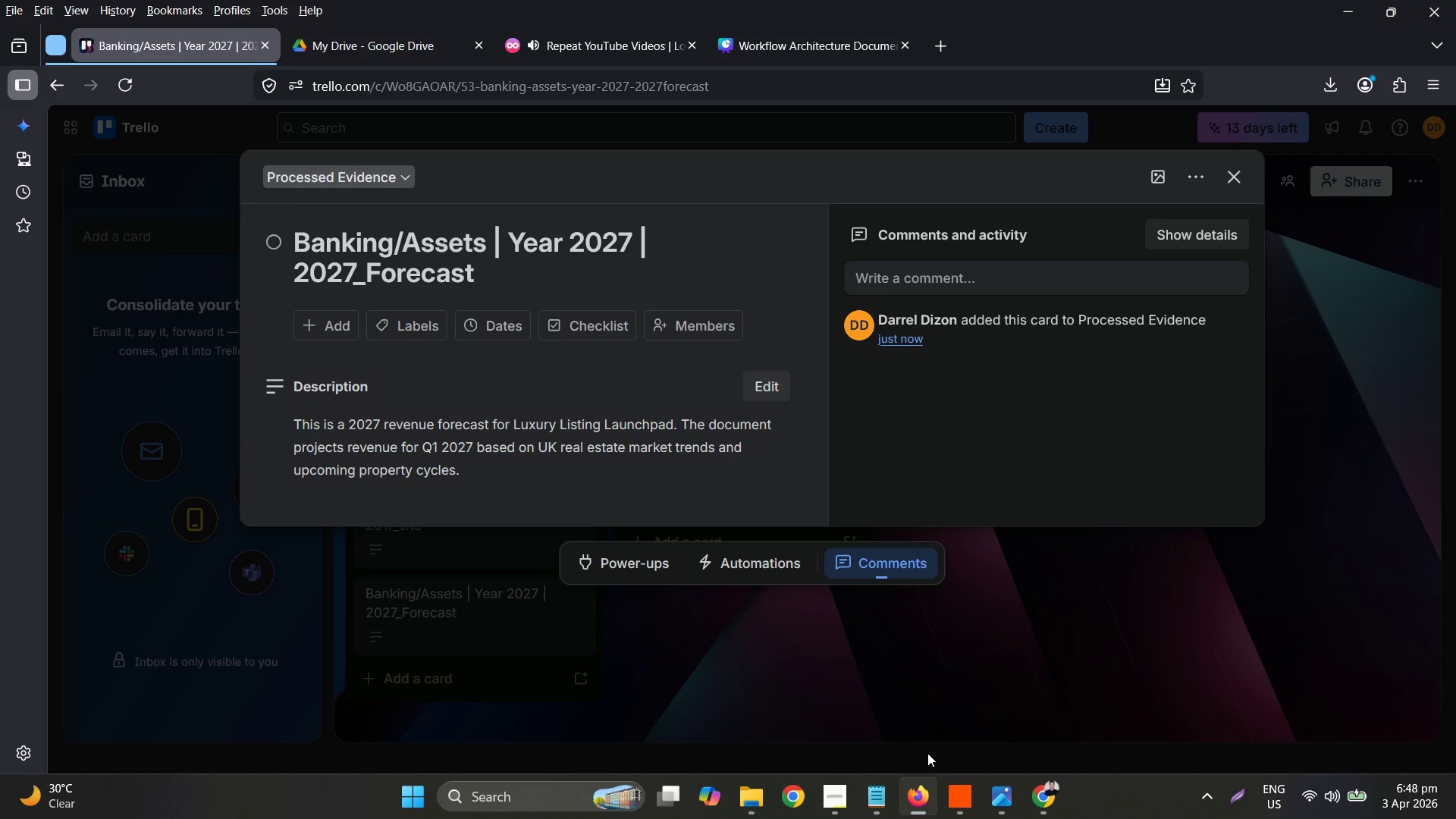 
double_click([457, 435])
 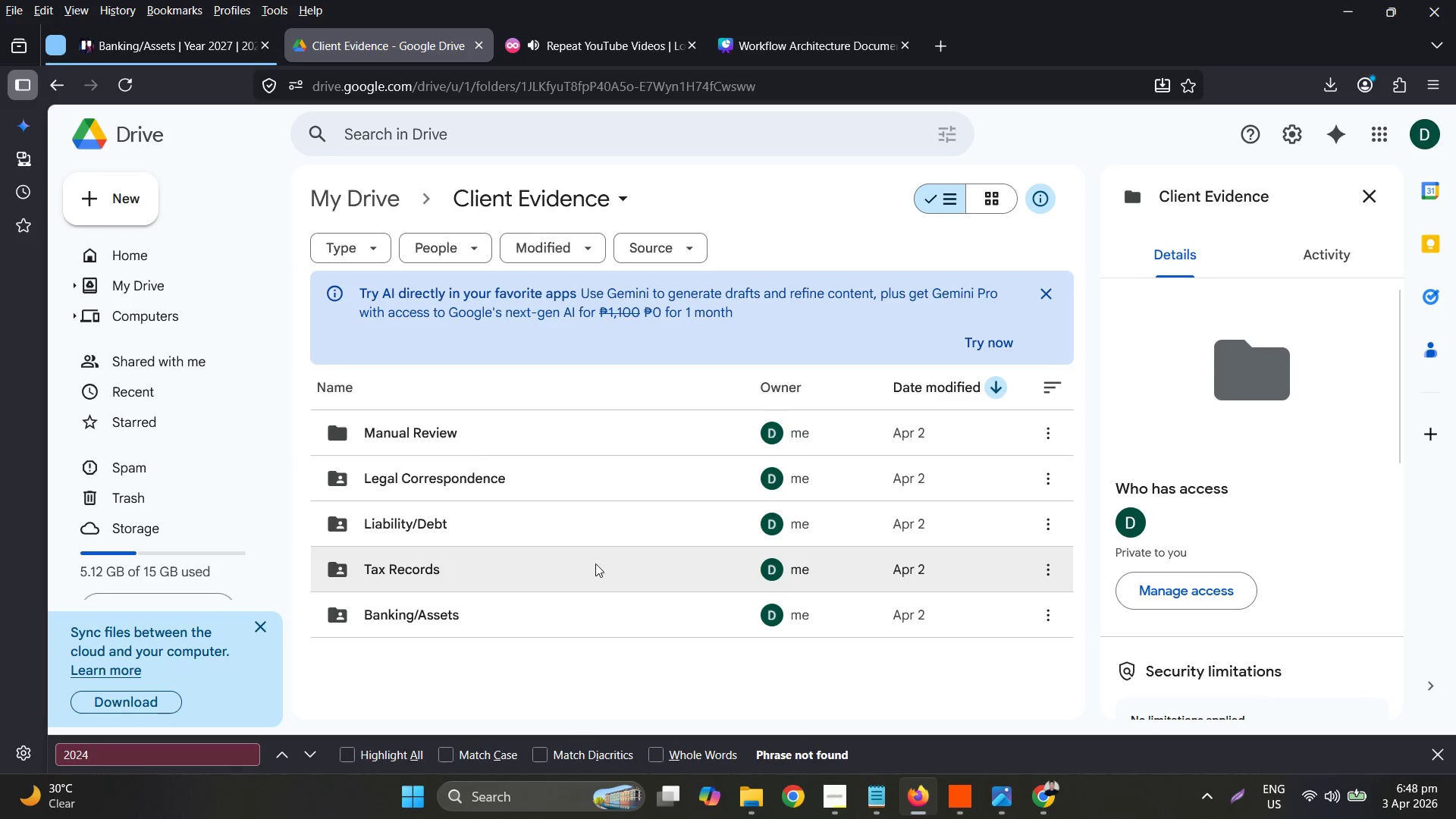 
left_click([438, 447])
 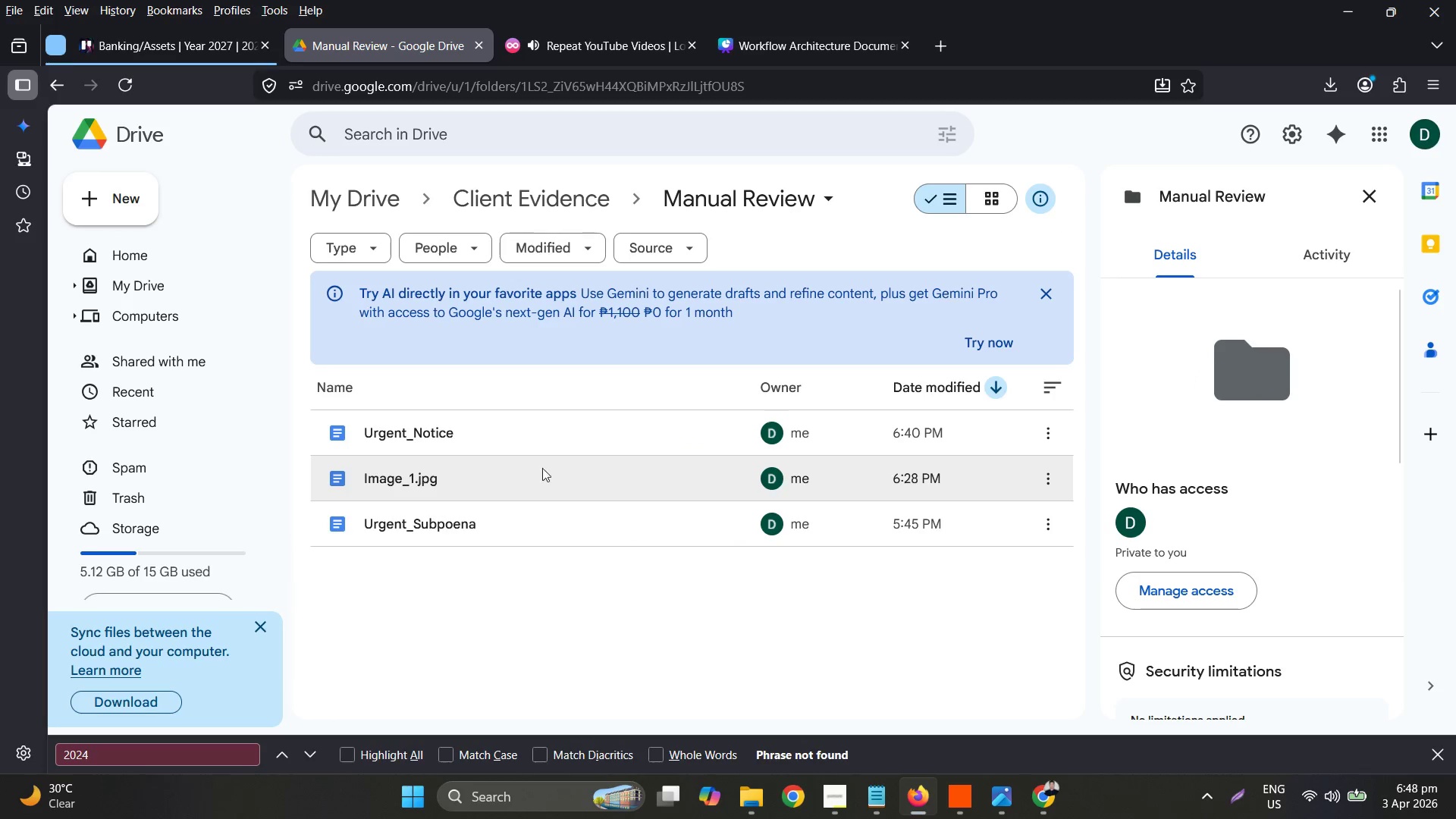 
left_click([578, 192])
 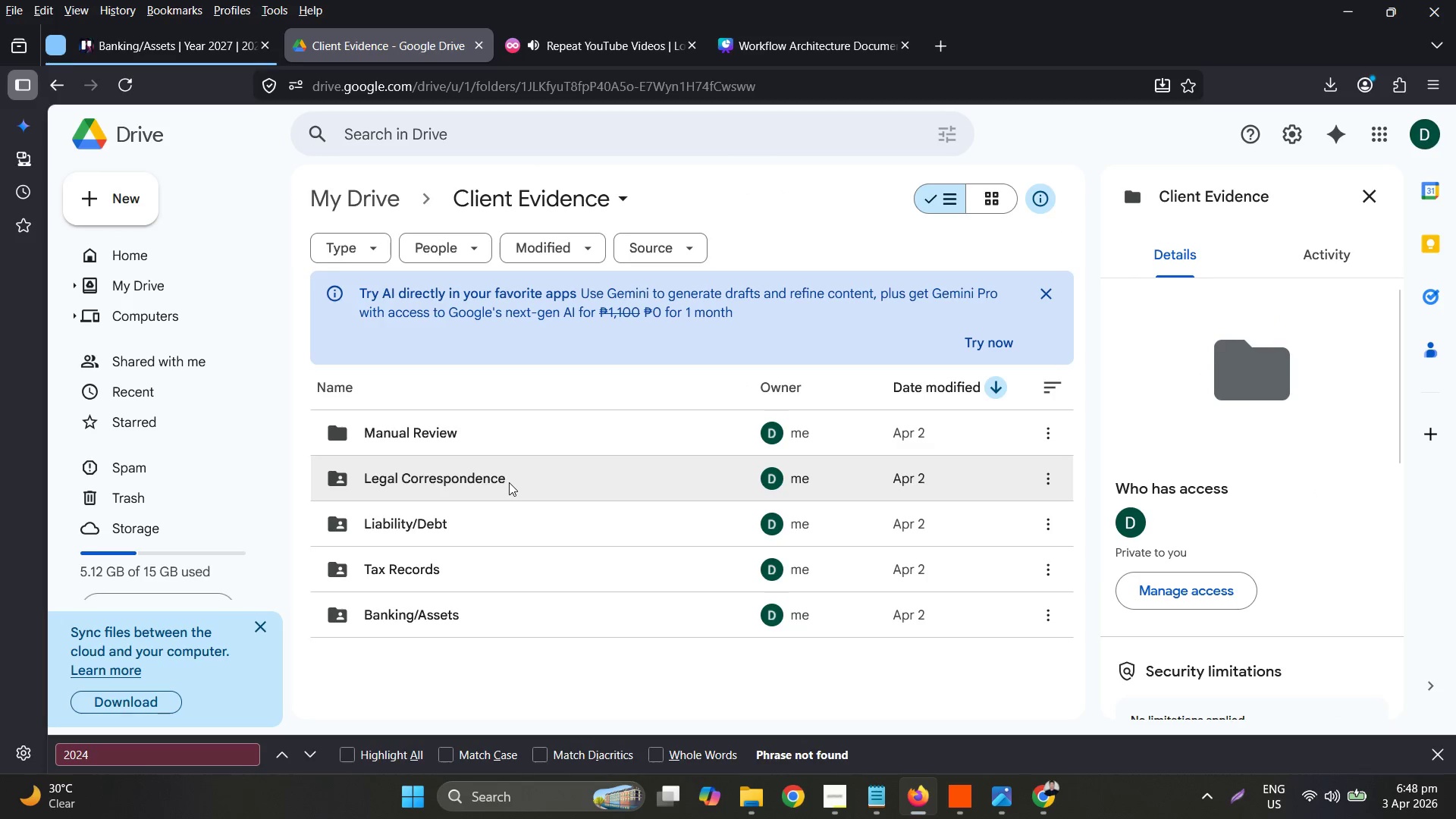 
double_click([477, 573])
 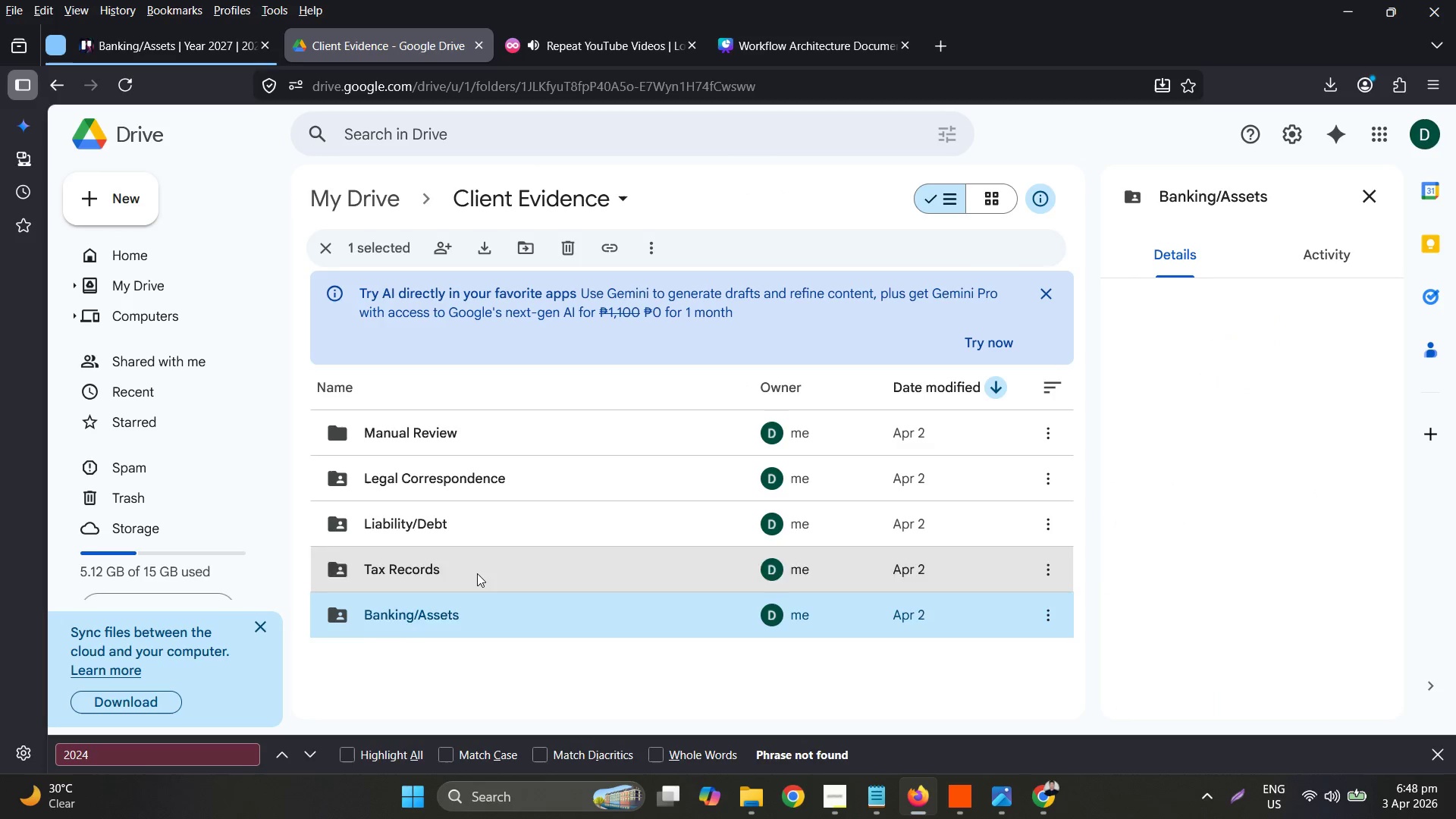 
triple_click([477, 573])
 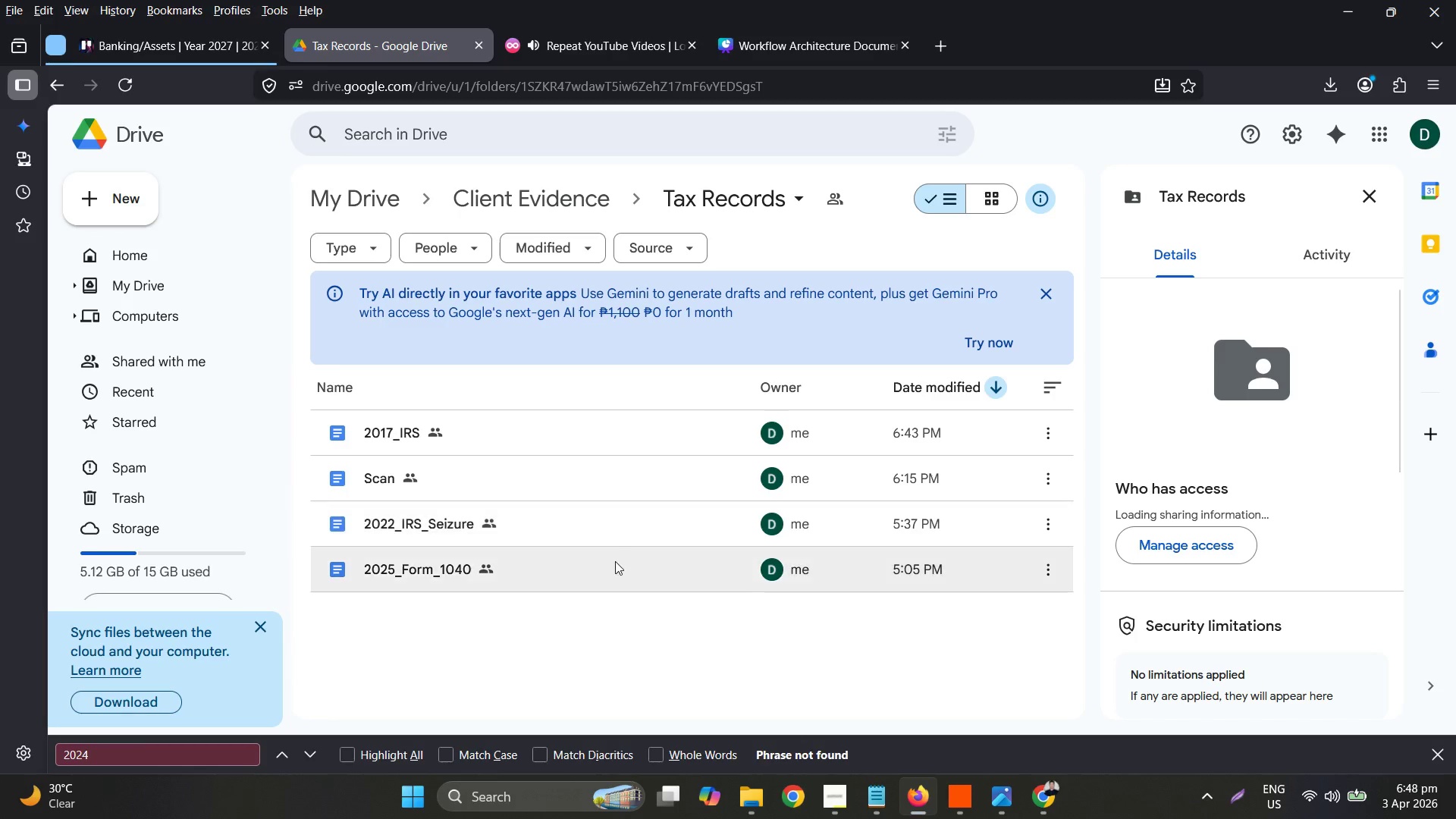 
double_click([513, 450])
 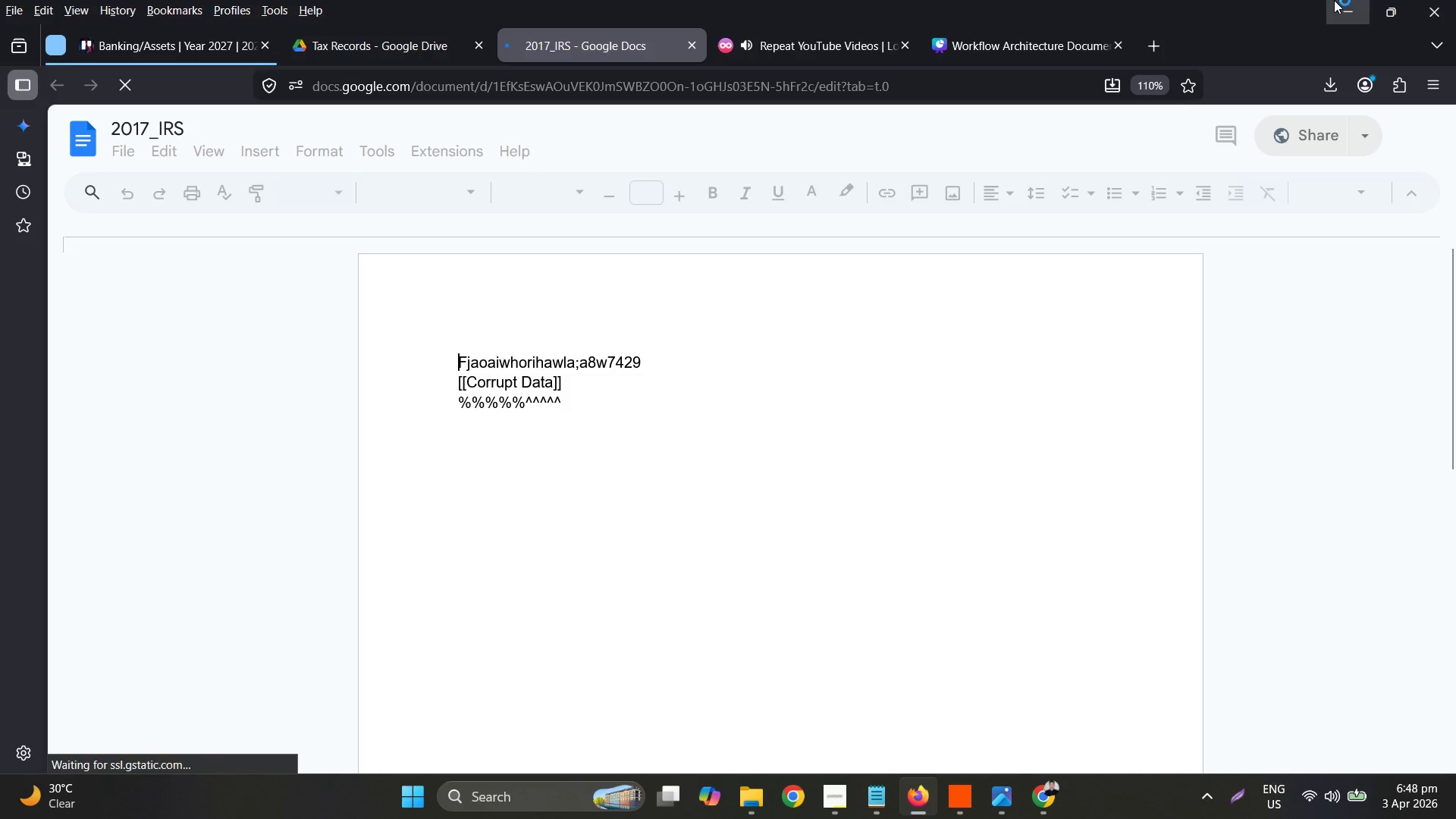 
left_click([1334, 0])
 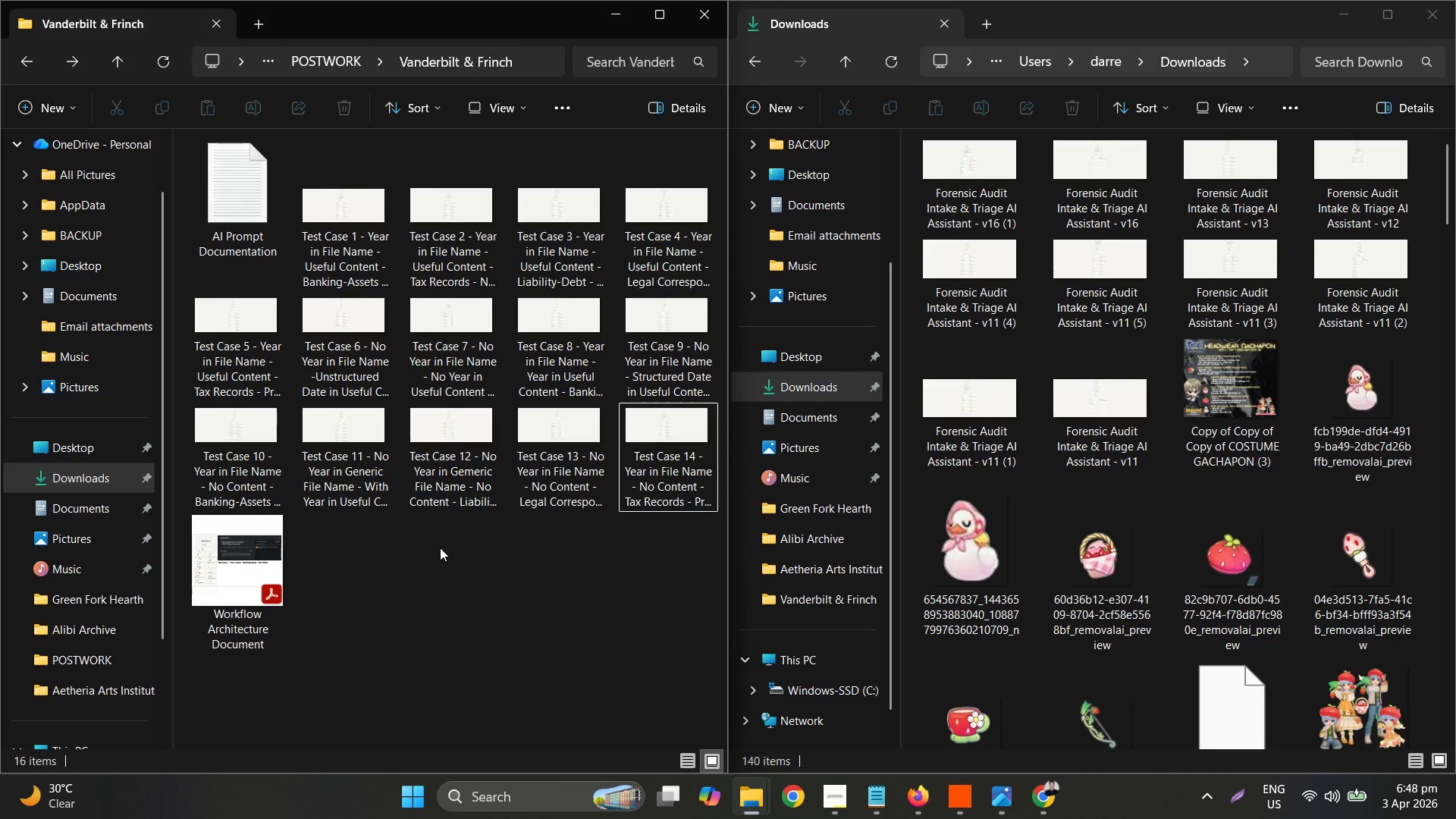 
right_click([668, 447])
 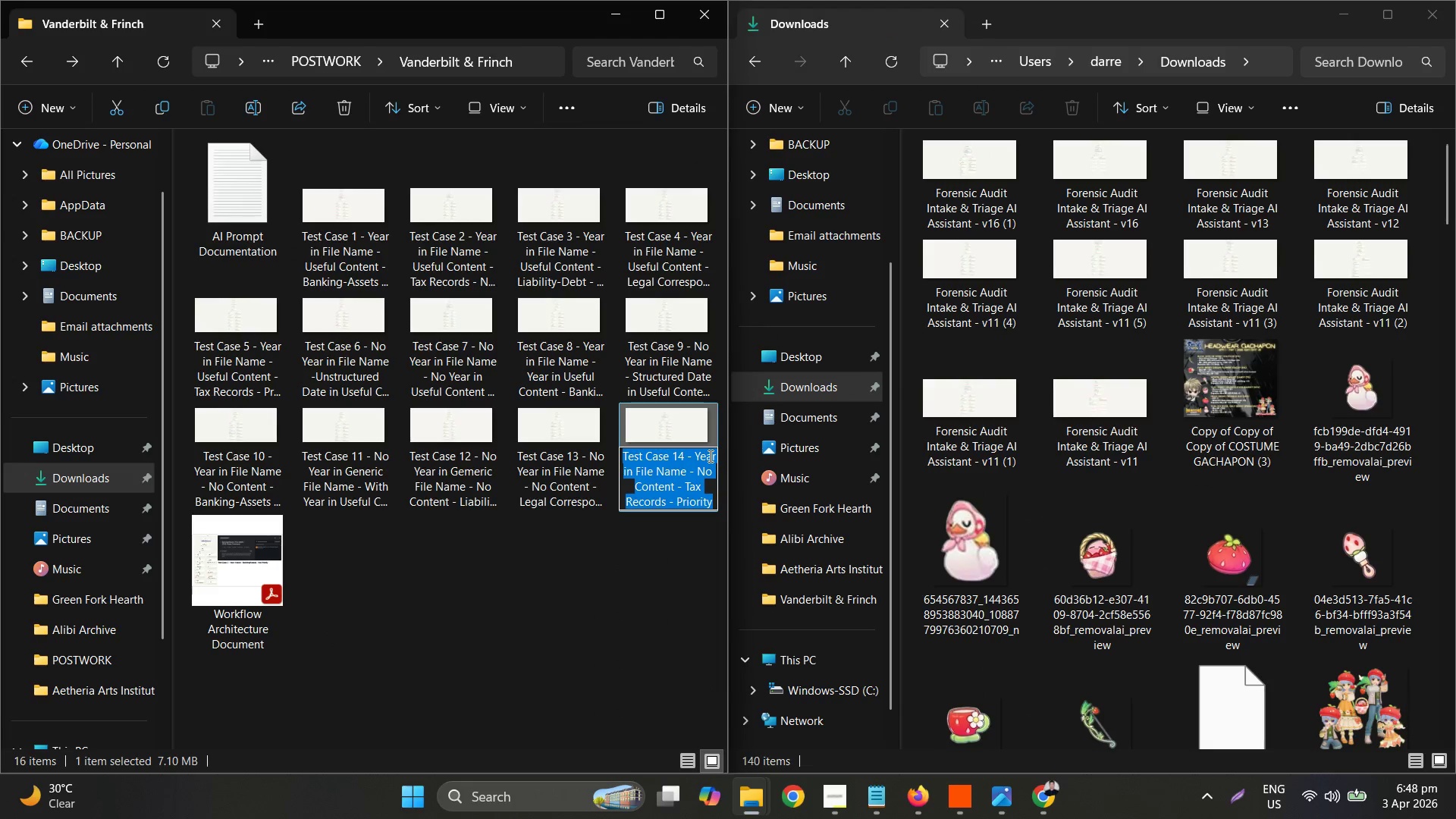 
wait(6.01)
 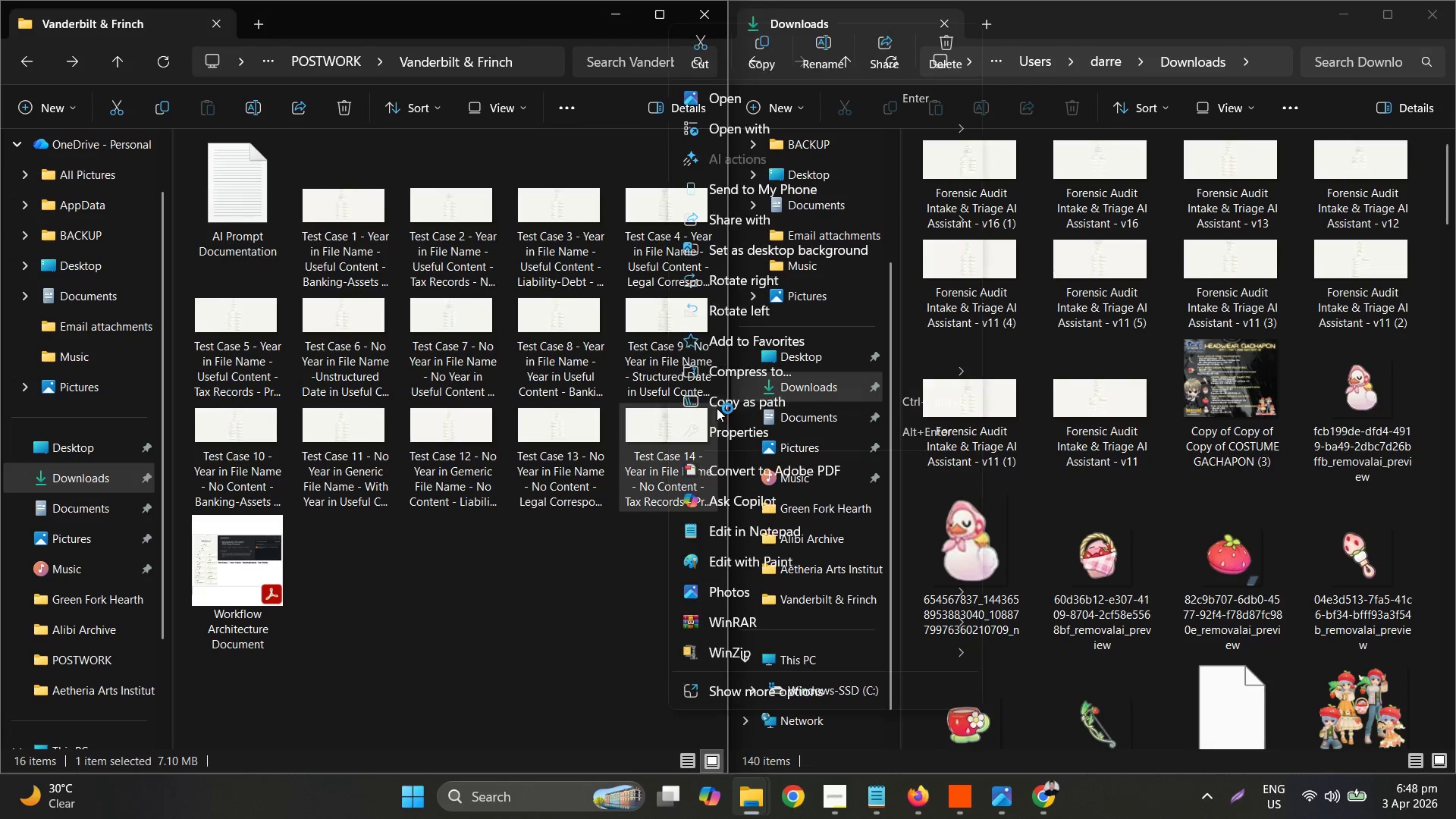 
double_click([702, 471])
 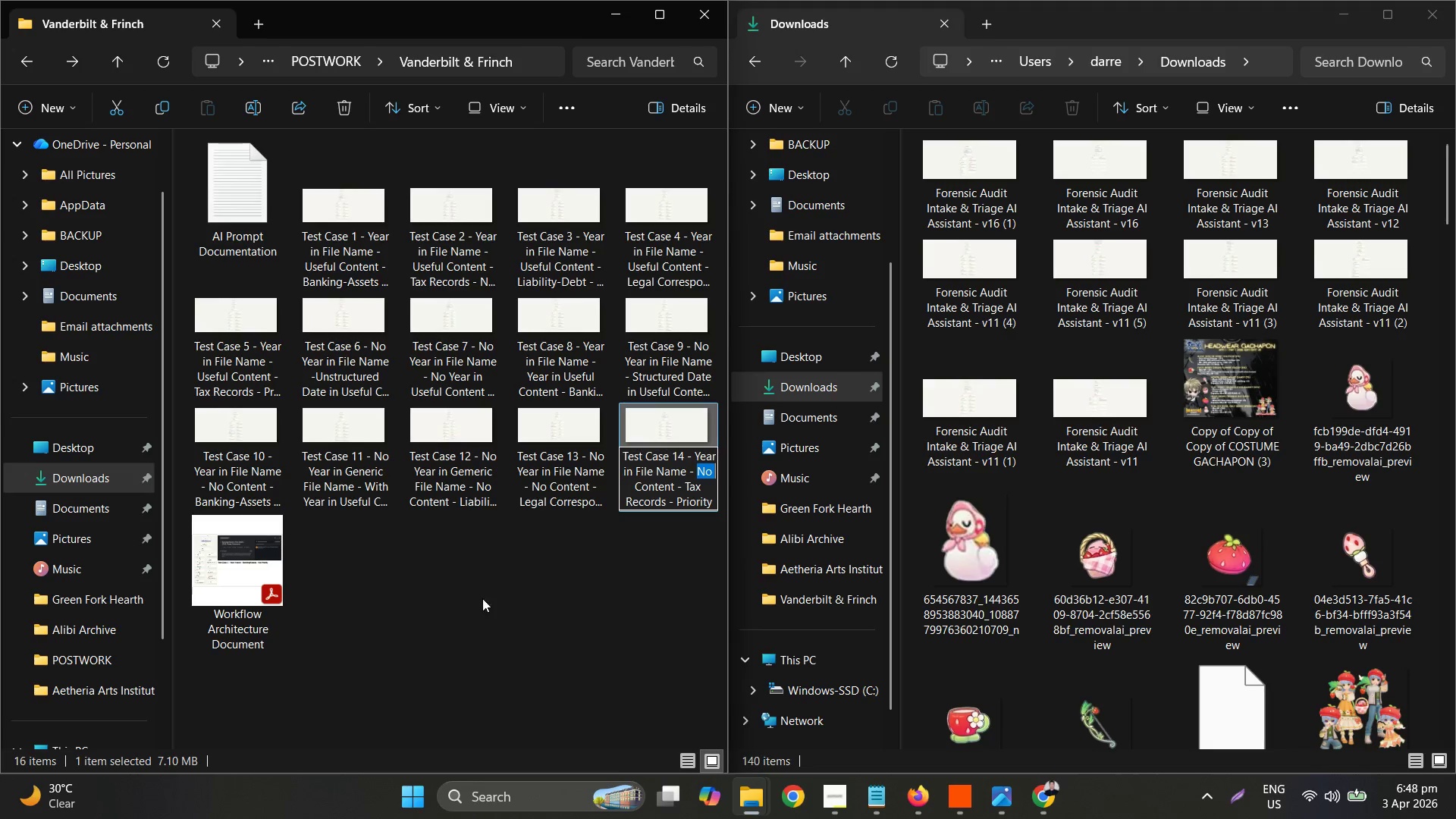 
hold_key(key=ShiftLeft, duration=1.06)
 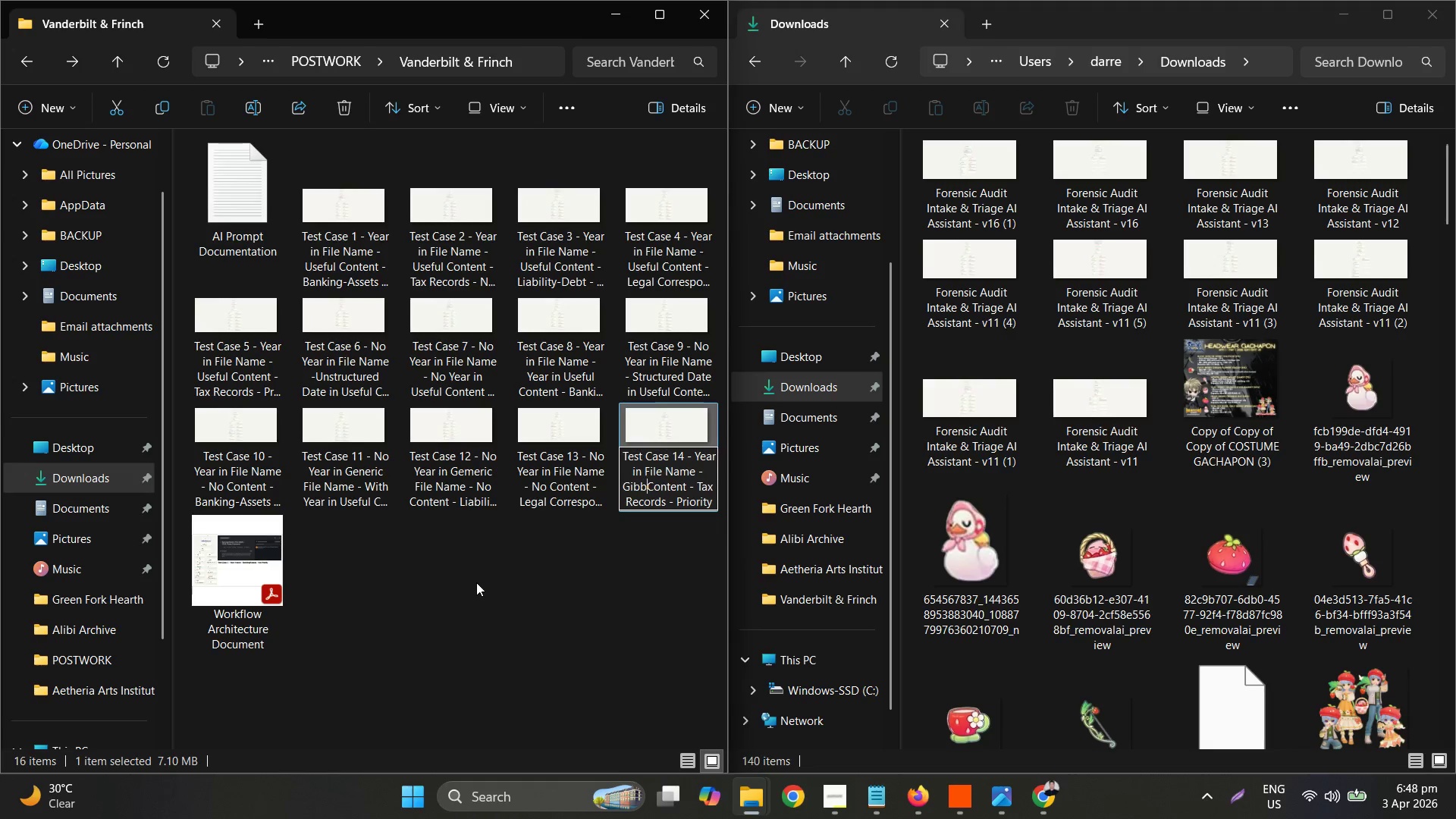 
type(gibbre)
key(Backspace)
key(Backspace)
type(erish )
 